 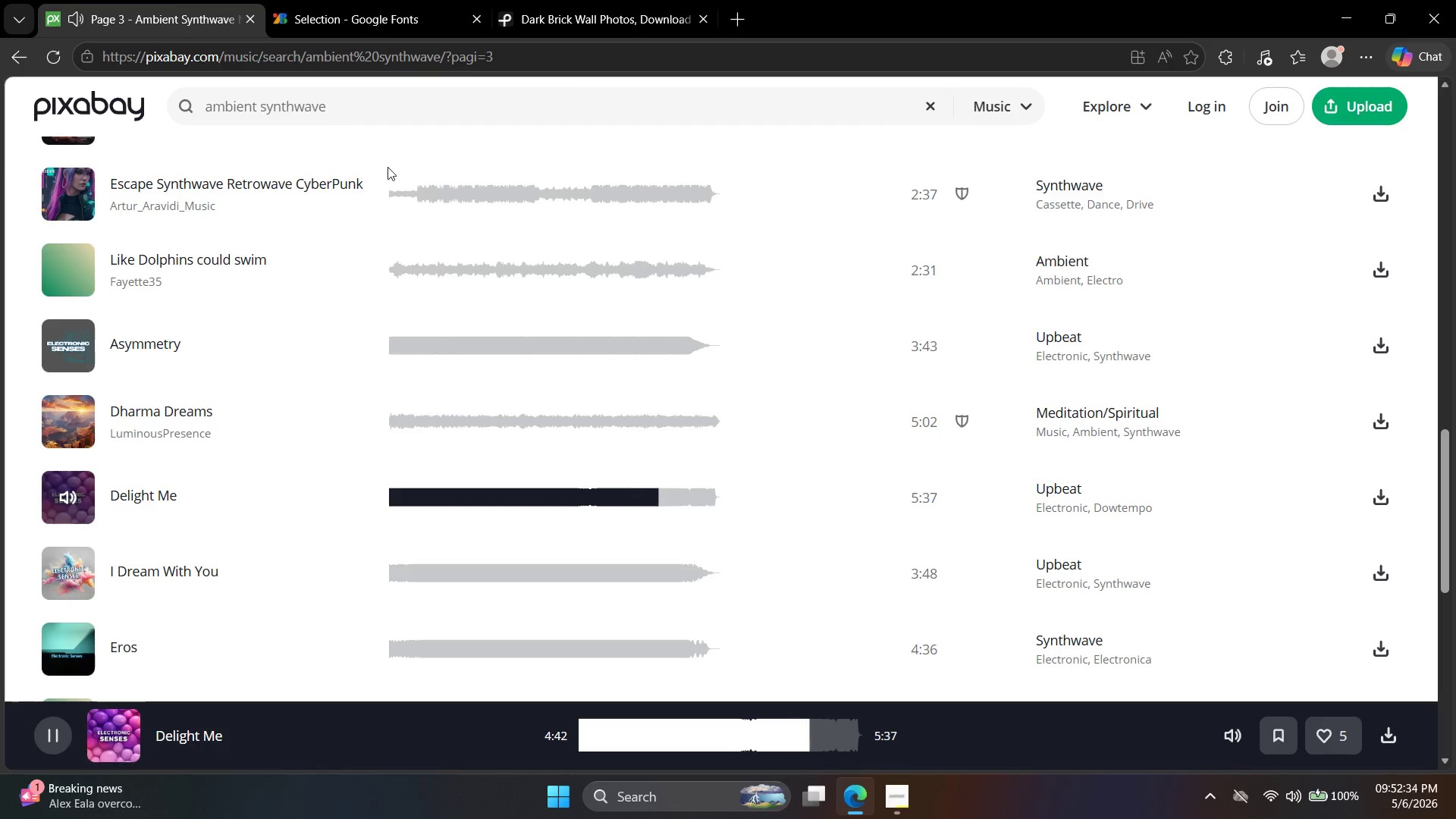 
left_click([74, 504])
 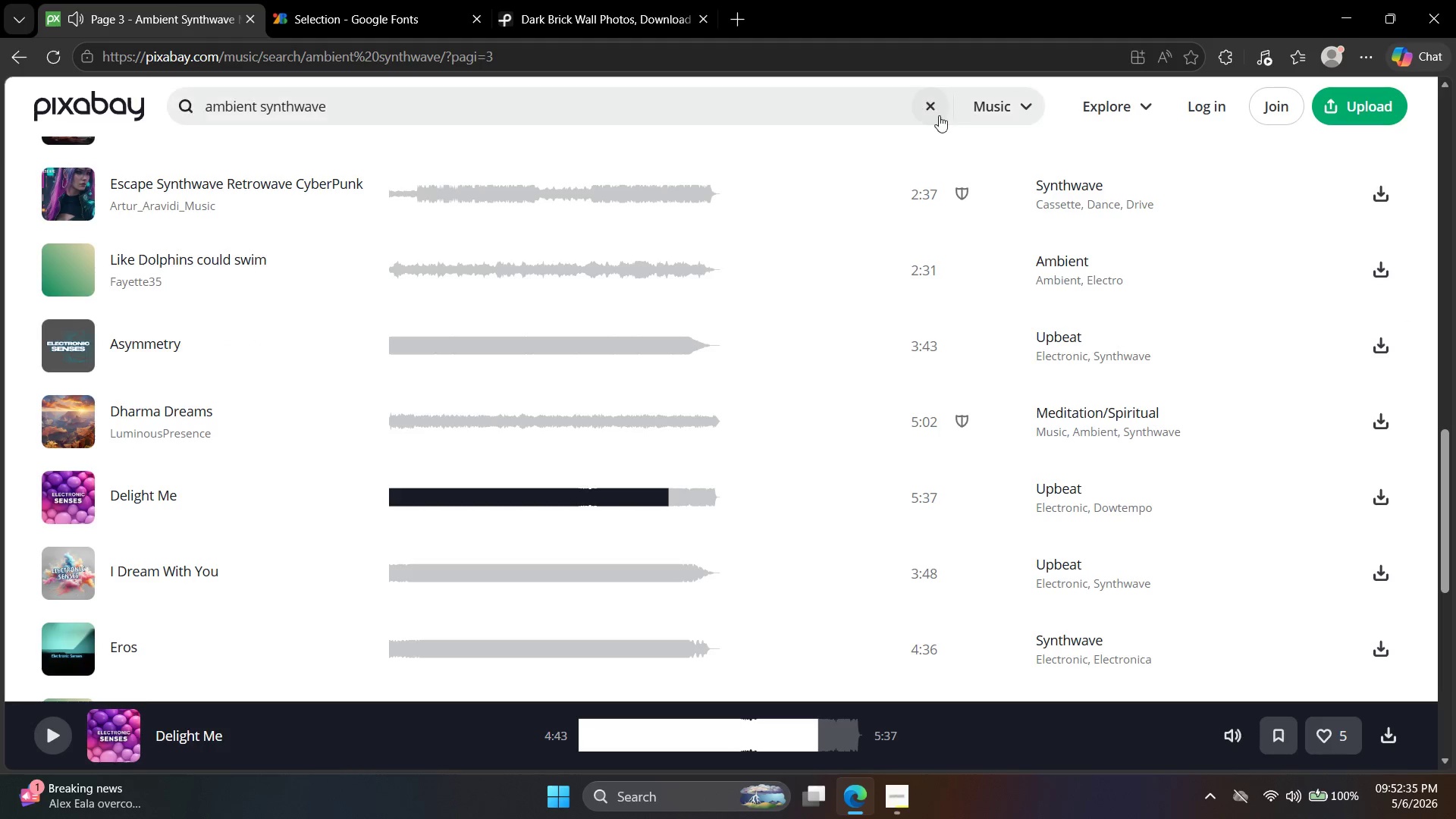 
left_click([970, 100])
 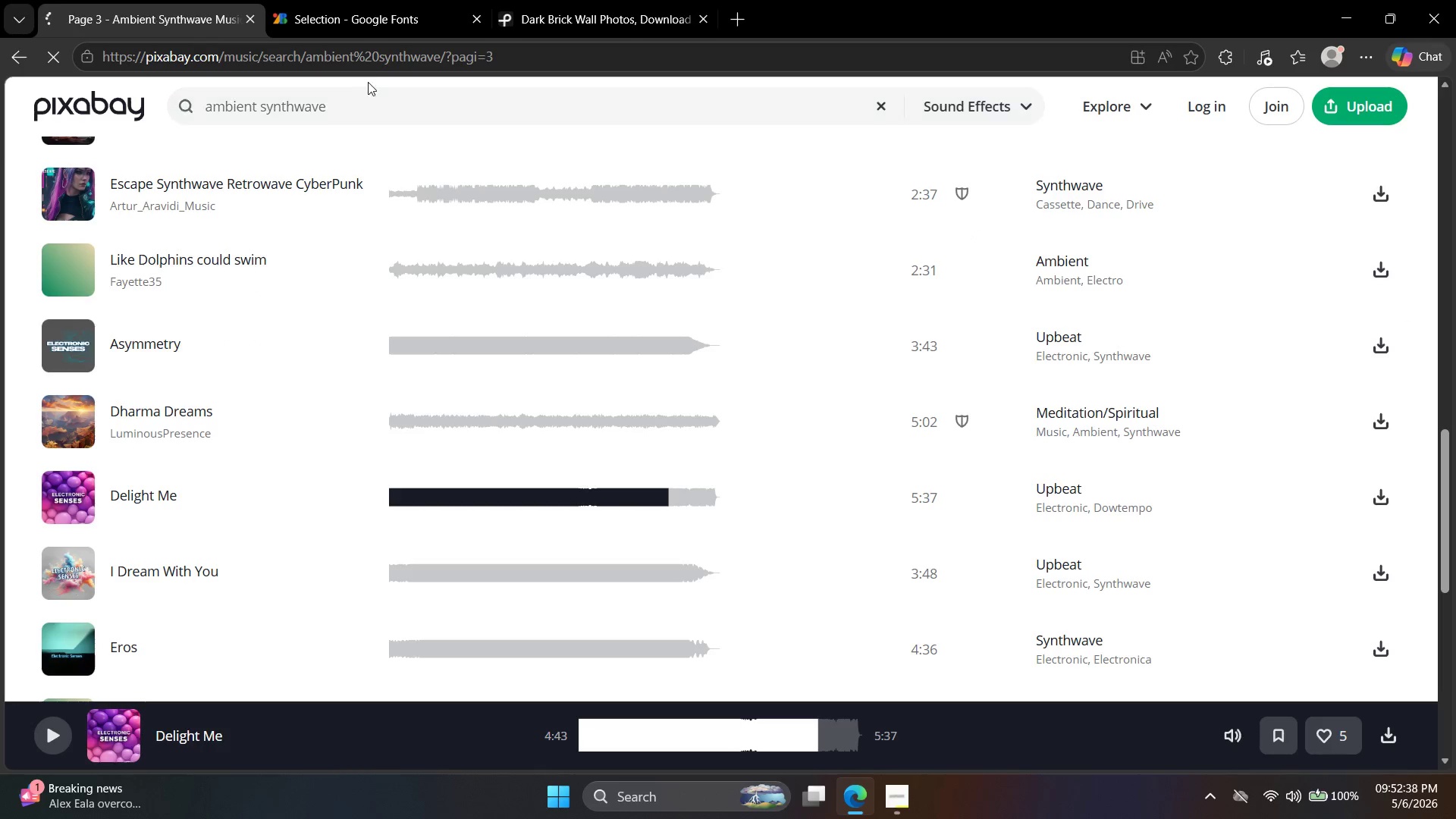 
left_click([893, 108])
 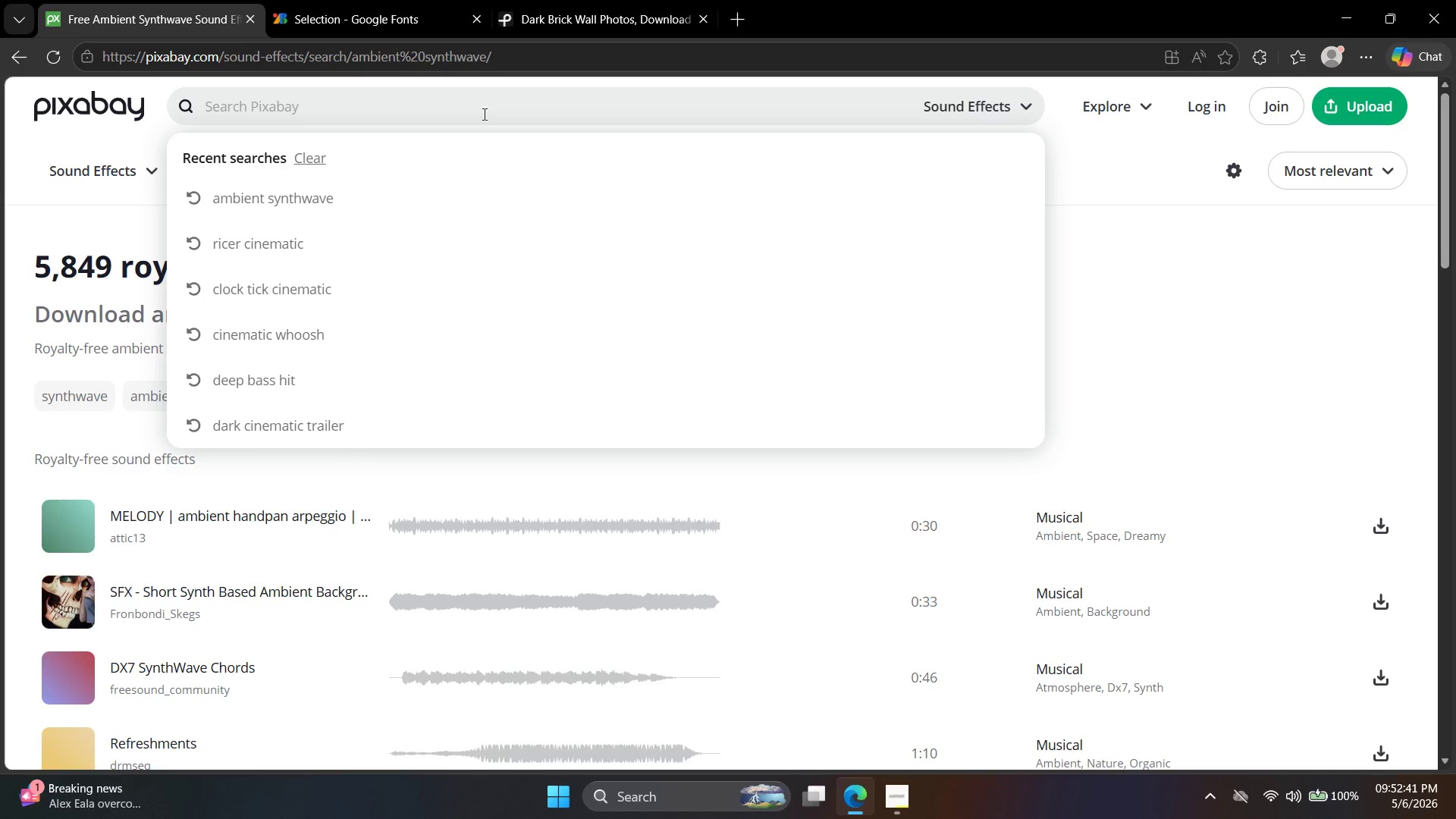 
type(neon buzz sfx)
 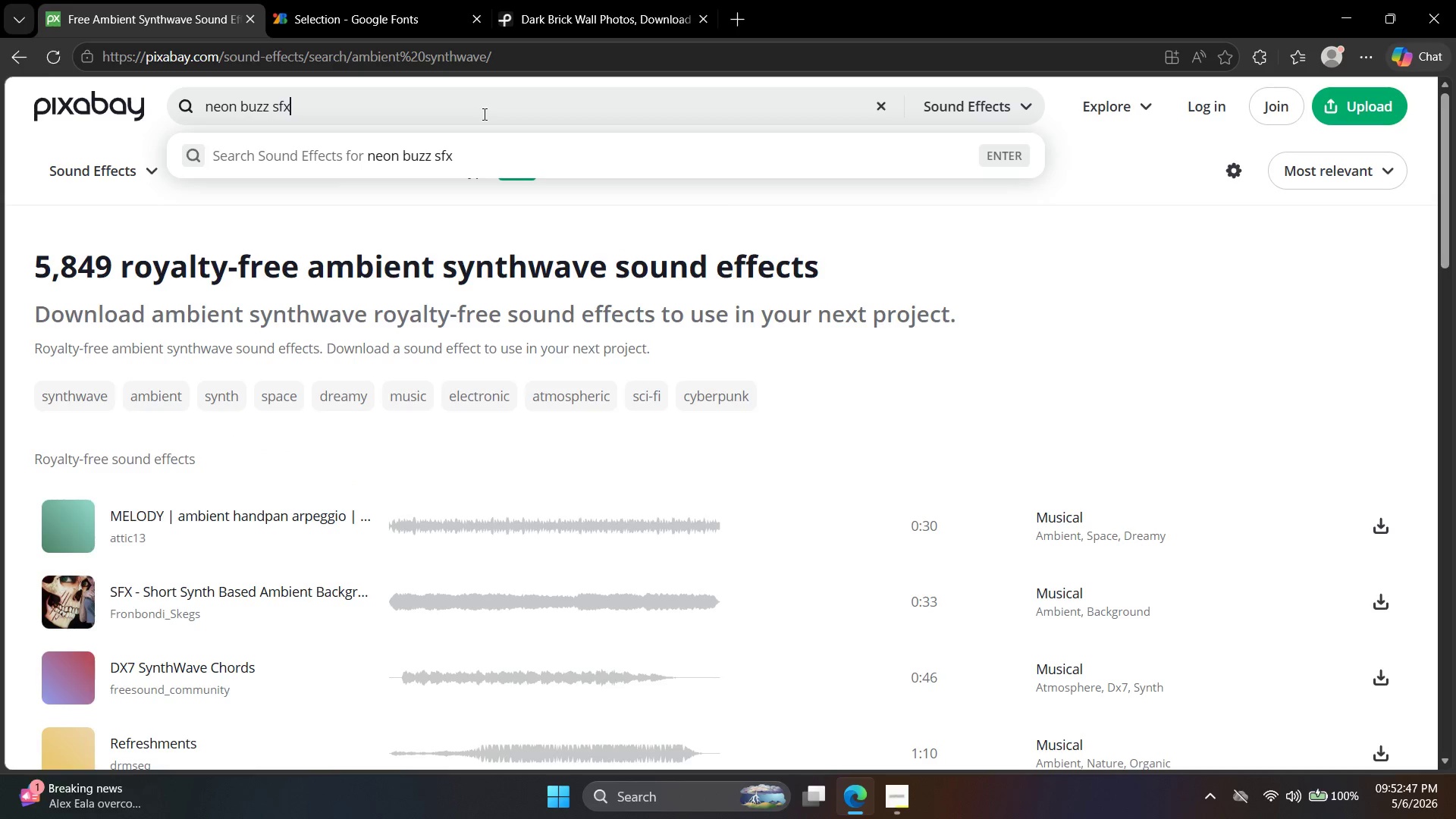 
key(Enter)
 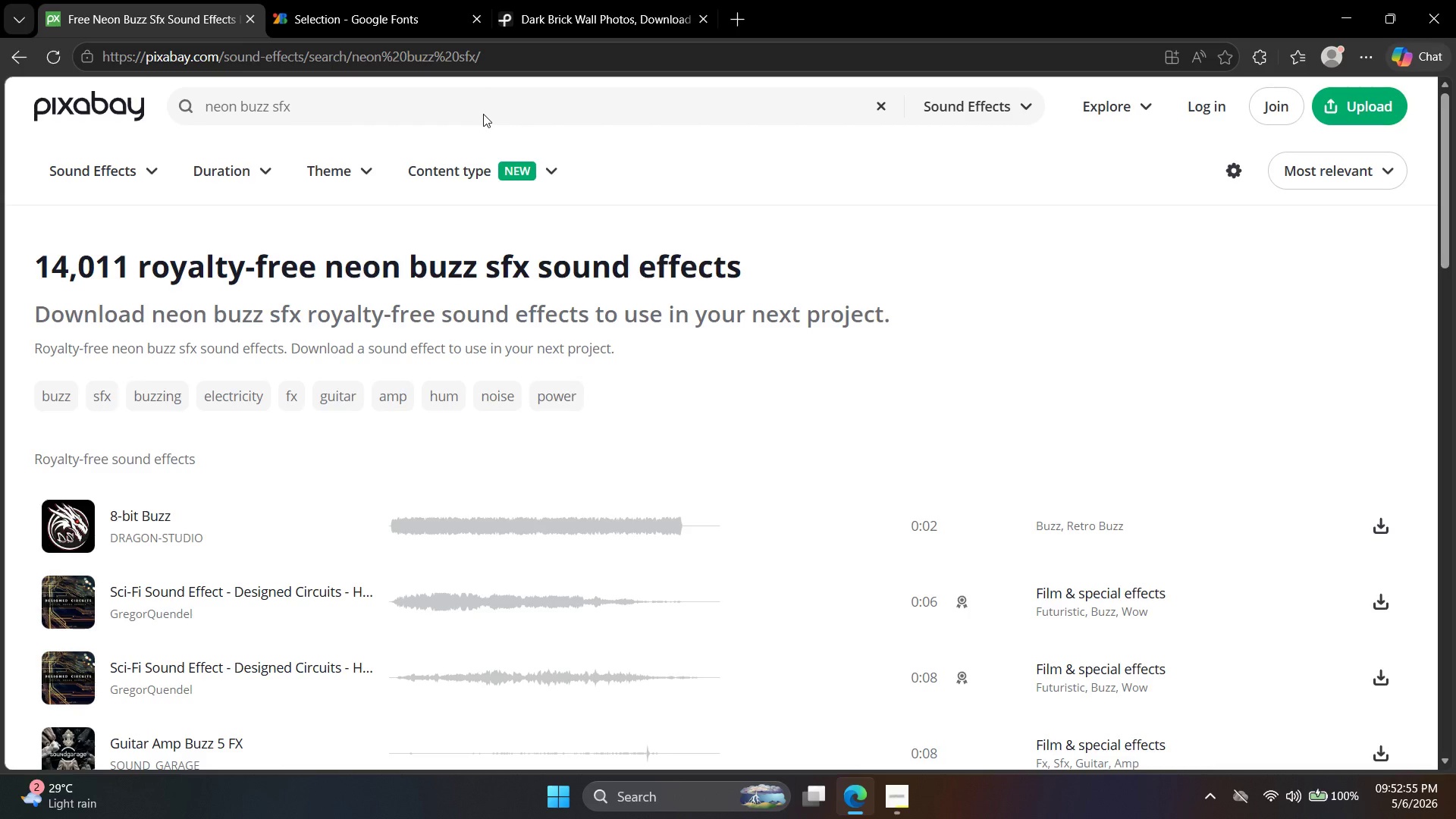 
wait(13.11)
 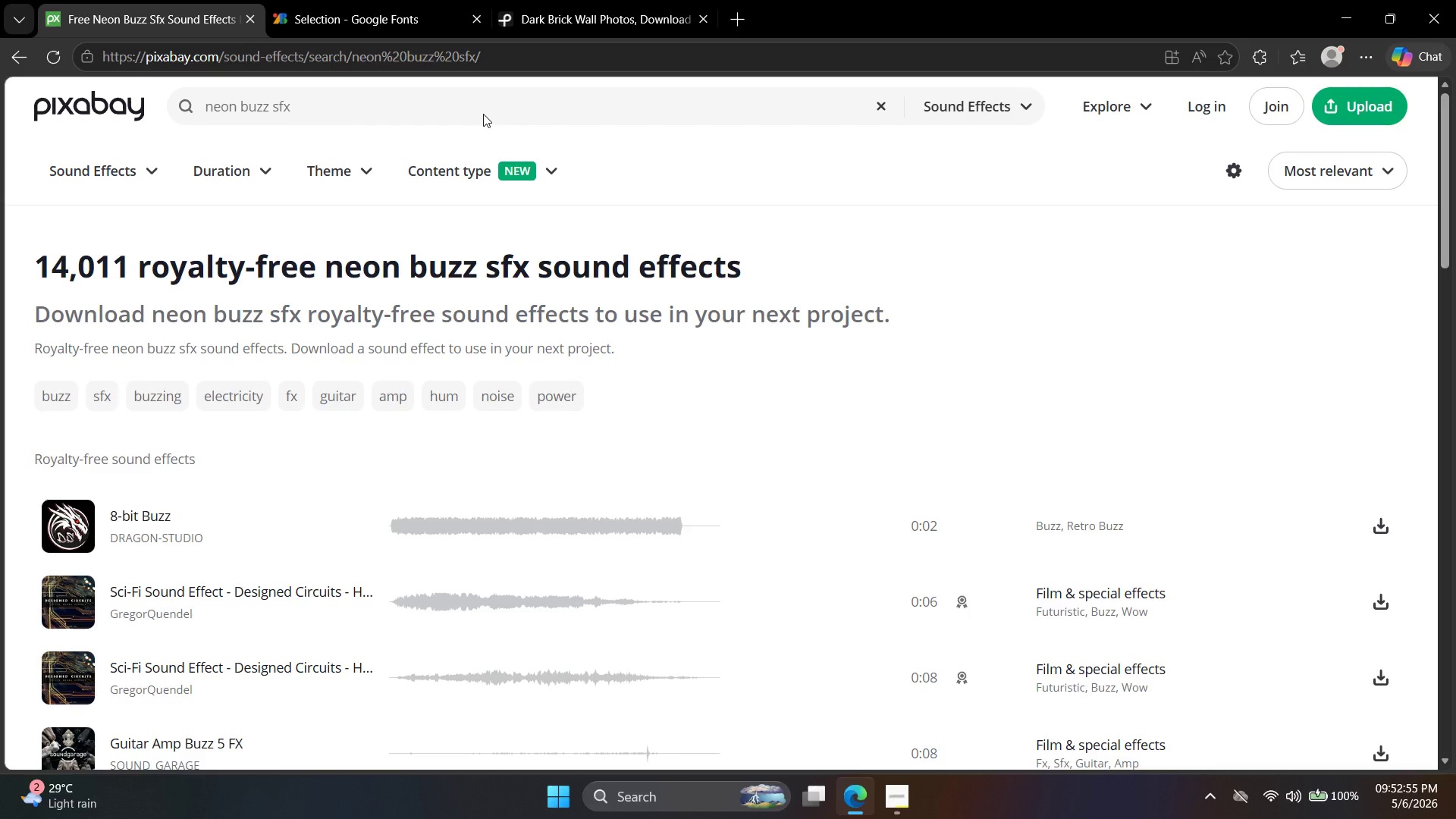 
left_click([58, 618])
 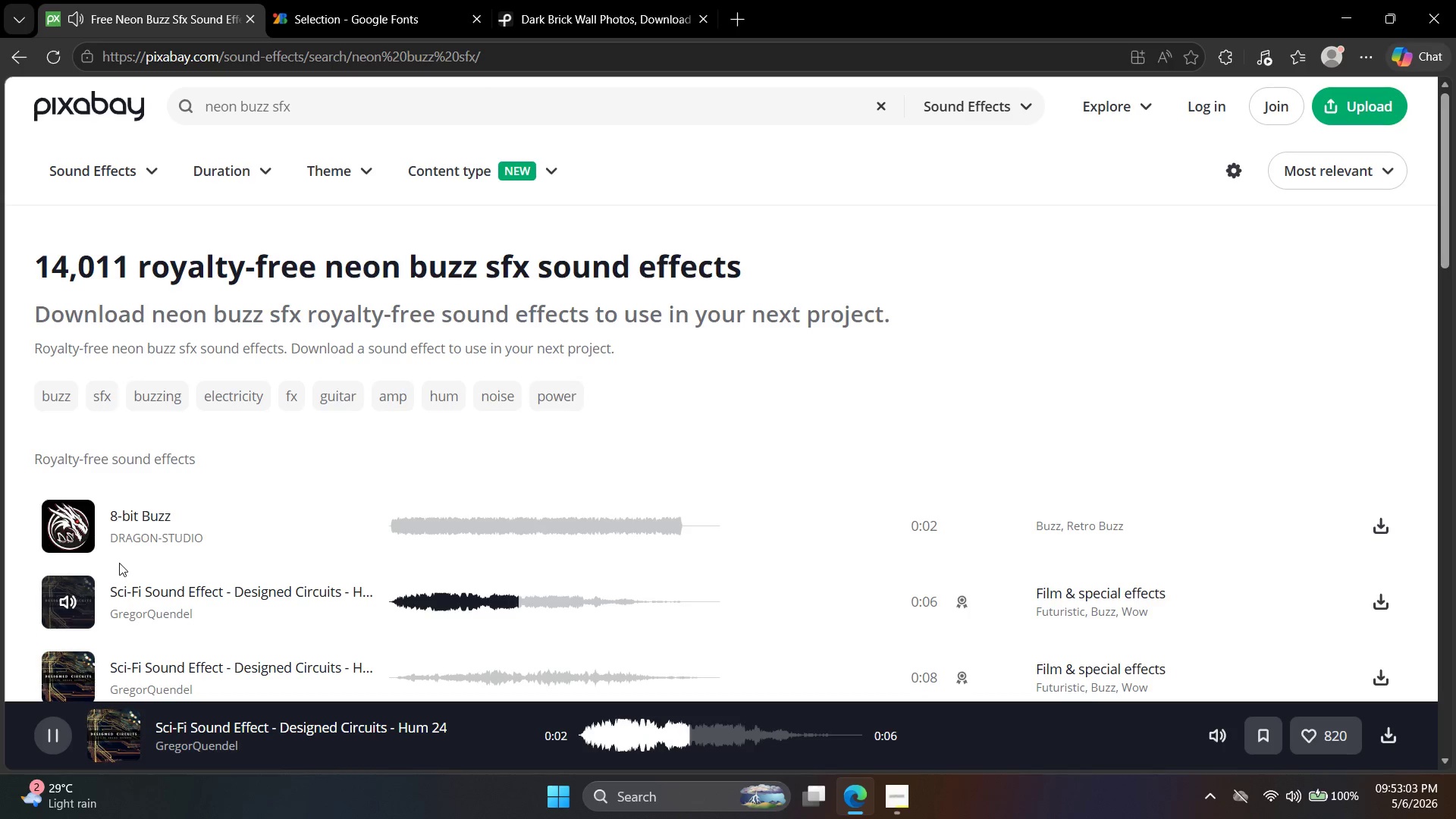 
scroll: coordinate [119, 563], scroll_direction: down, amount: 1.0
 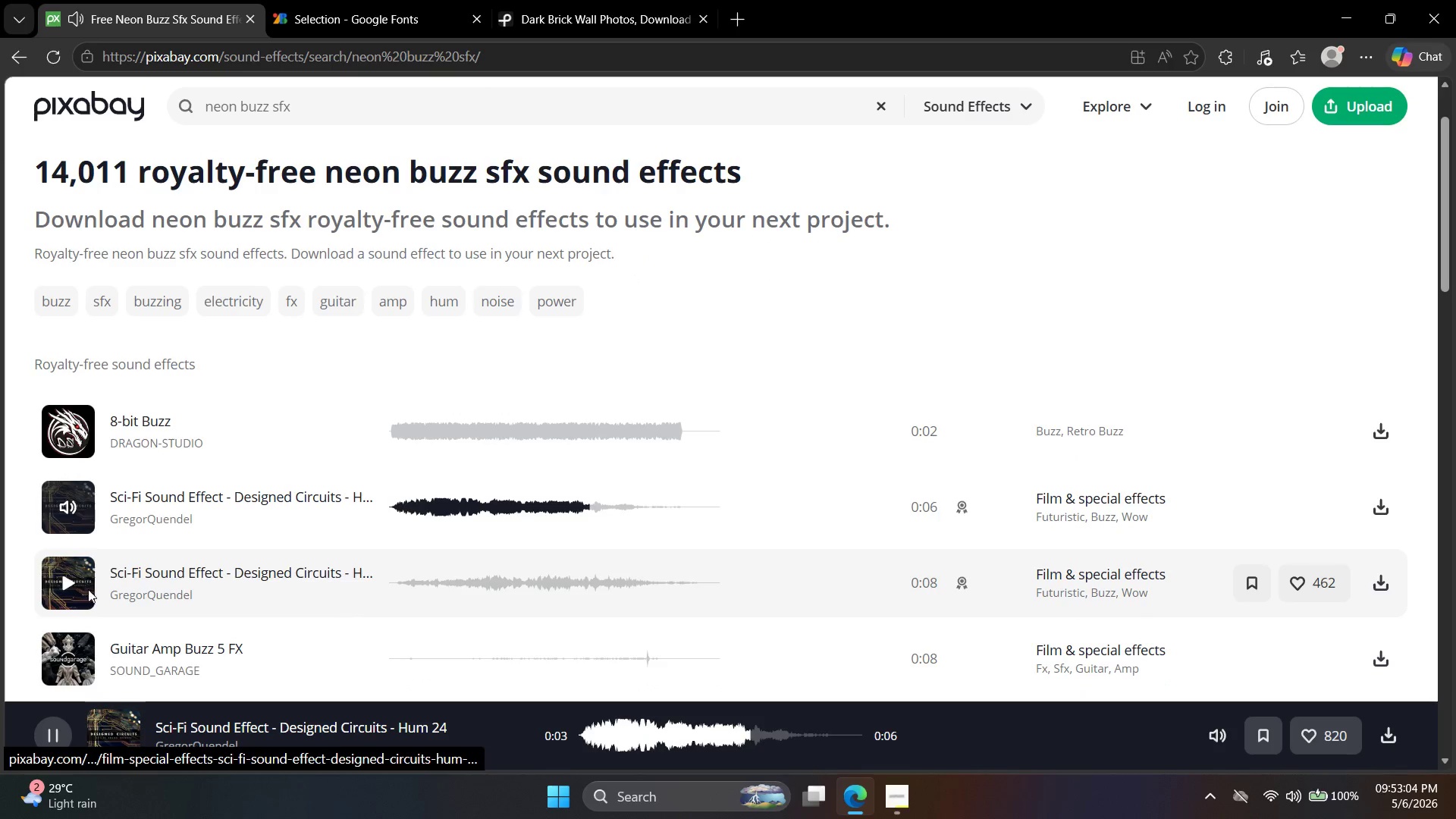 
left_click([50, 585])
 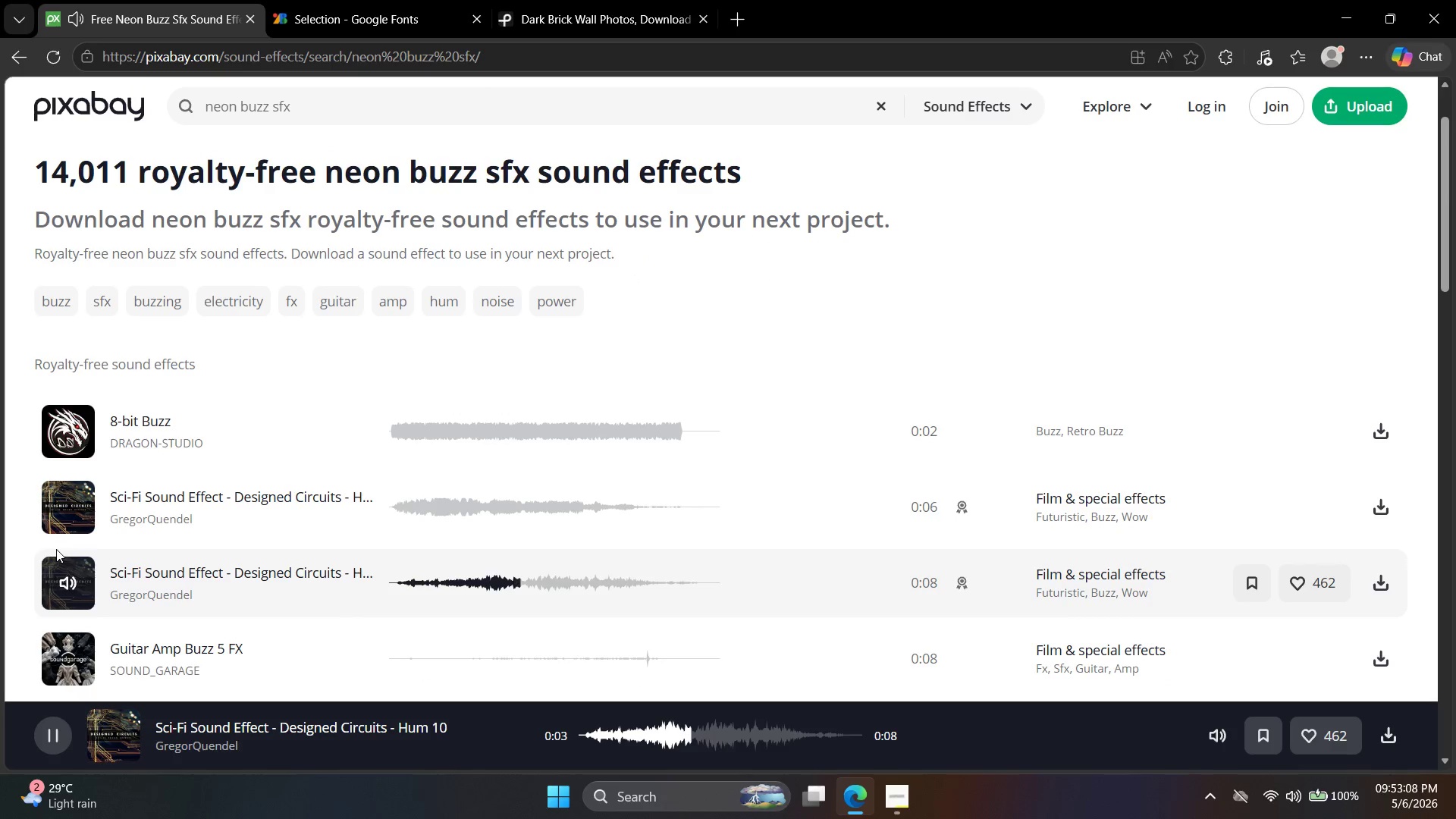 
wait(8.91)
 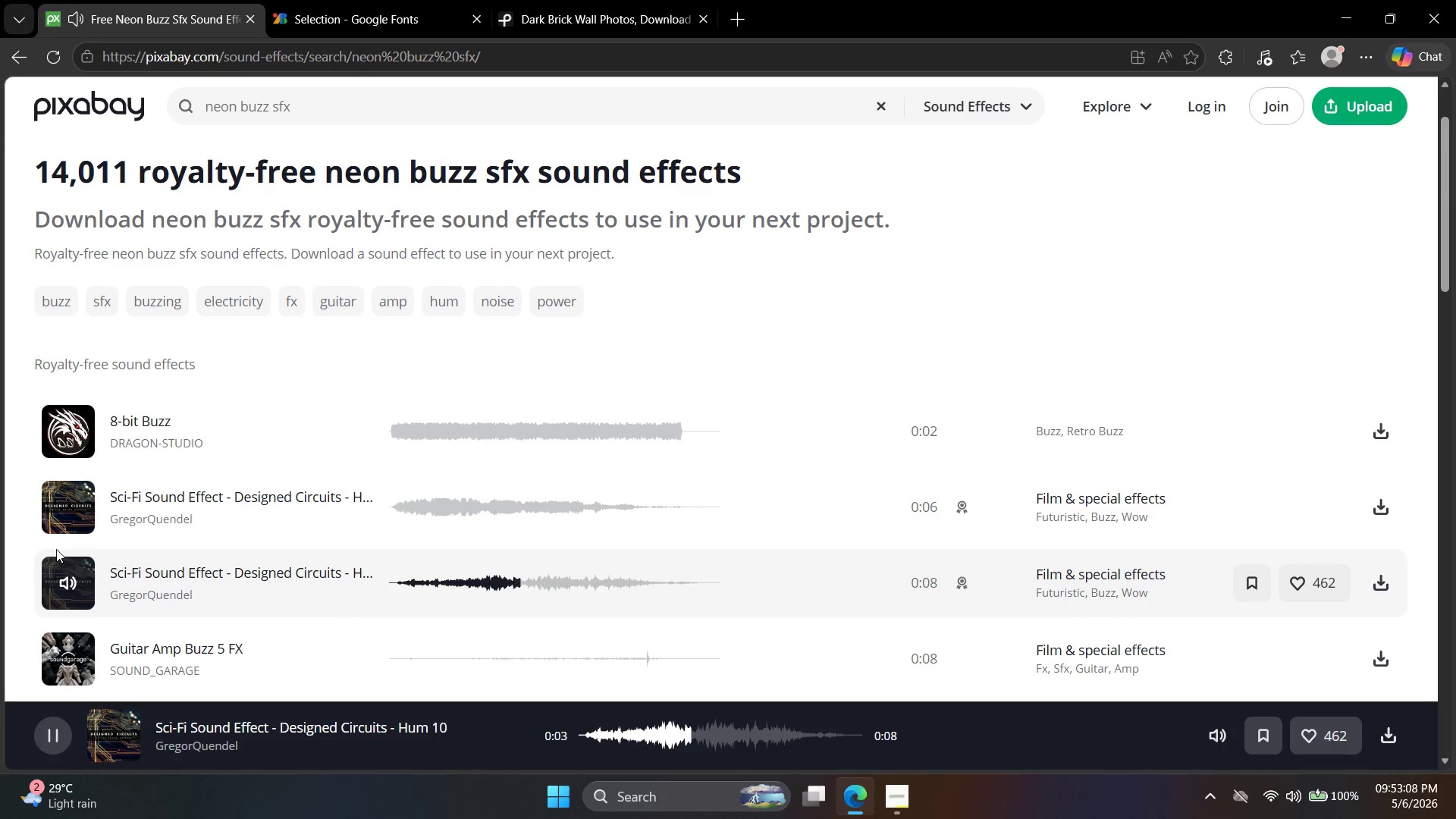 
left_click([73, 435])
 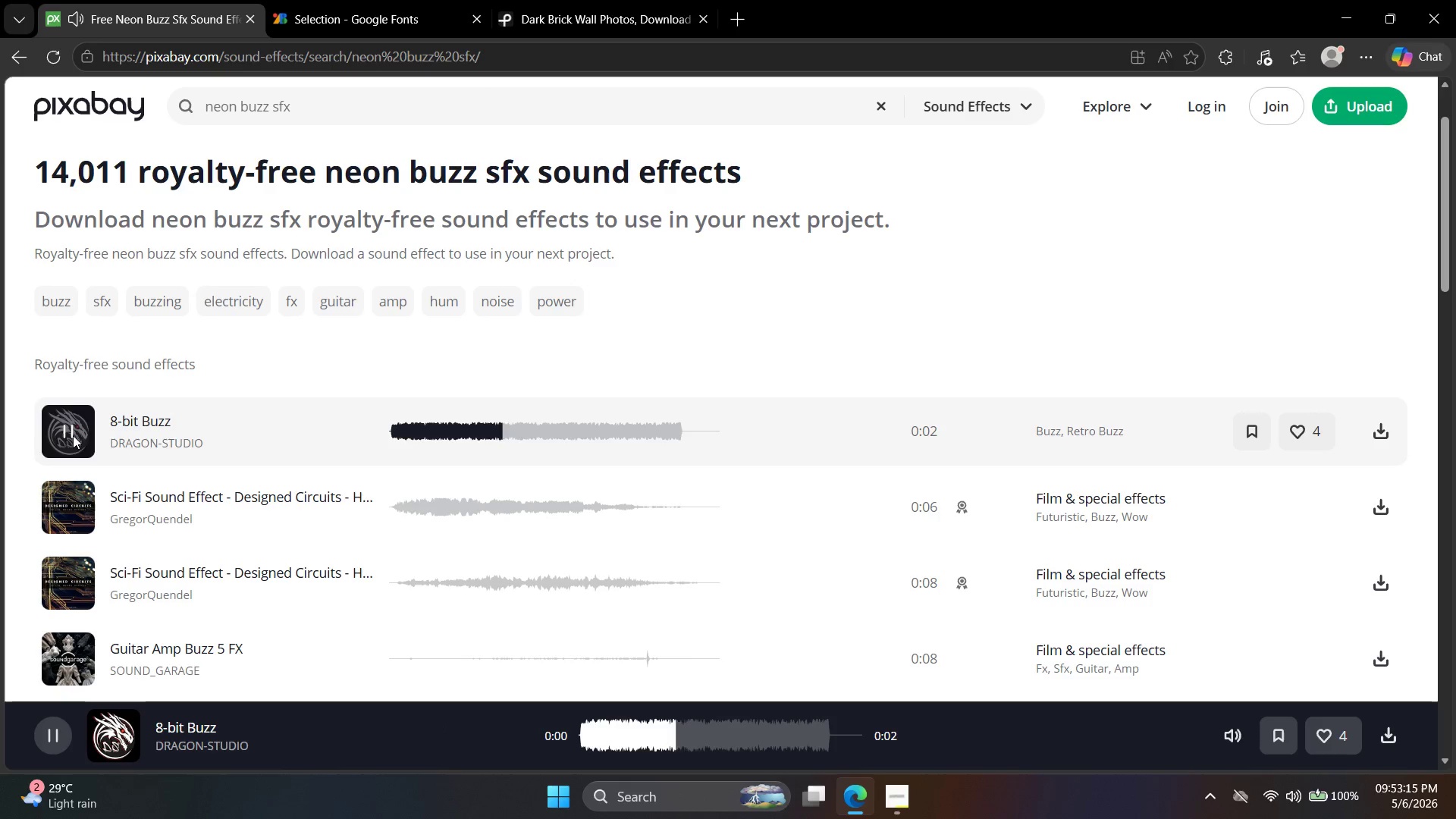 
left_click([67, 489])
 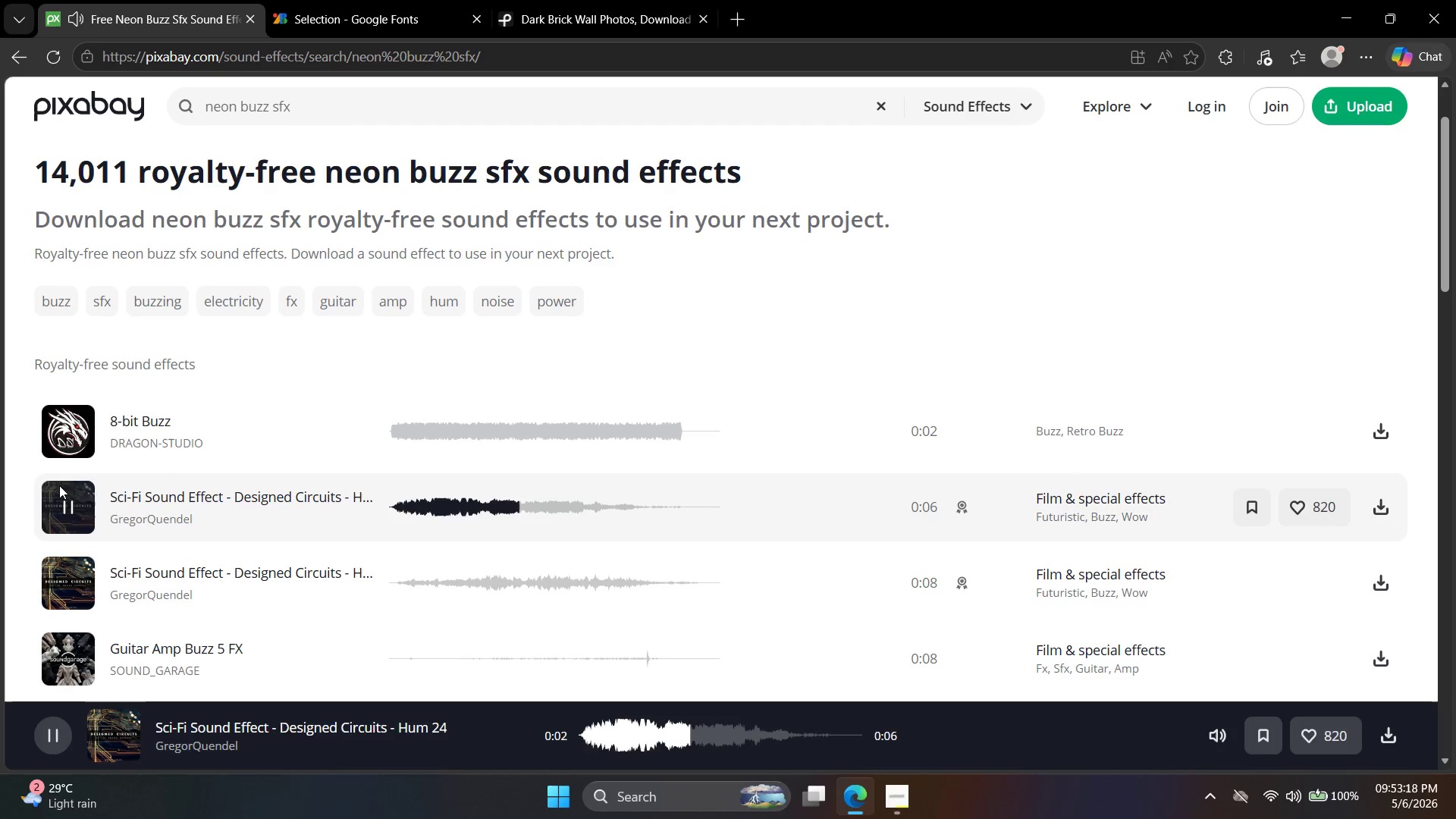 
left_click([51, 573])
 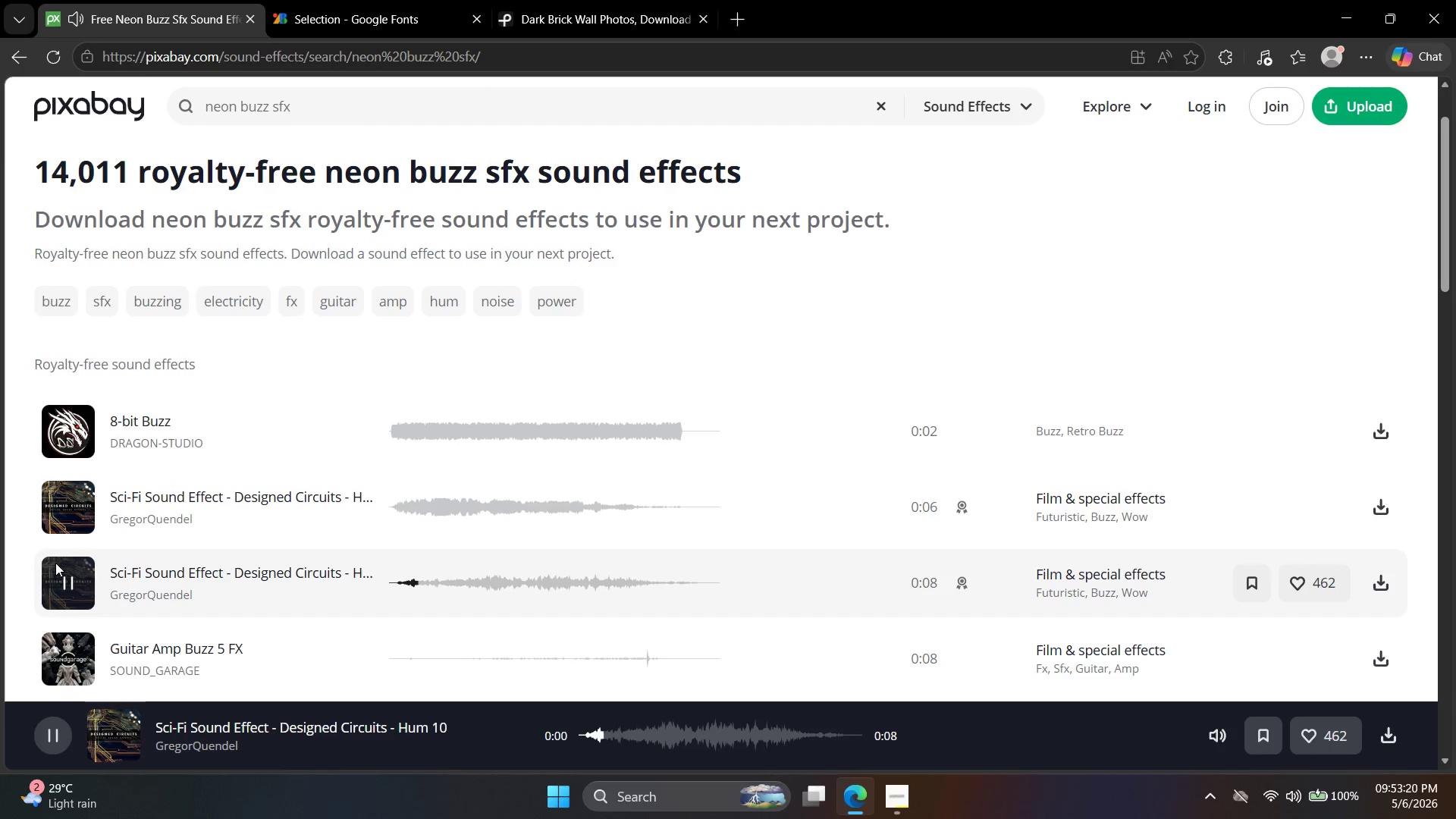 
scroll: coordinate [55, 563], scroll_direction: down, amount: 1.0
 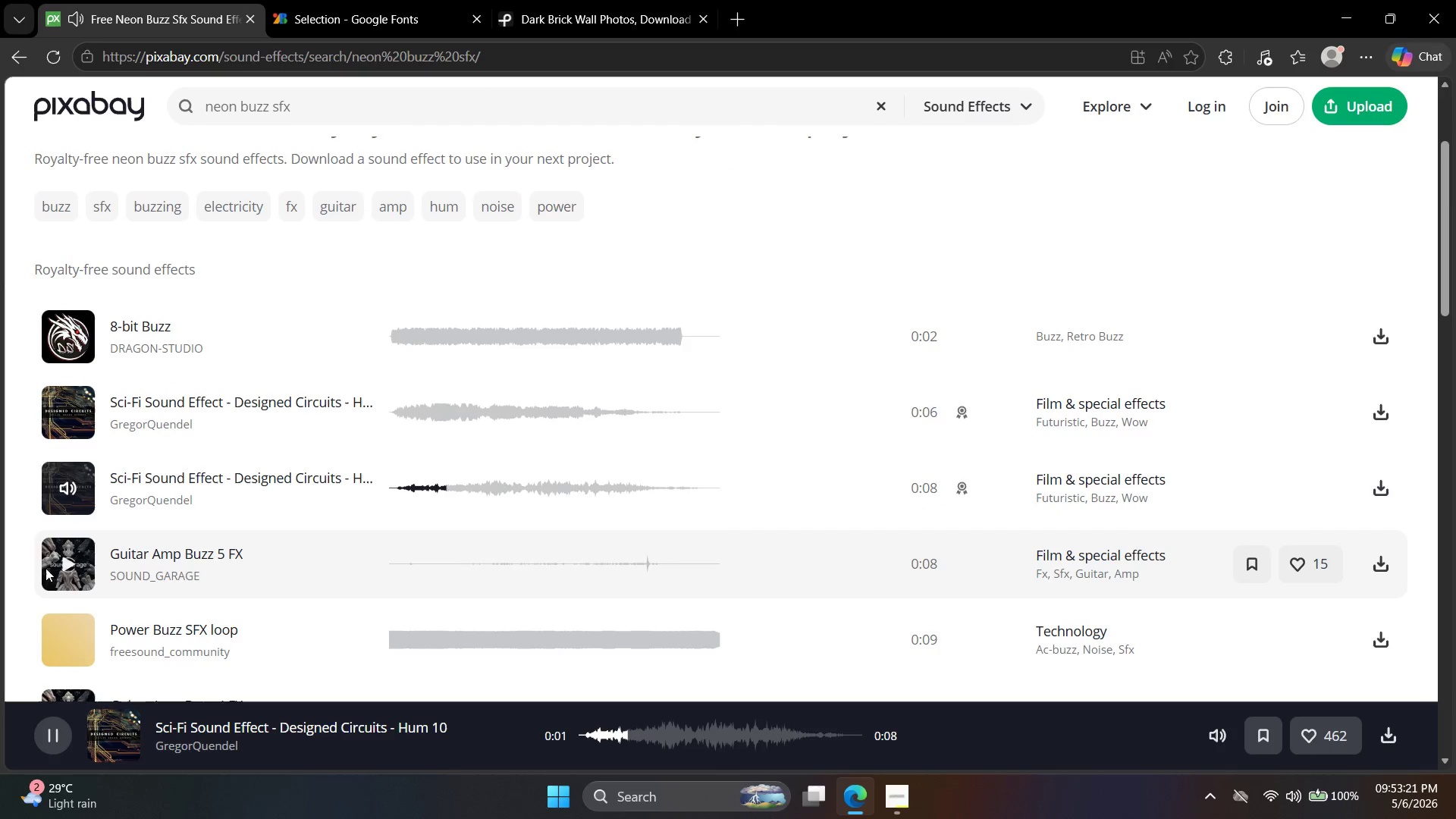 
left_click([46, 570])
 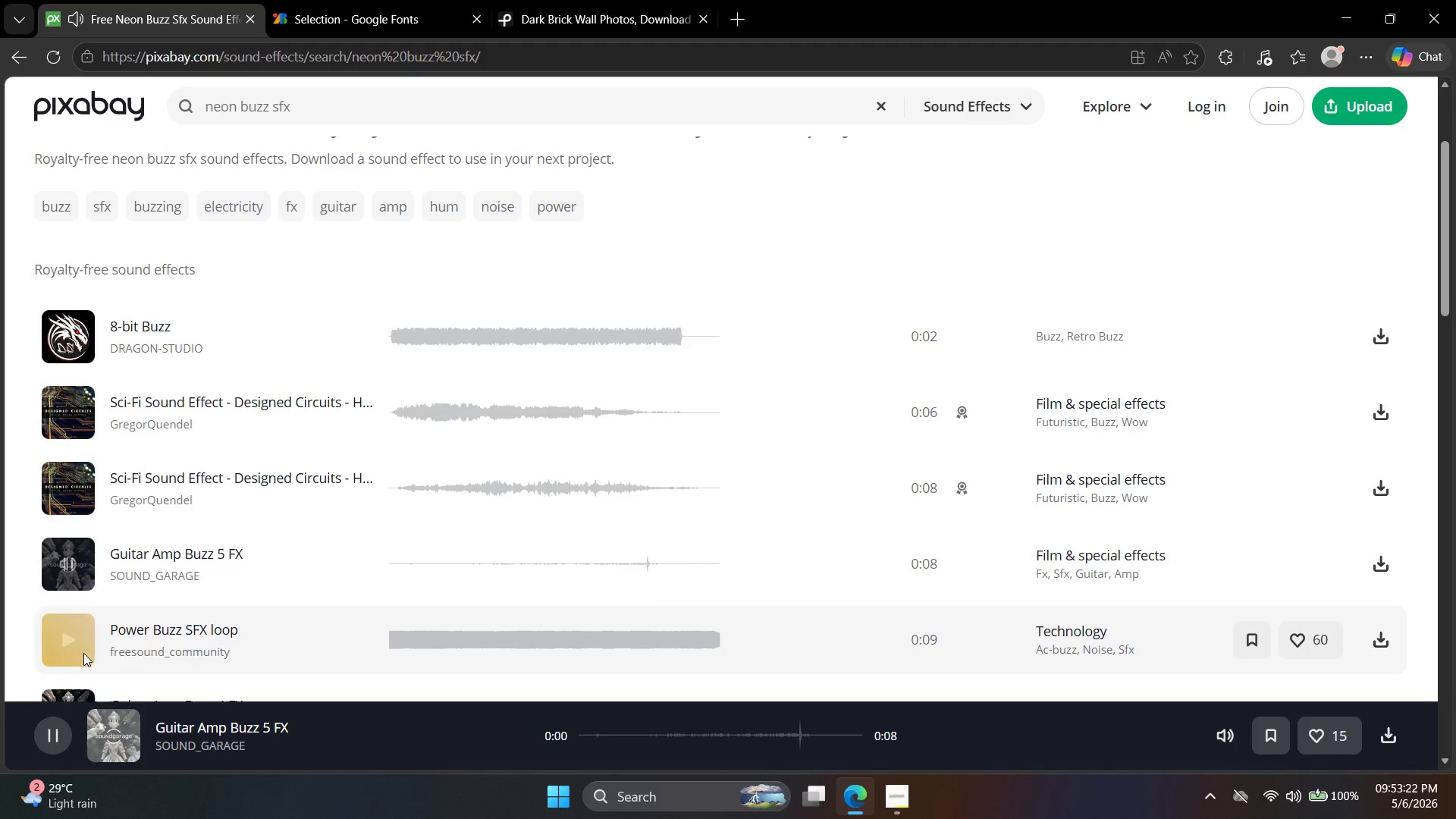 
left_click([83, 653])
 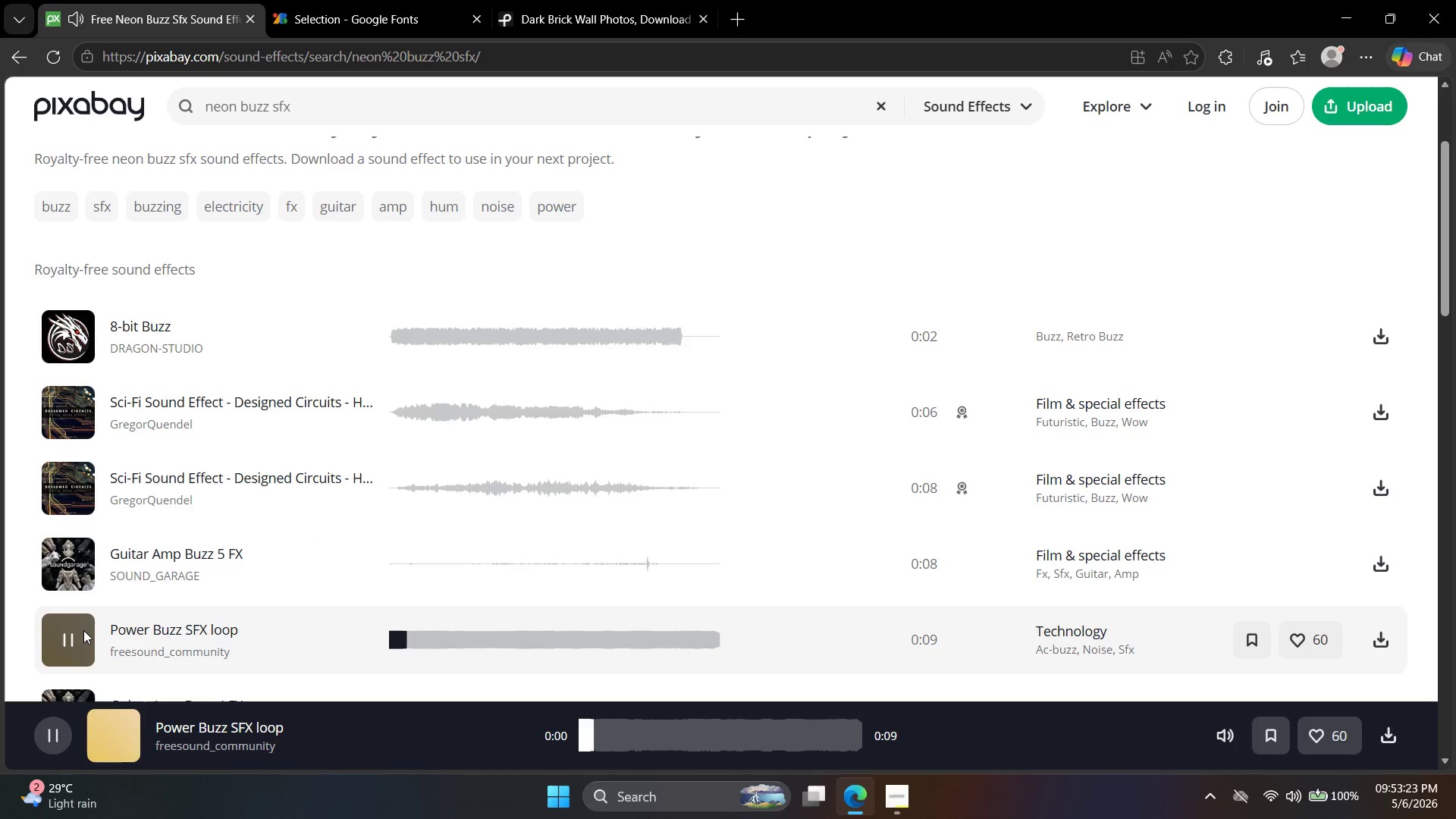 
scroll: coordinate [83, 630], scroll_direction: down, amount: 3.0
 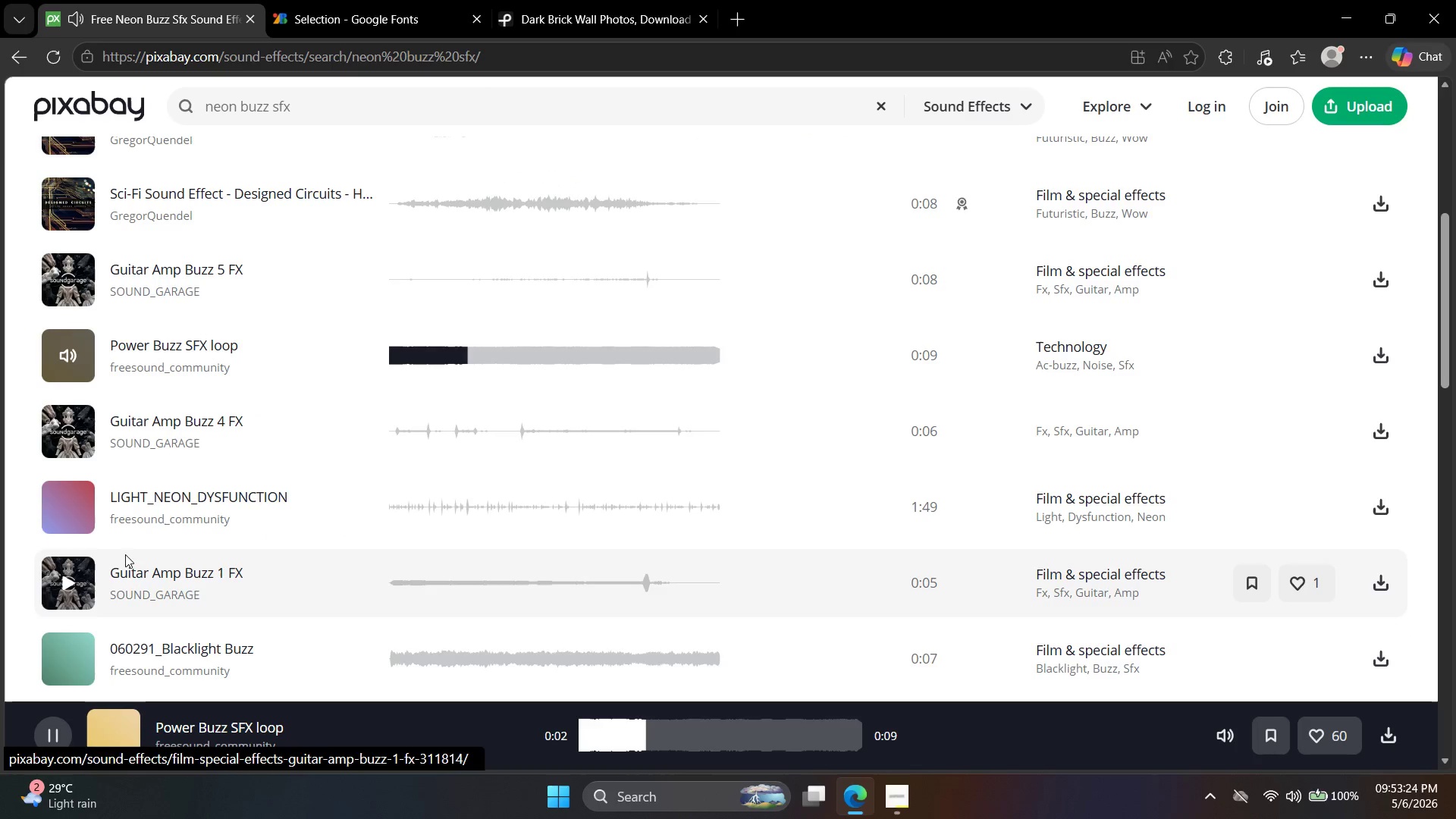 
mouse_move([149, 526])
 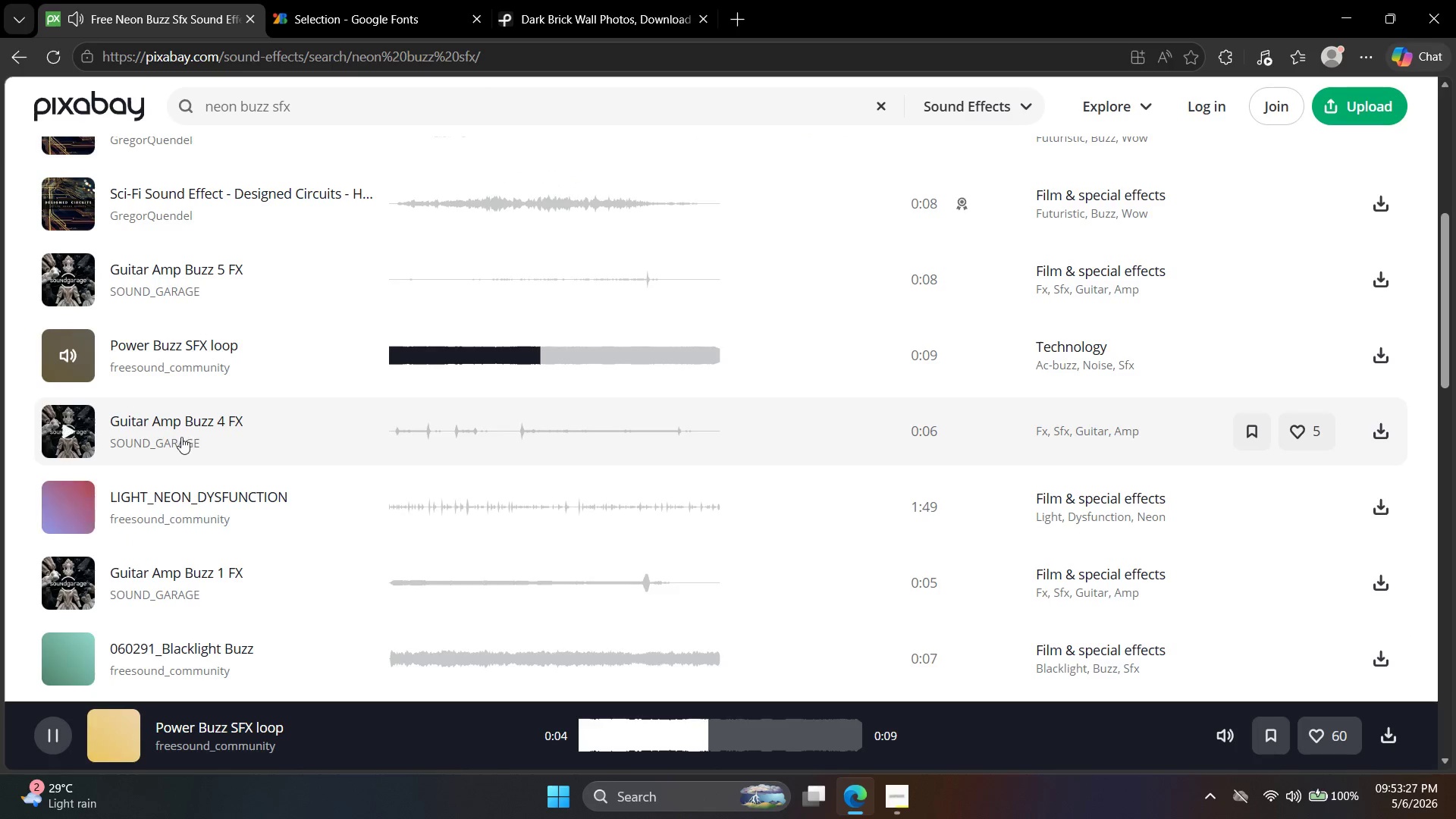 
scroll: coordinate [180, 459], scroll_direction: up, amount: 9.0
 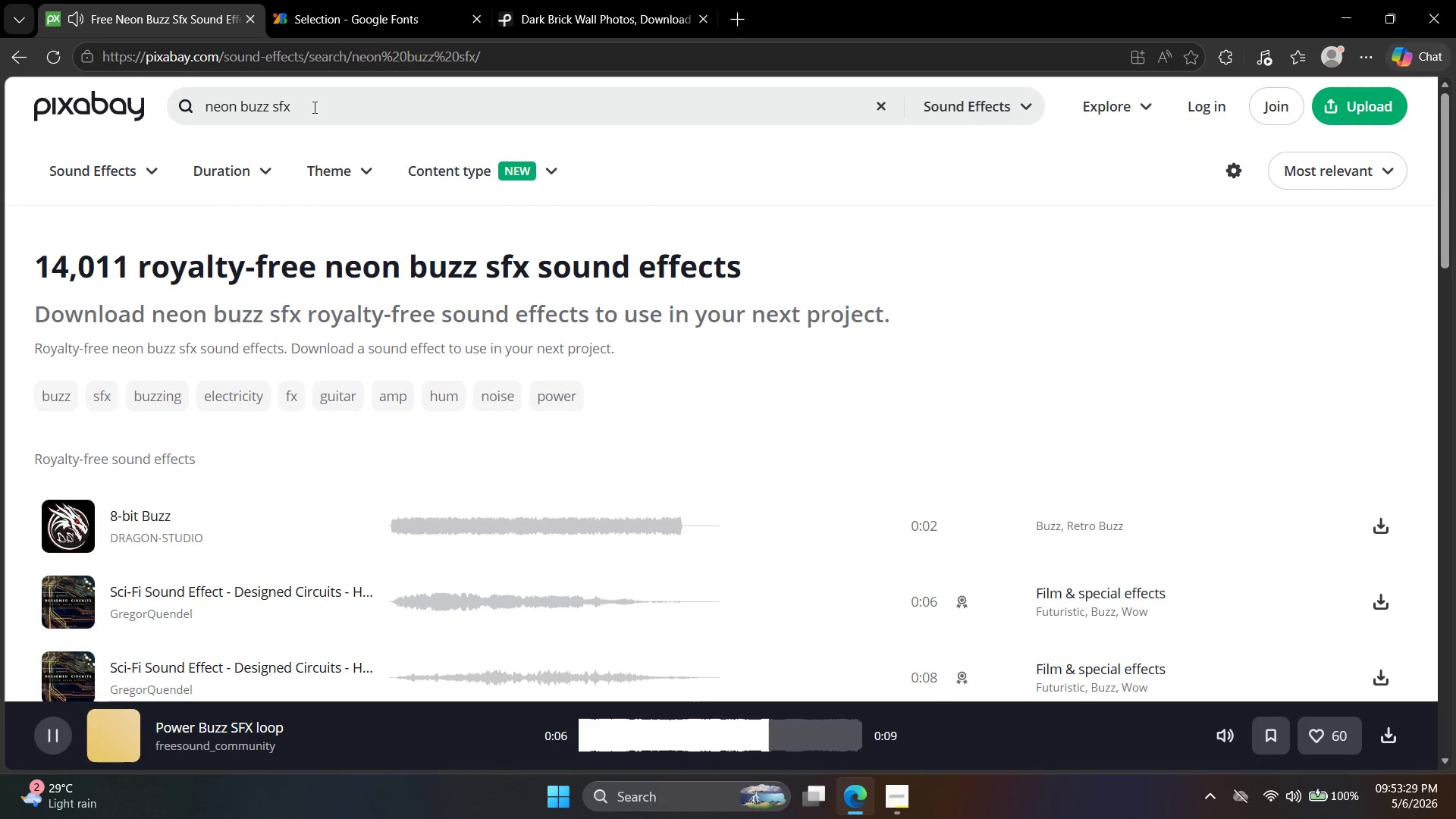 
left_click_drag(start_coordinate=[313, 110], to_coordinate=[80, 84])
 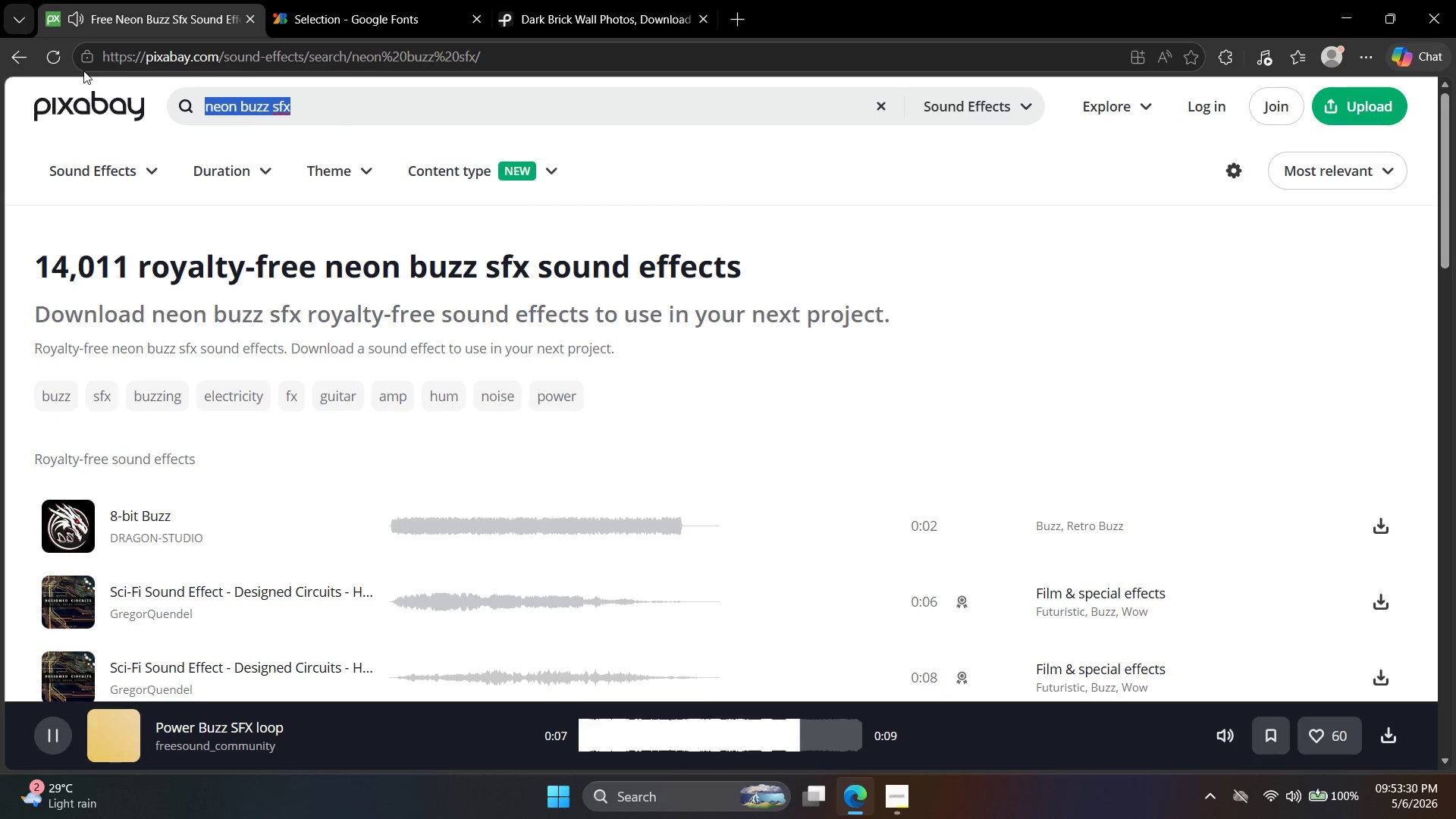 
type(neon sign hum)
 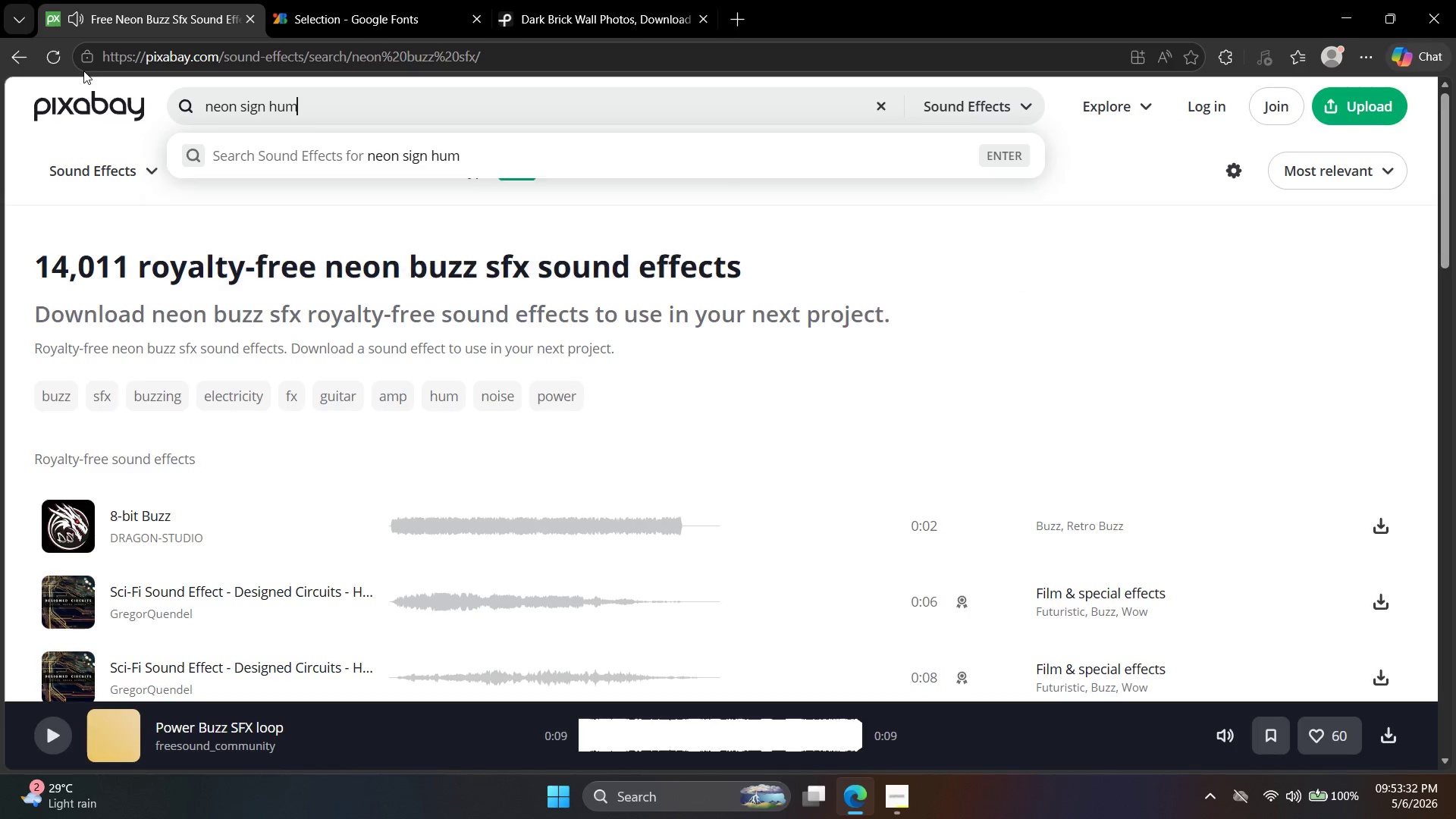 
key(Enter)
 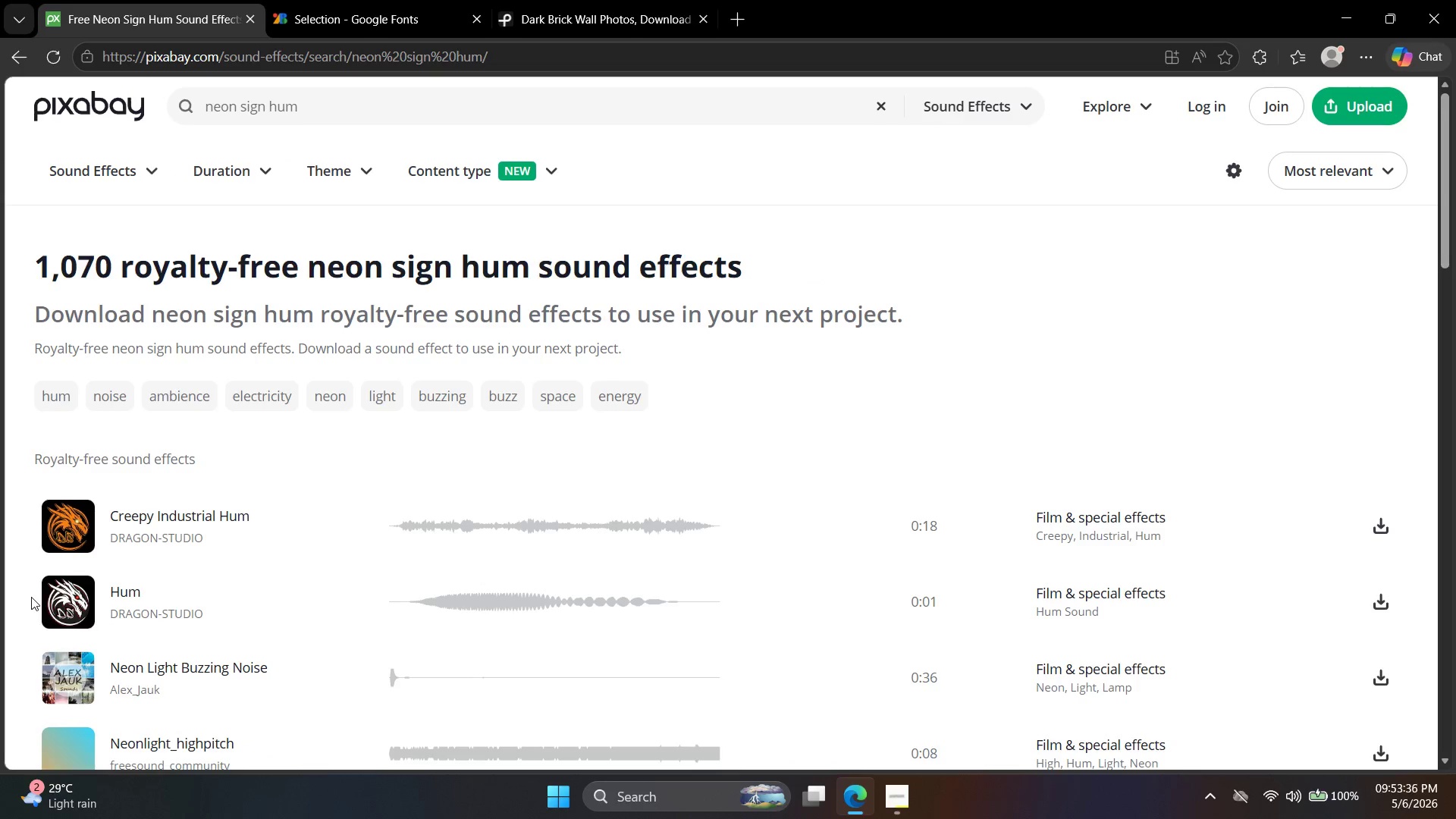 
left_click([67, 683])
 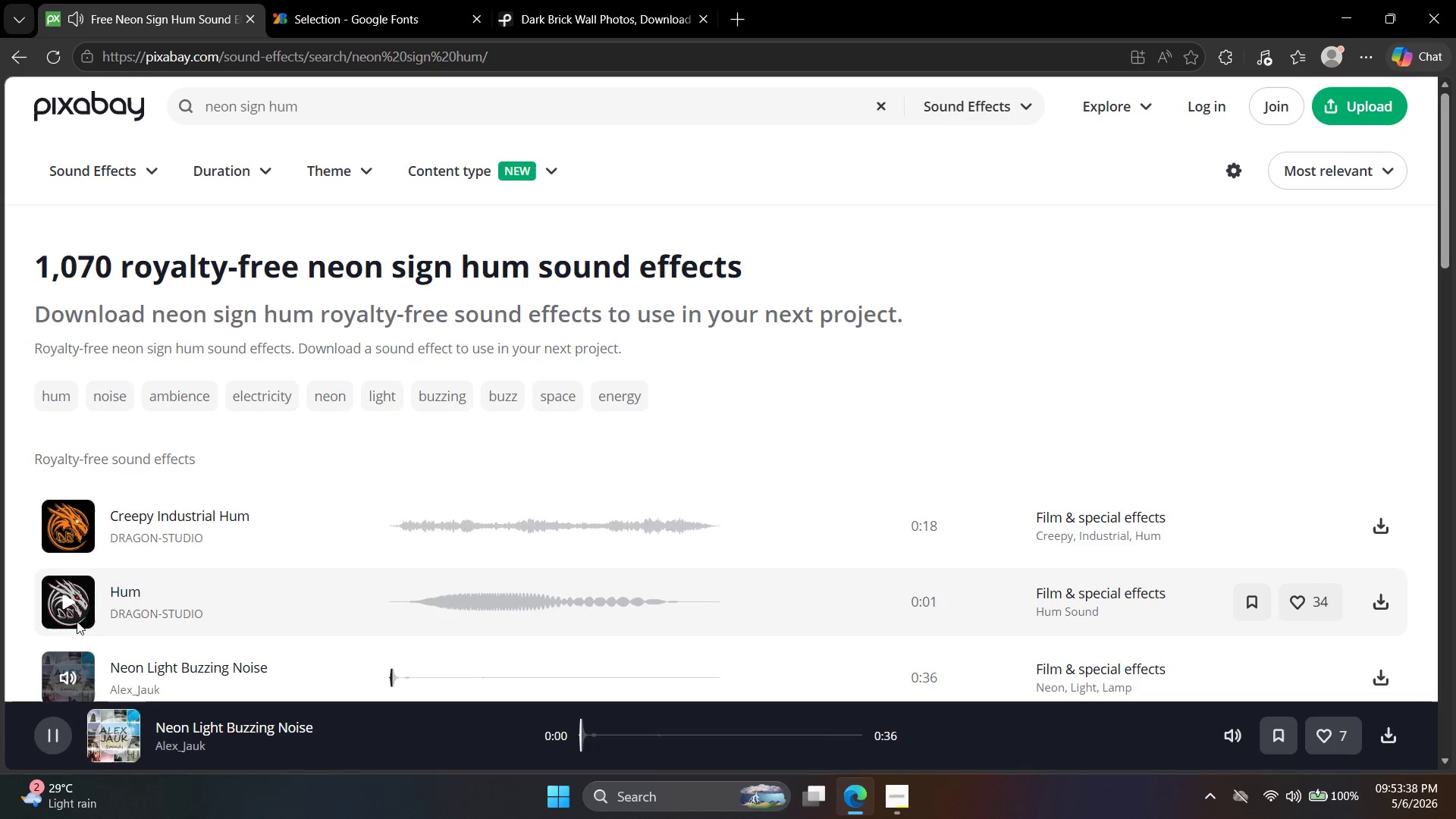 
scroll: coordinate [78, 570], scroll_direction: down, amount: 6.0
 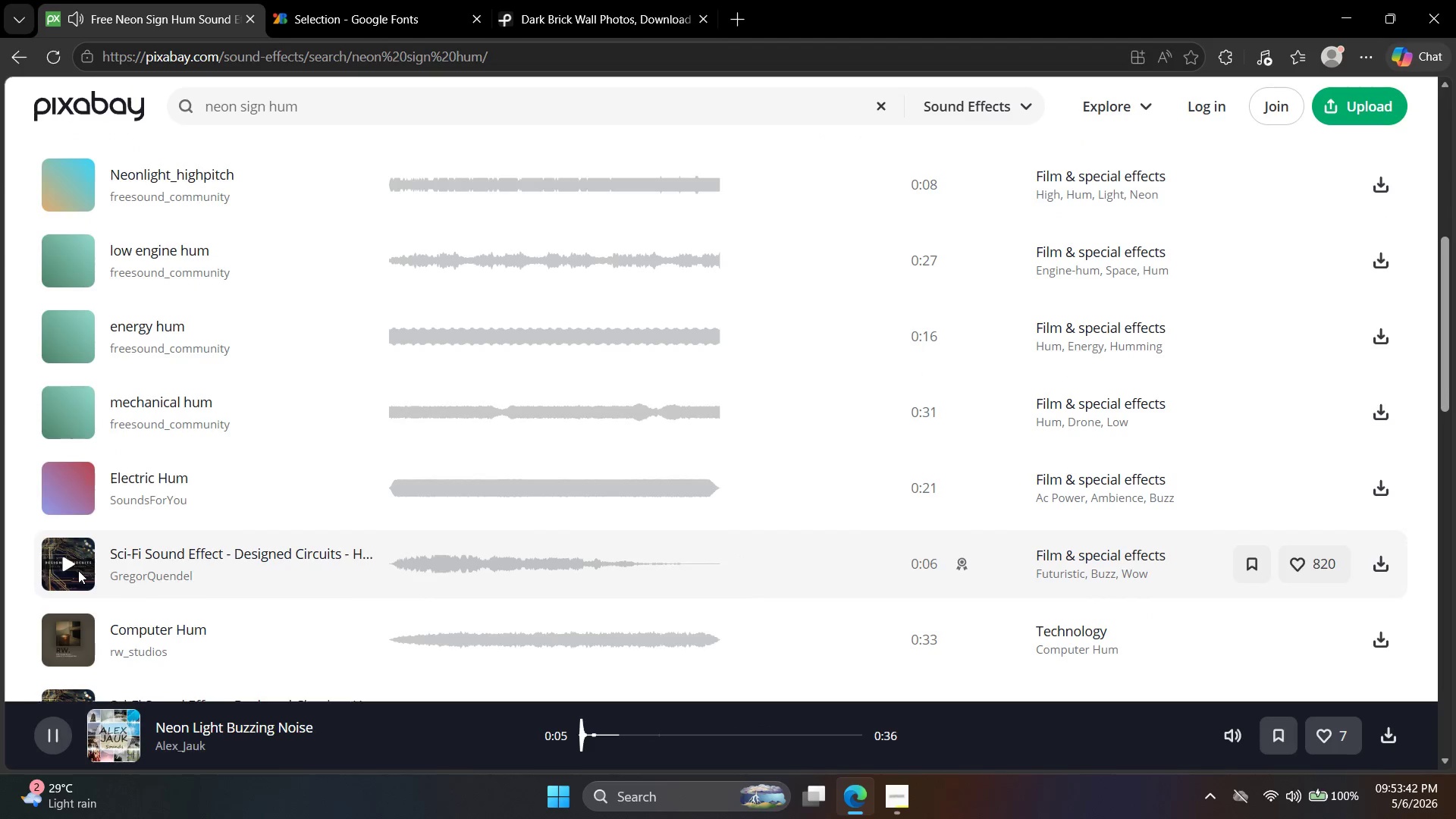 
left_click([68, 479])
 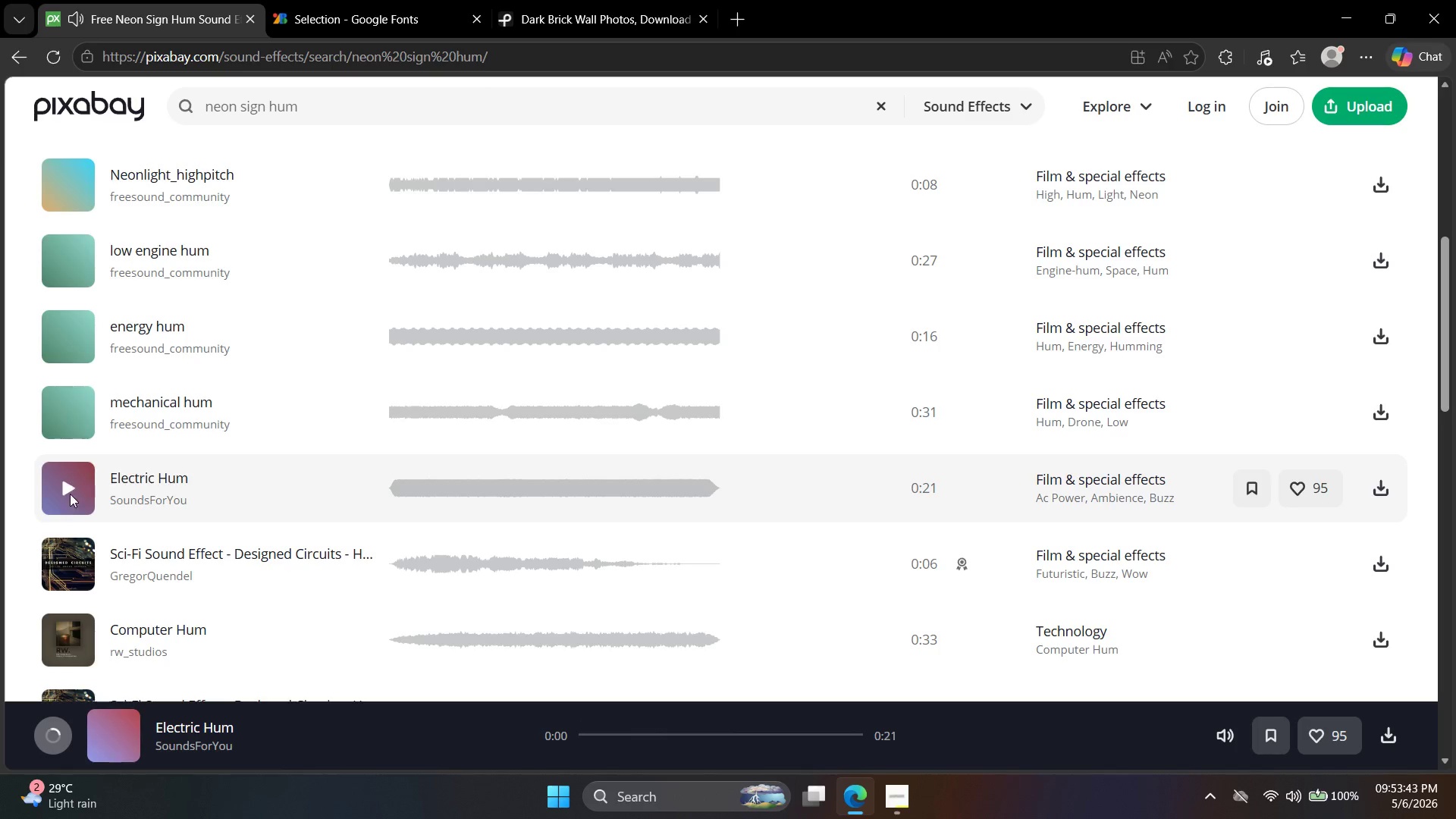 
left_click([67, 500])
 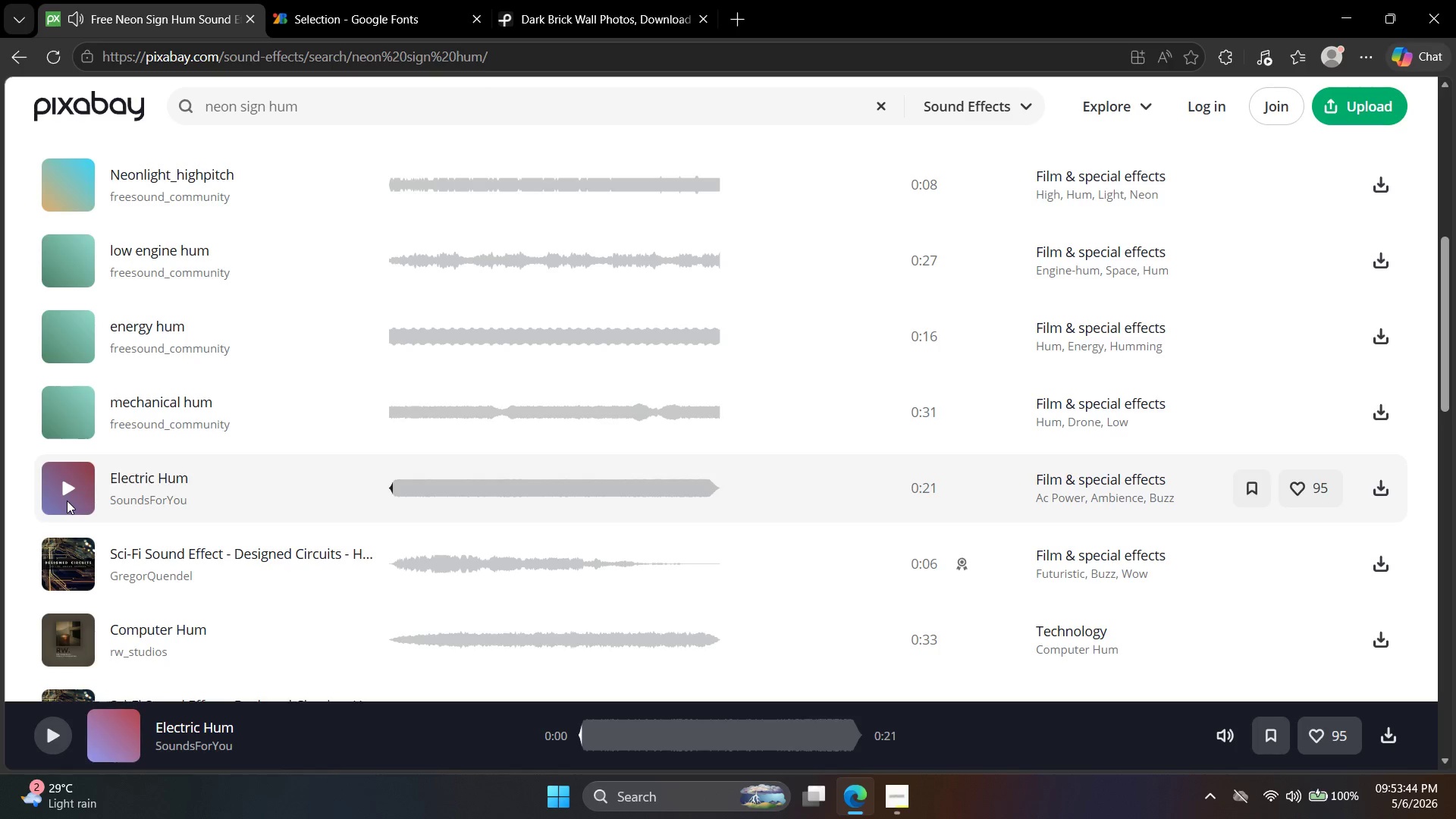 
left_click([67, 499])
 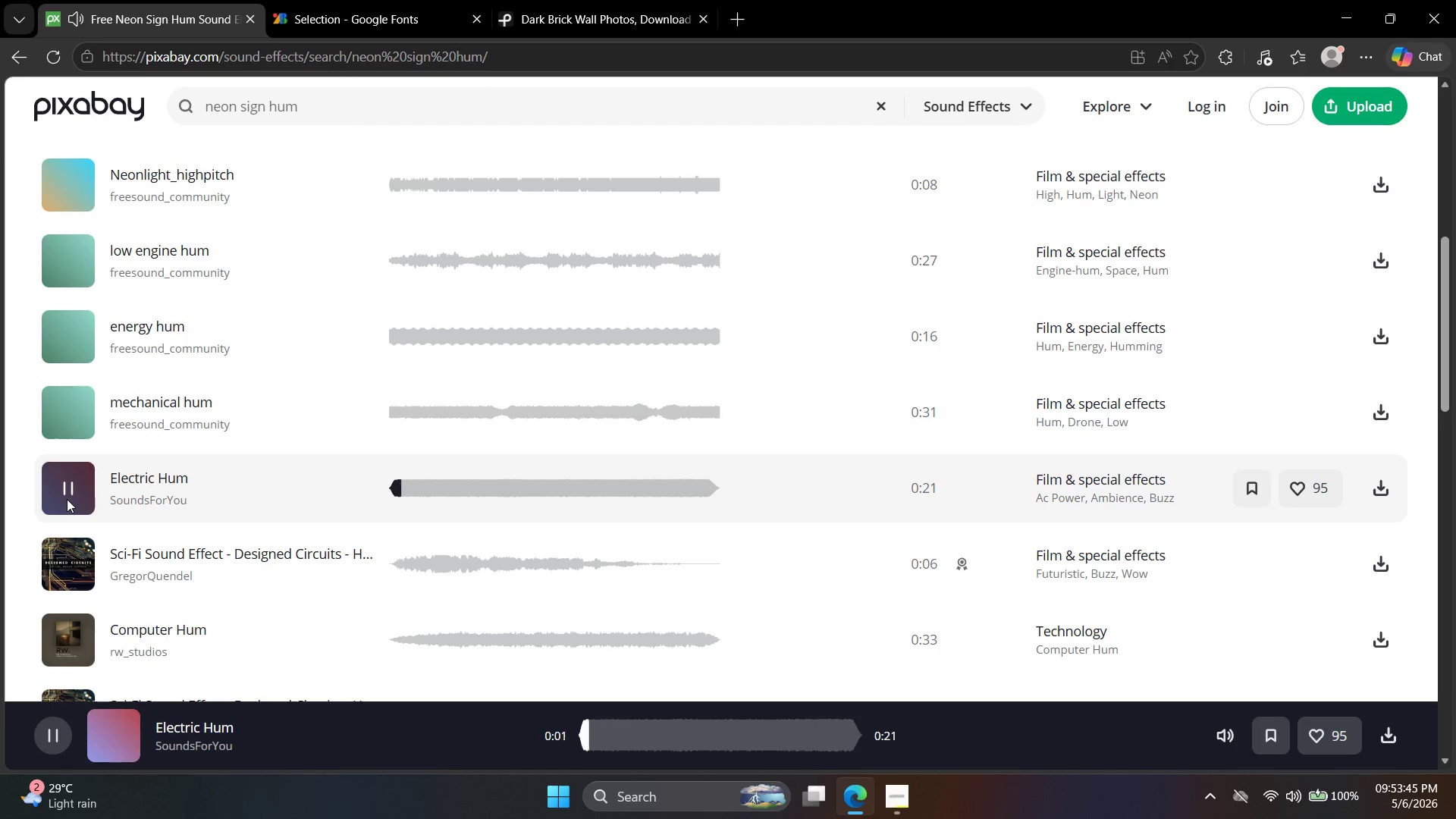 
left_click([67, 499])
 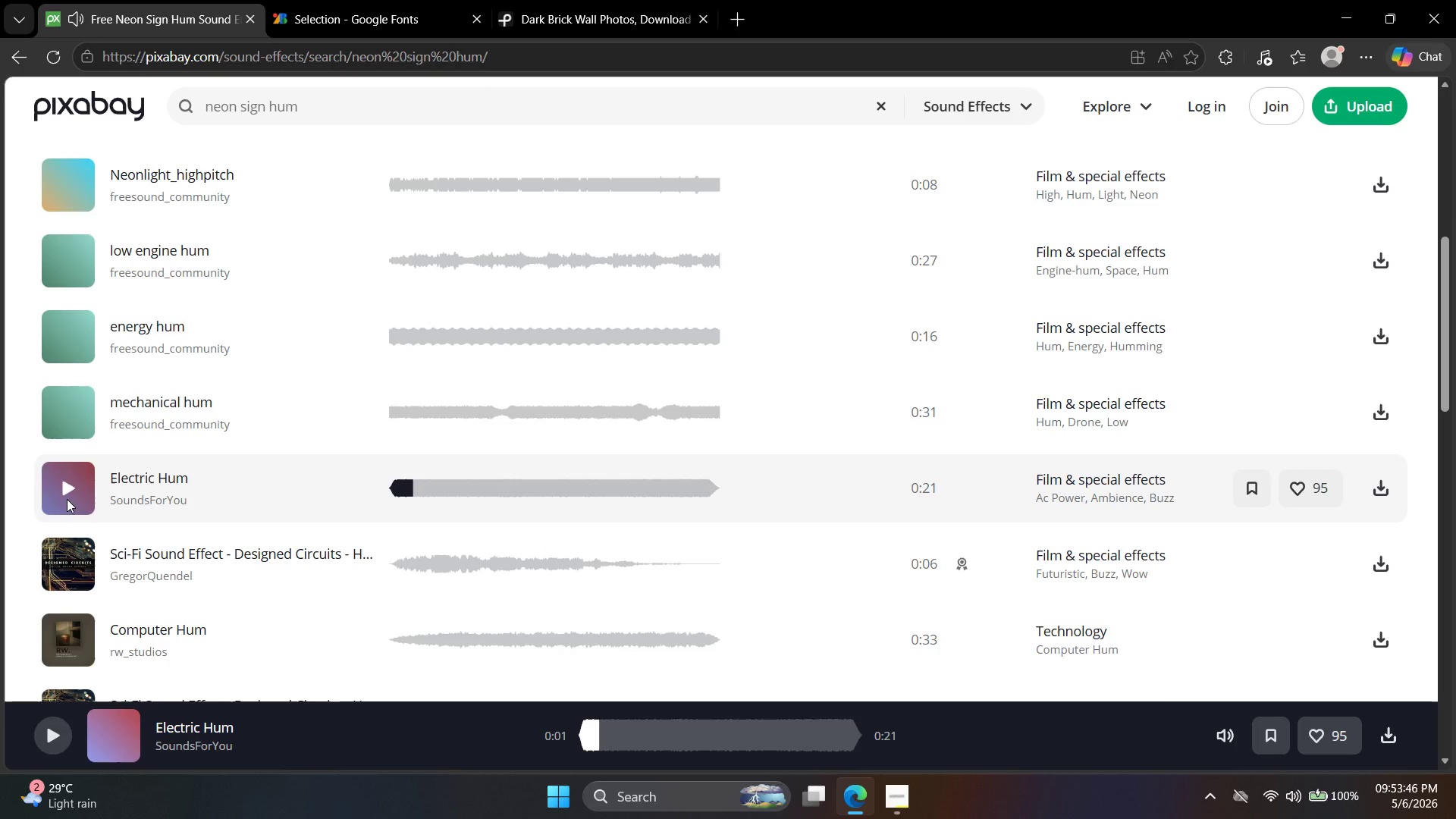 
scroll: coordinate [69, 499], scroll_direction: down, amount: 2.0
 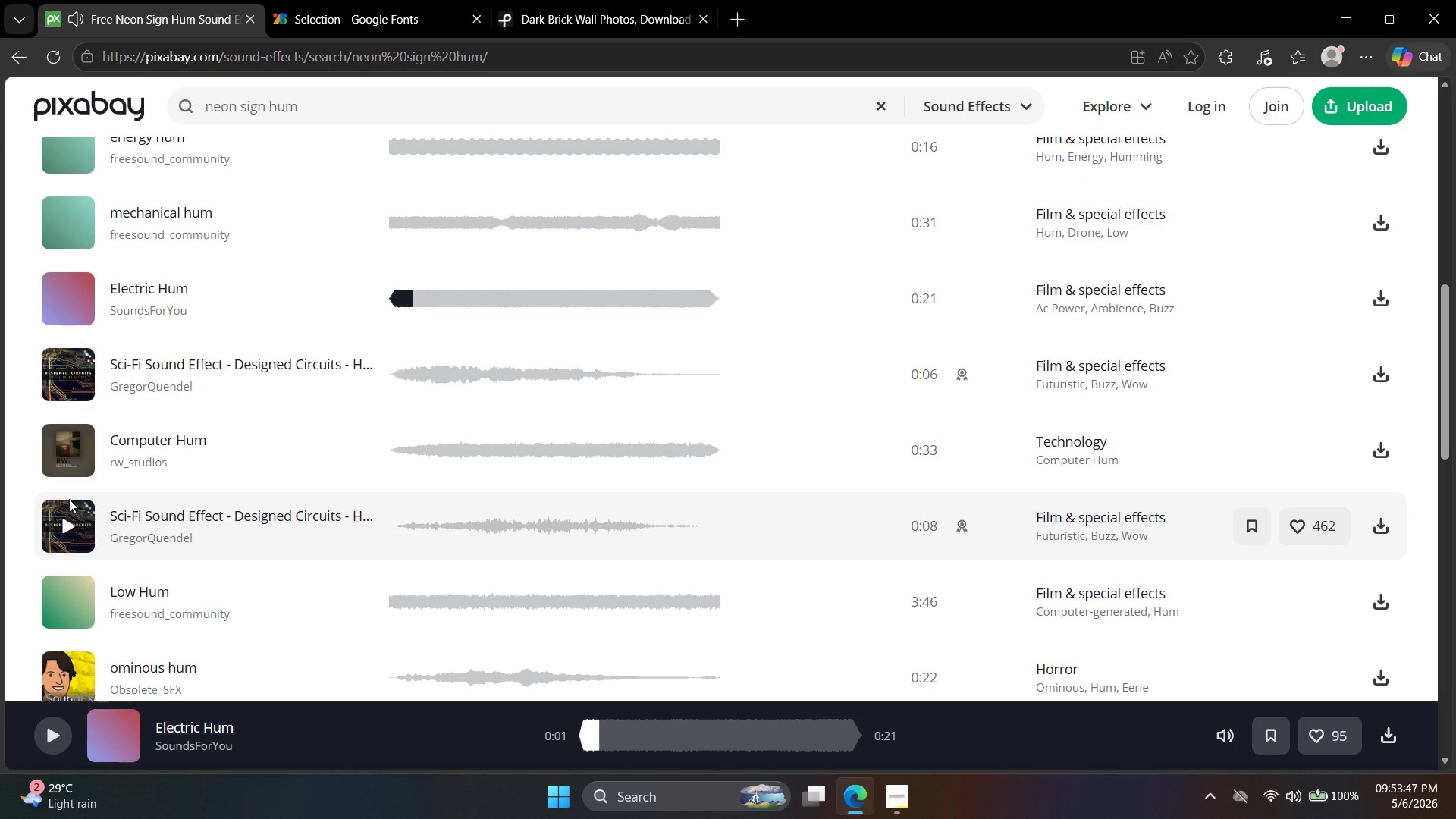 
scroll: coordinate [70, 501], scroll_direction: up, amount: 9.0
 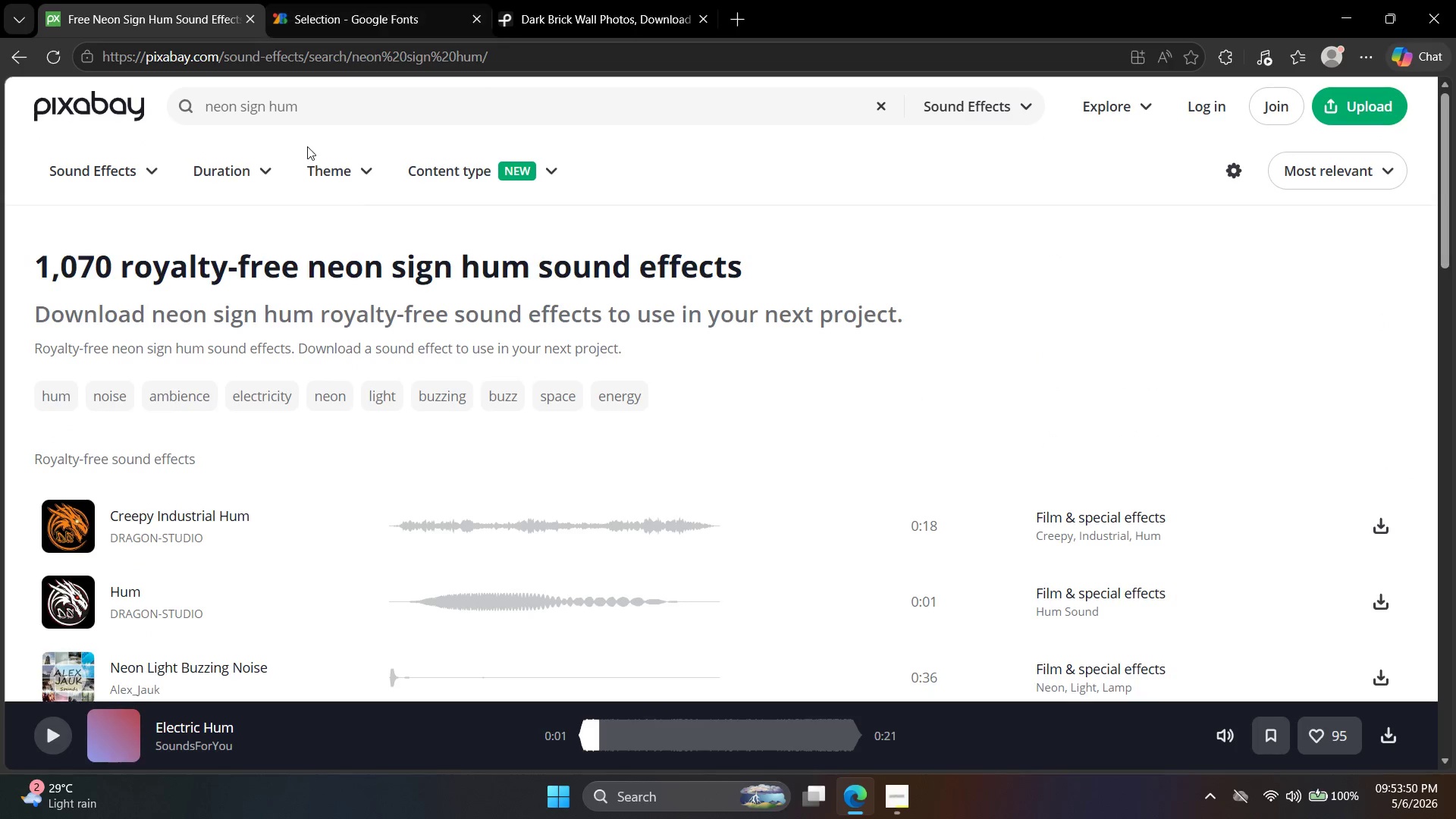 
left_click_drag(start_coordinate=[322, 105], to_coordinate=[0, 96])
 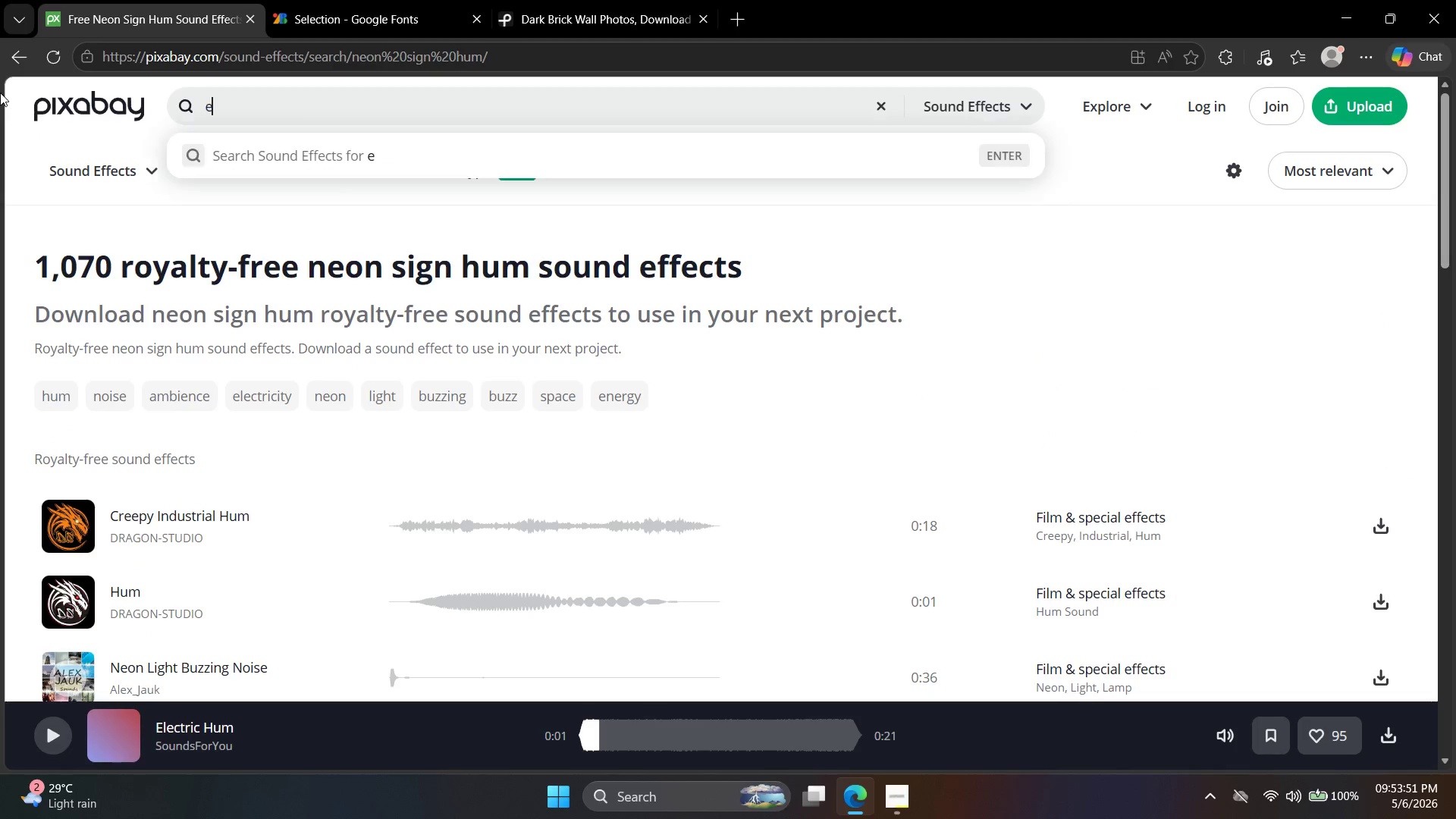 
type(electric floi)
key(Backspace)
type(cker sound)
 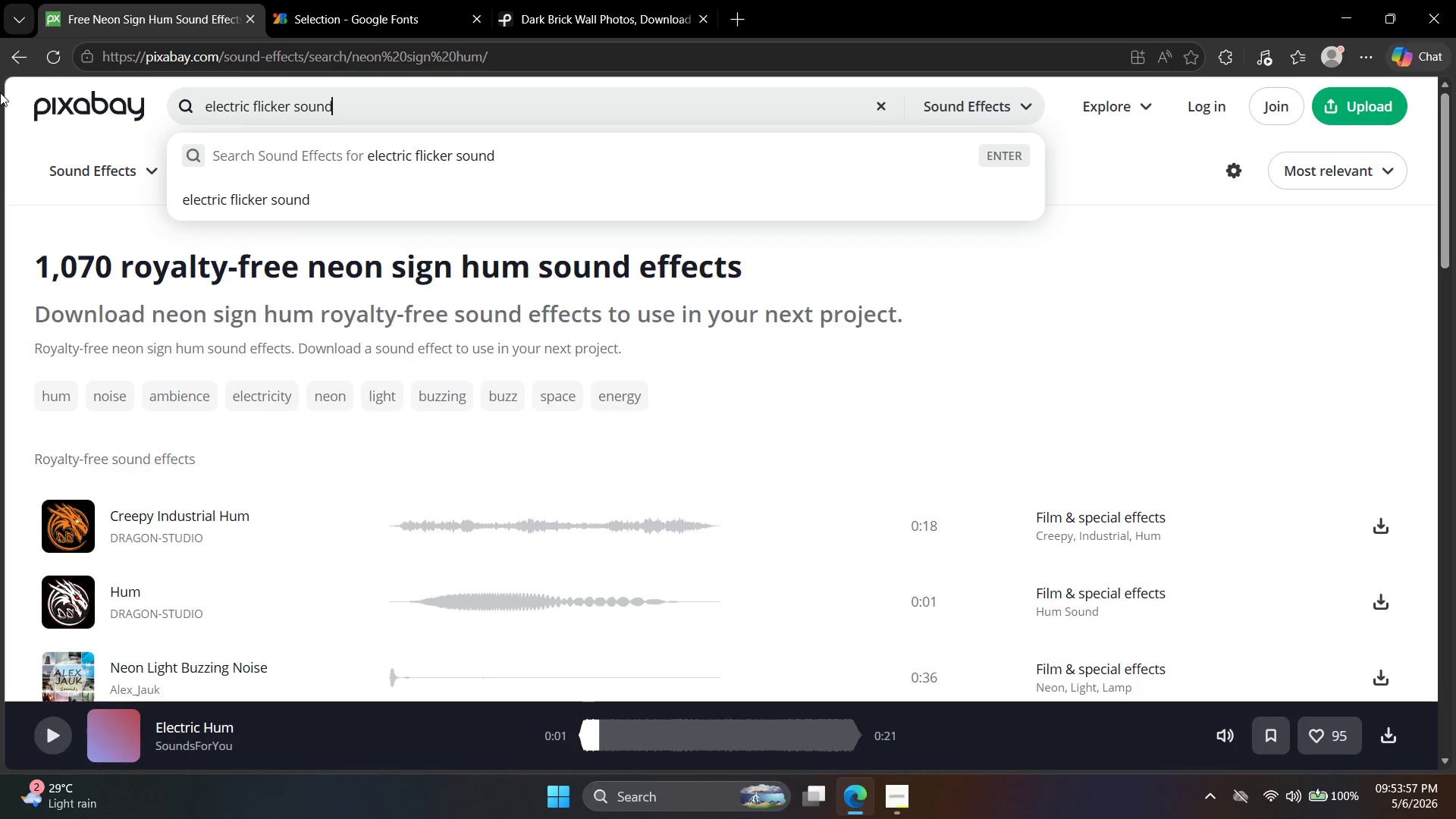 
key(Enter)
 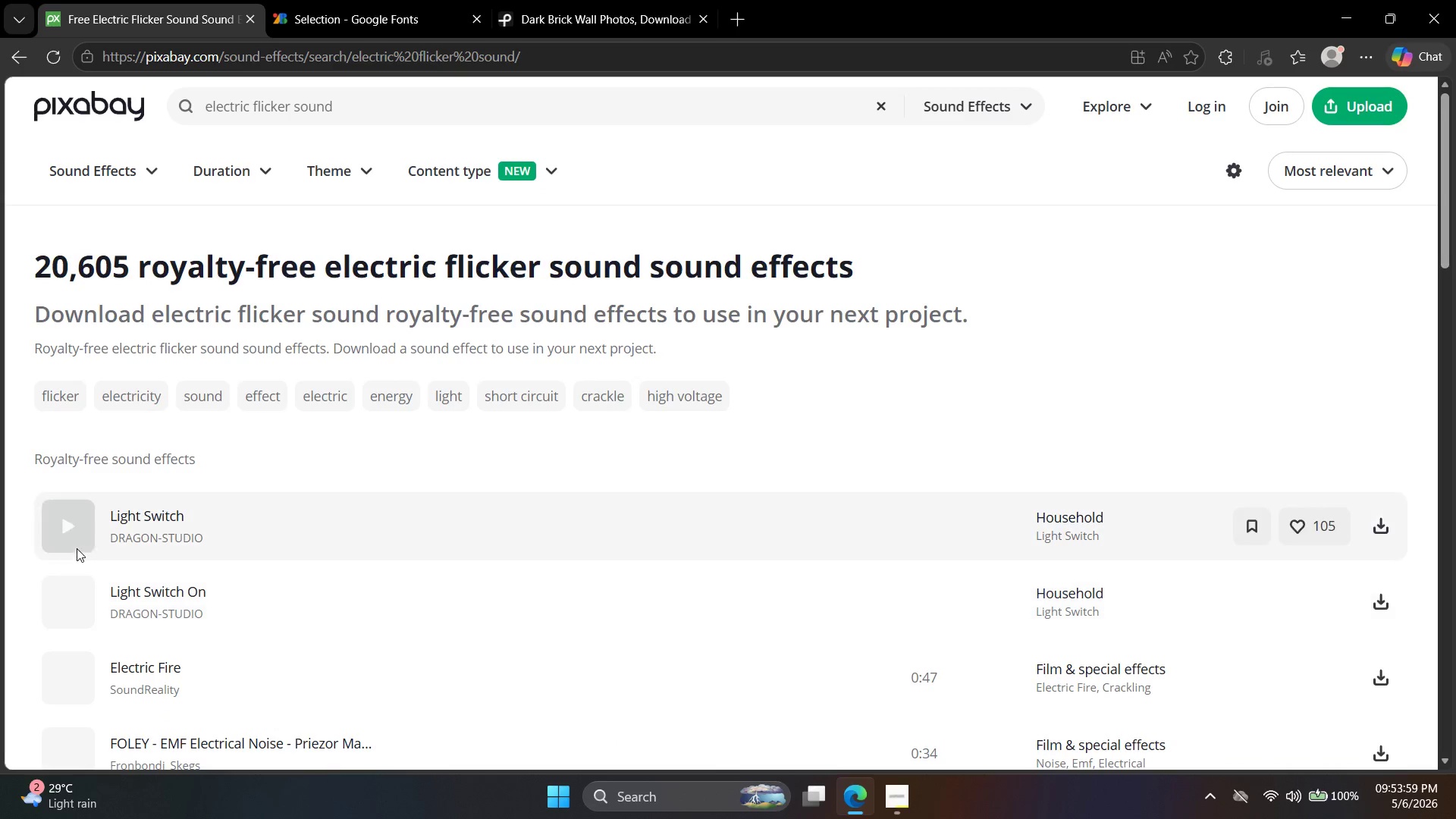 
left_click([77, 541])
 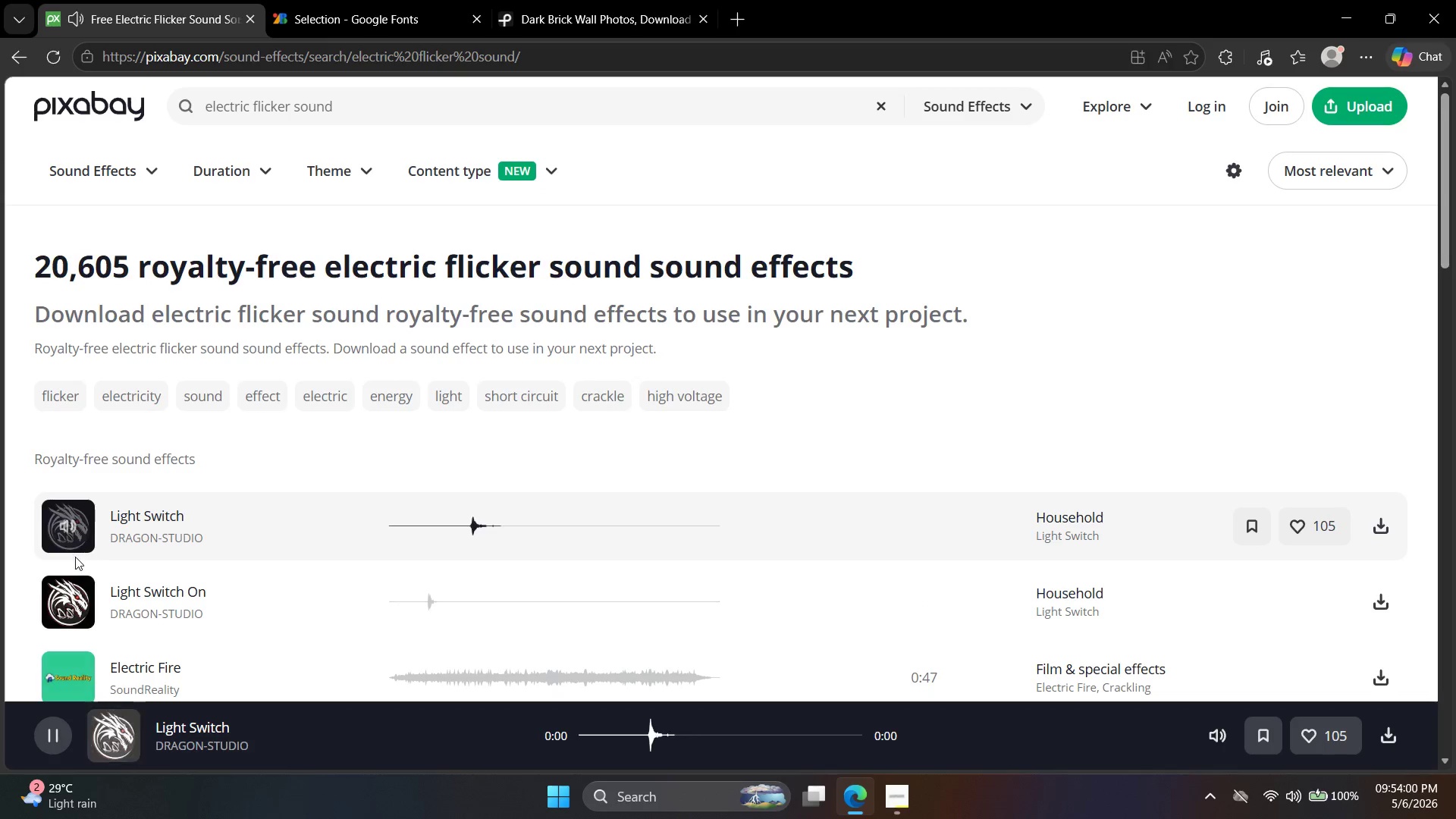 
scroll: coordinate [77, 564], scroll_direction: down, amount: 3.0
 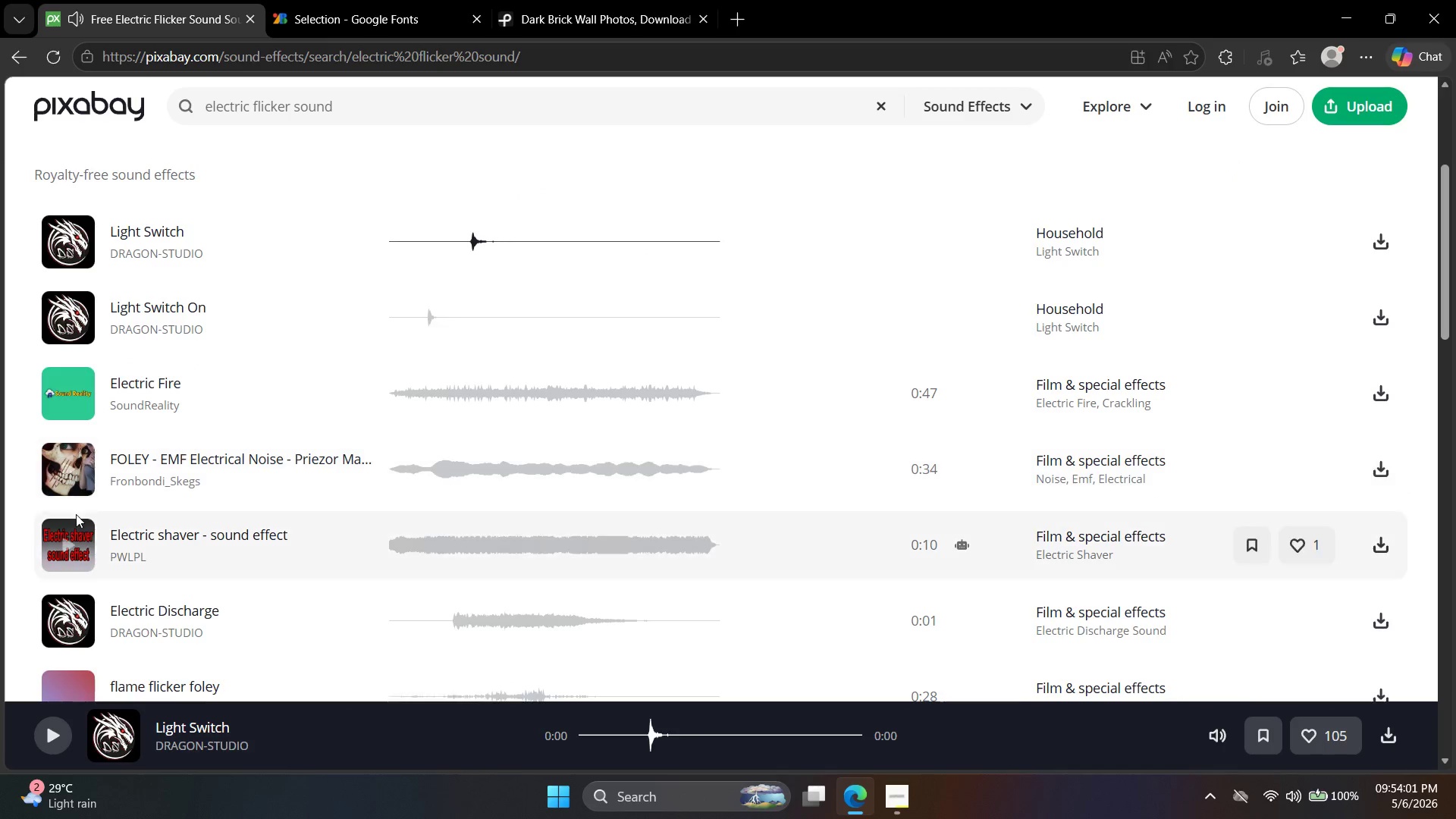 
left_click([67, 525])
 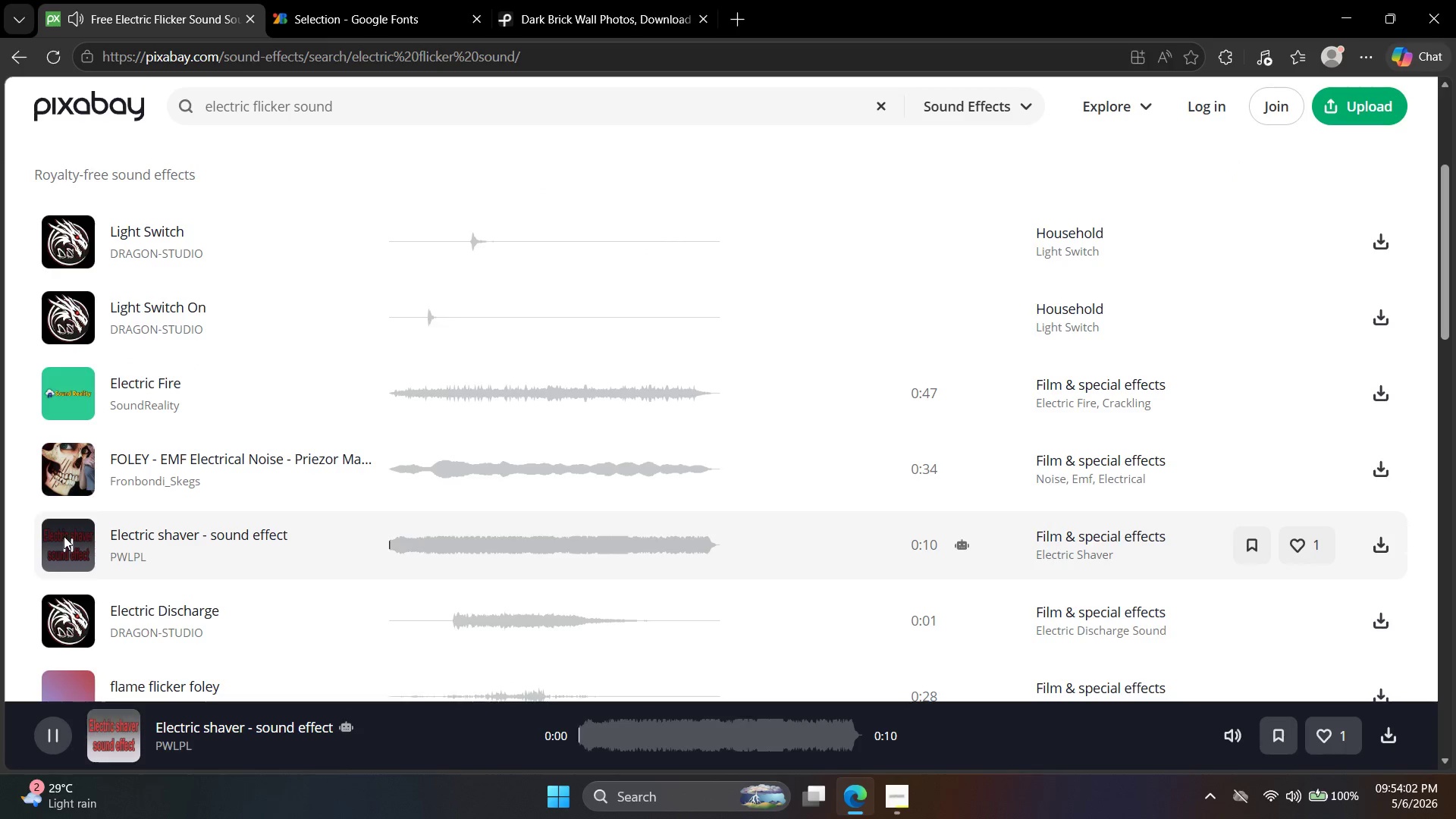 
left_click([61, 628])
 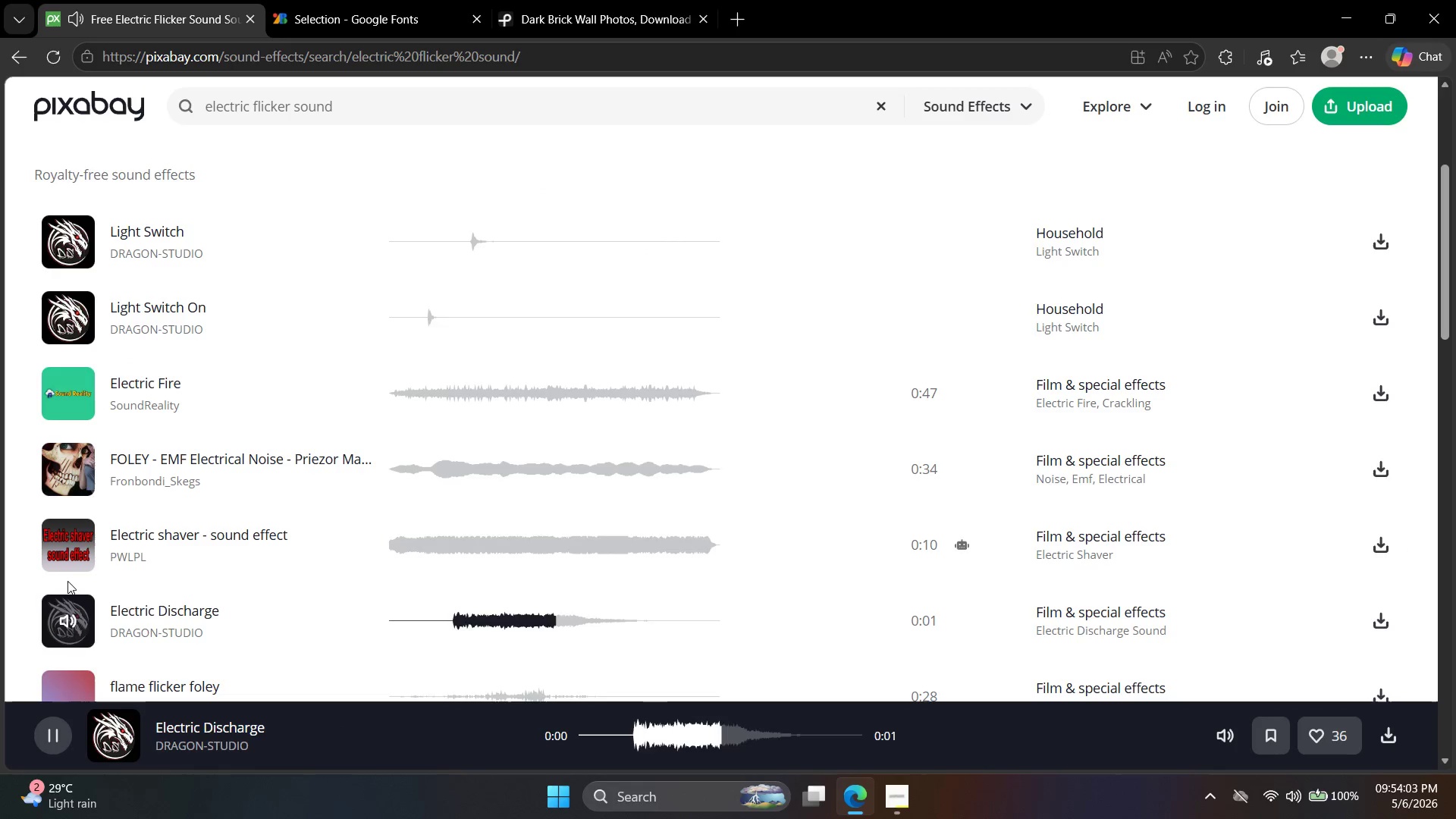 
left_click([72, 464])
 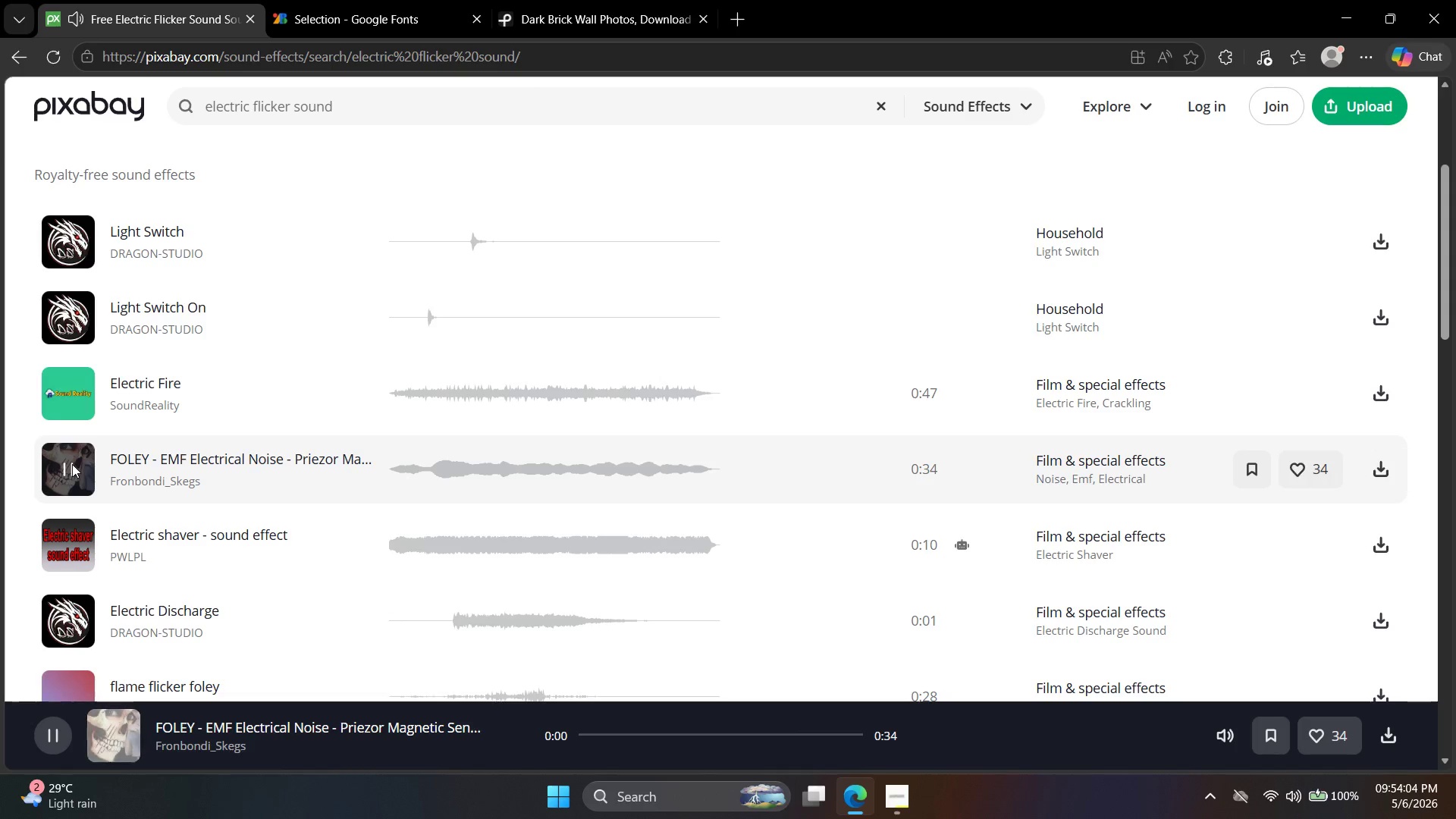 
scroll: coordinate [74, 469], scroll_direction: down, amount: 2.0
 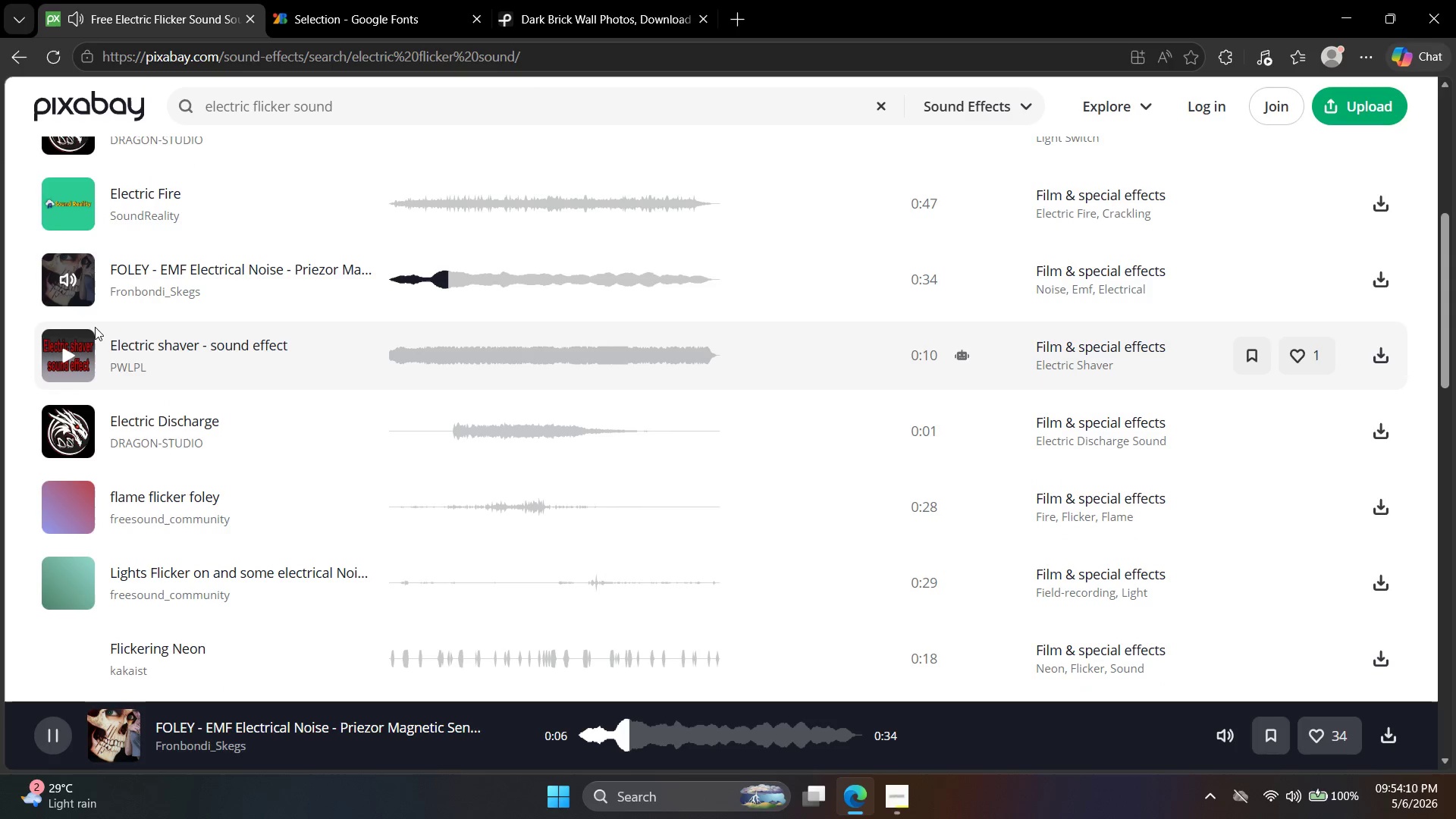 
wait(7.35)
 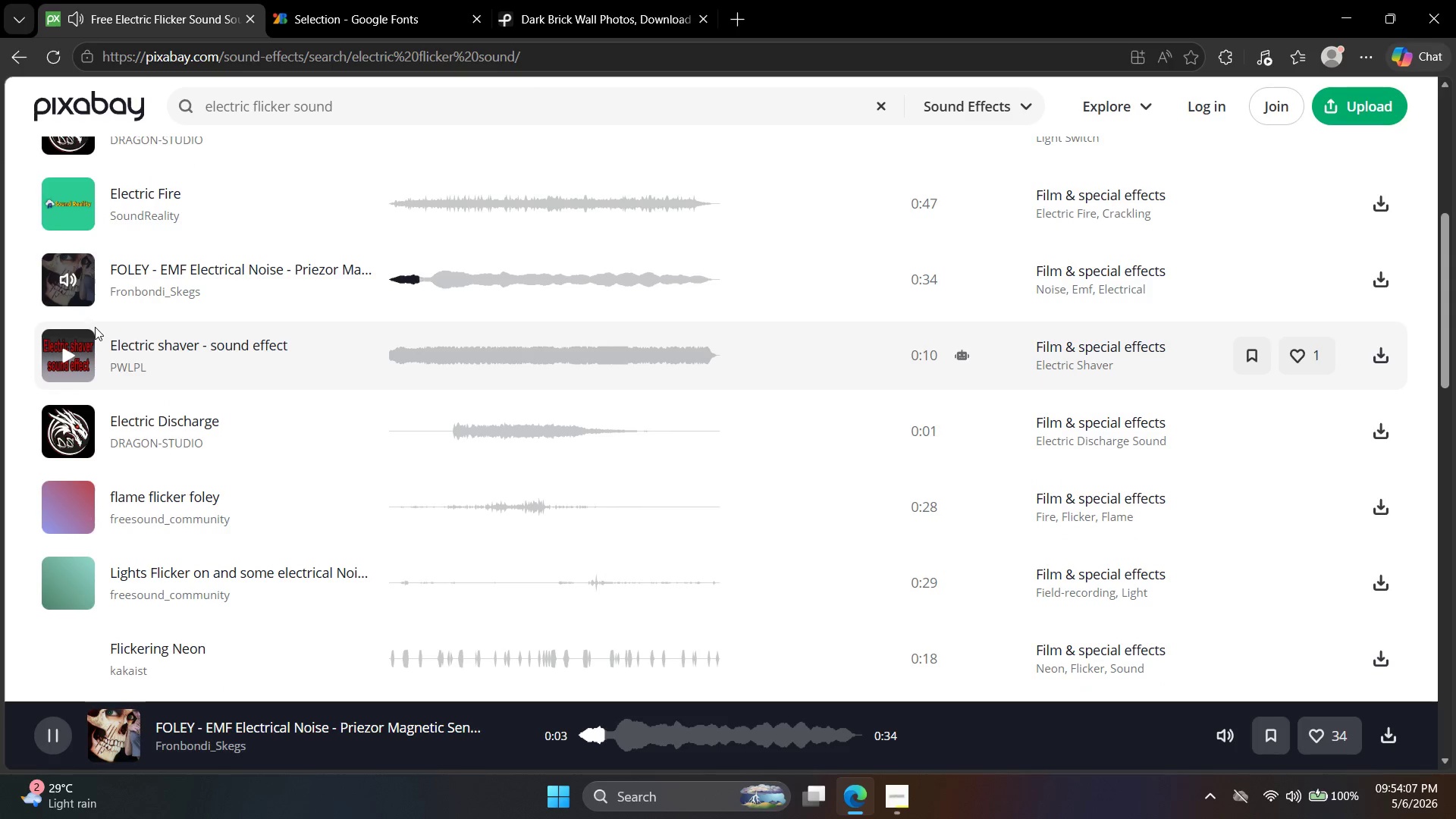 
scroll: coordinate [629, 402], scroll_direction: down, amount: 1.0
 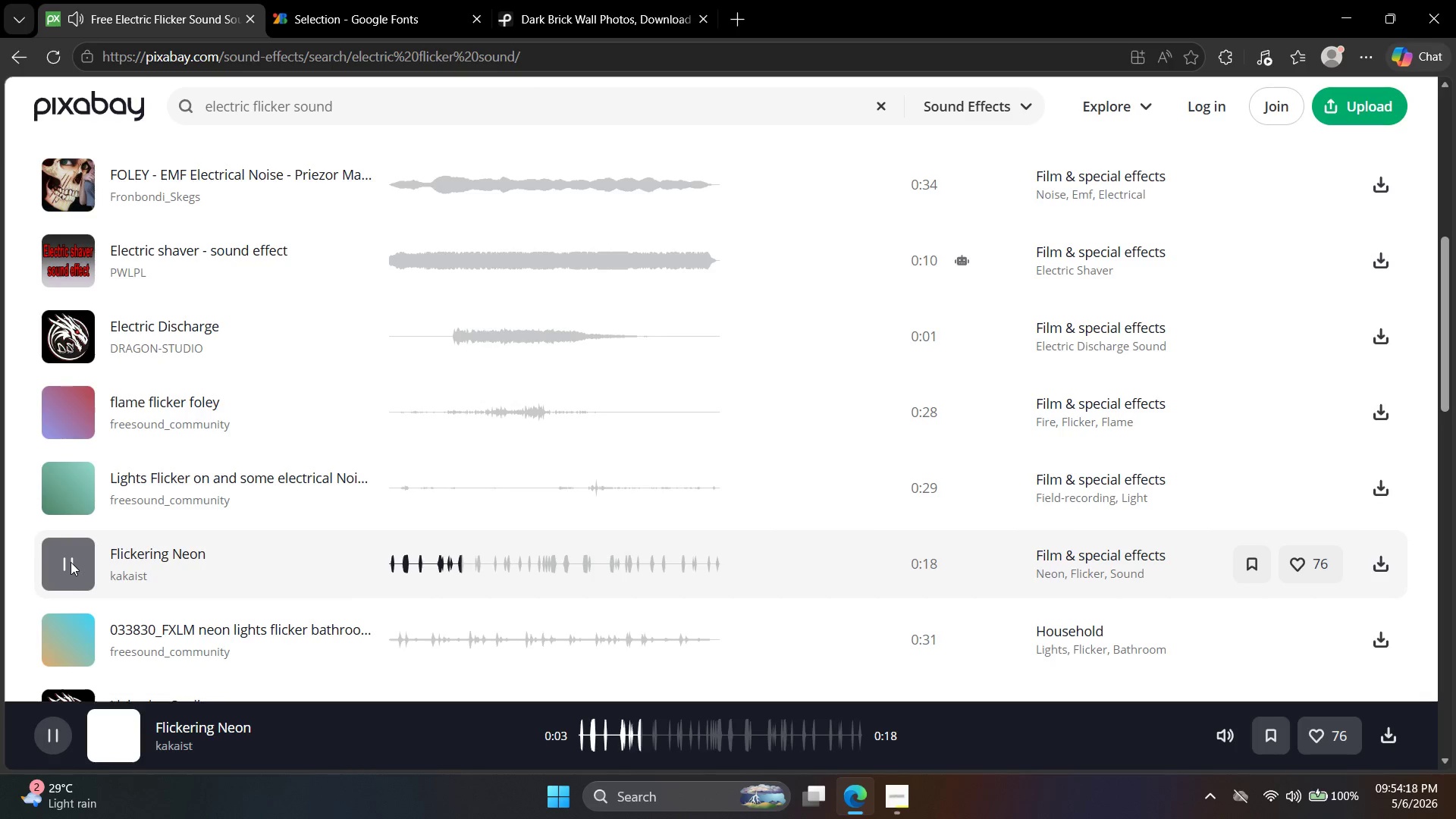 
wait(6.91)
 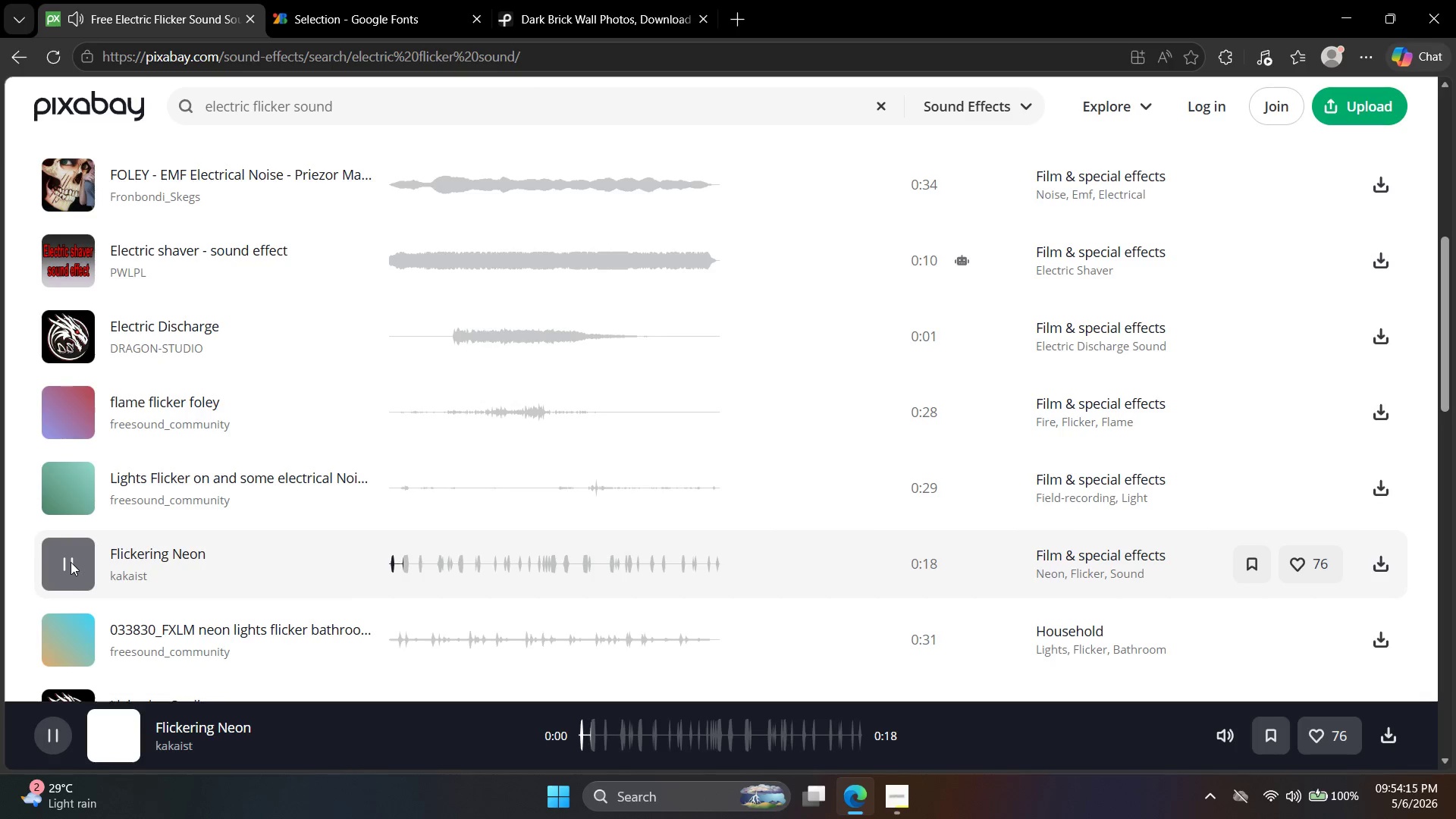 
left_click([1380, 559])
 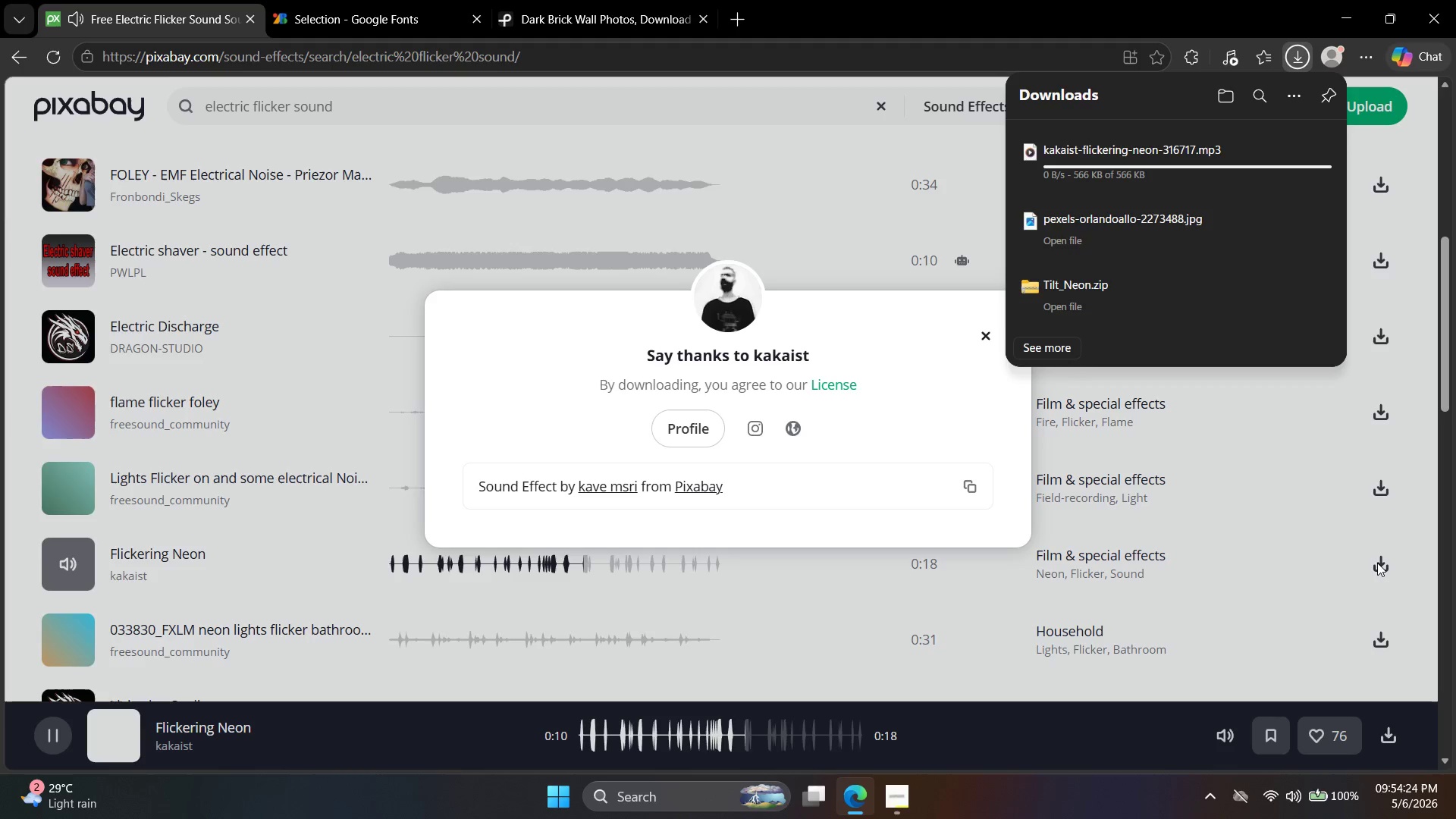 
wait(6.5)
 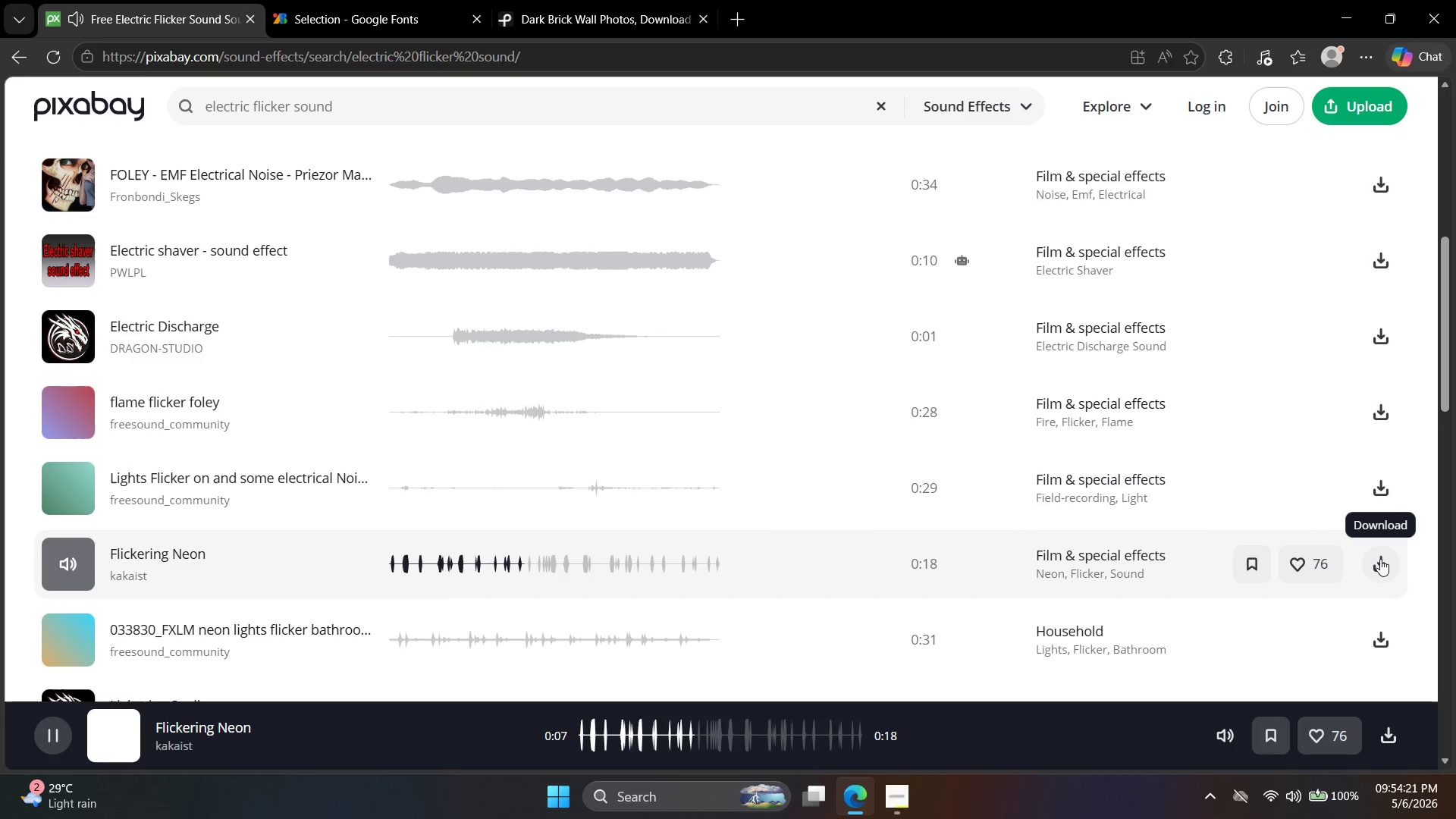 
left_click([218, 453])
 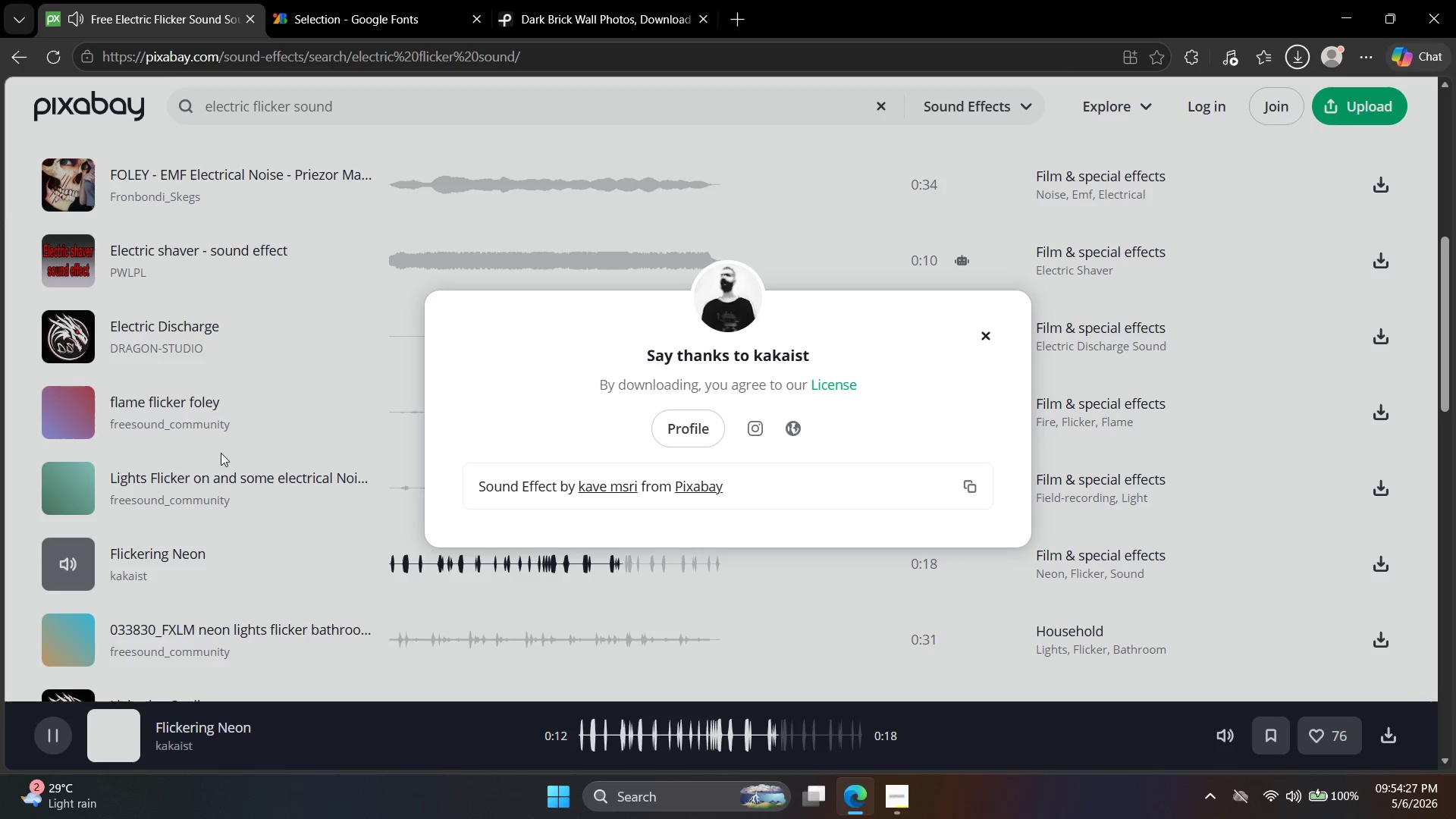 
scroll: coordinate [231, 458], scroll_direction: up, amount: 2.0
 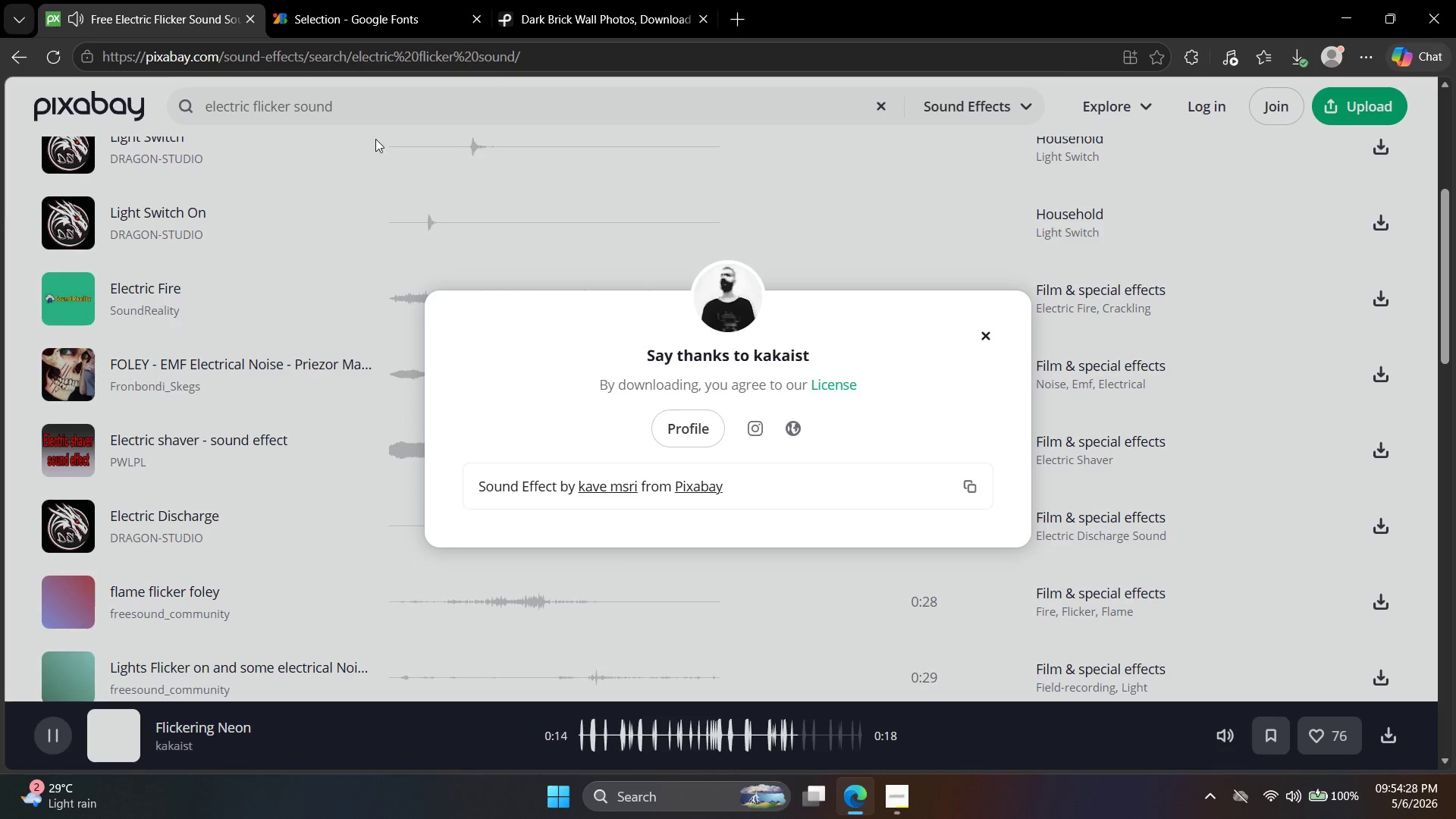 
left_click([378, 92])
 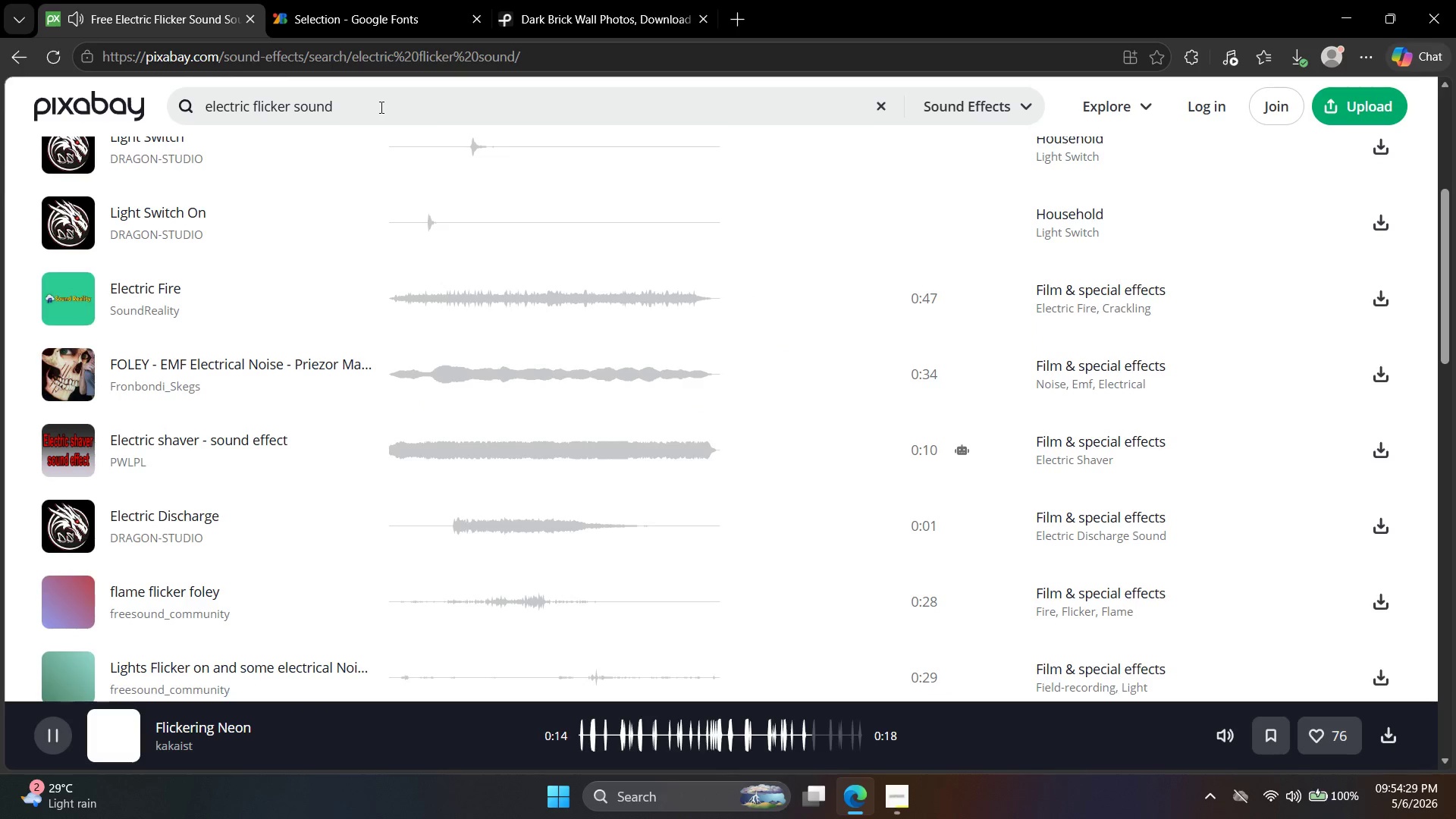 
left_click([380, 107])
 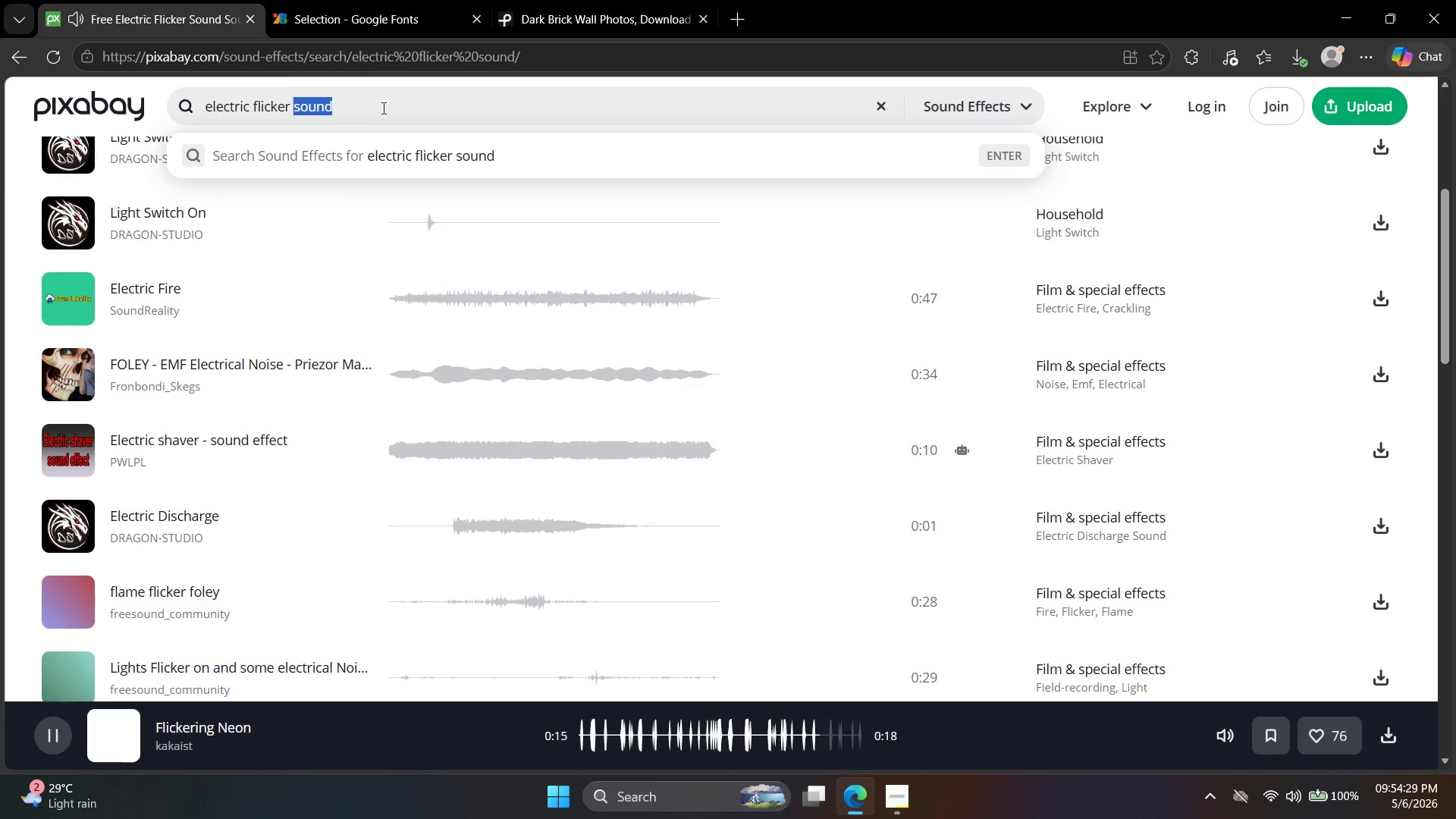 
triple_click([382, 108])
 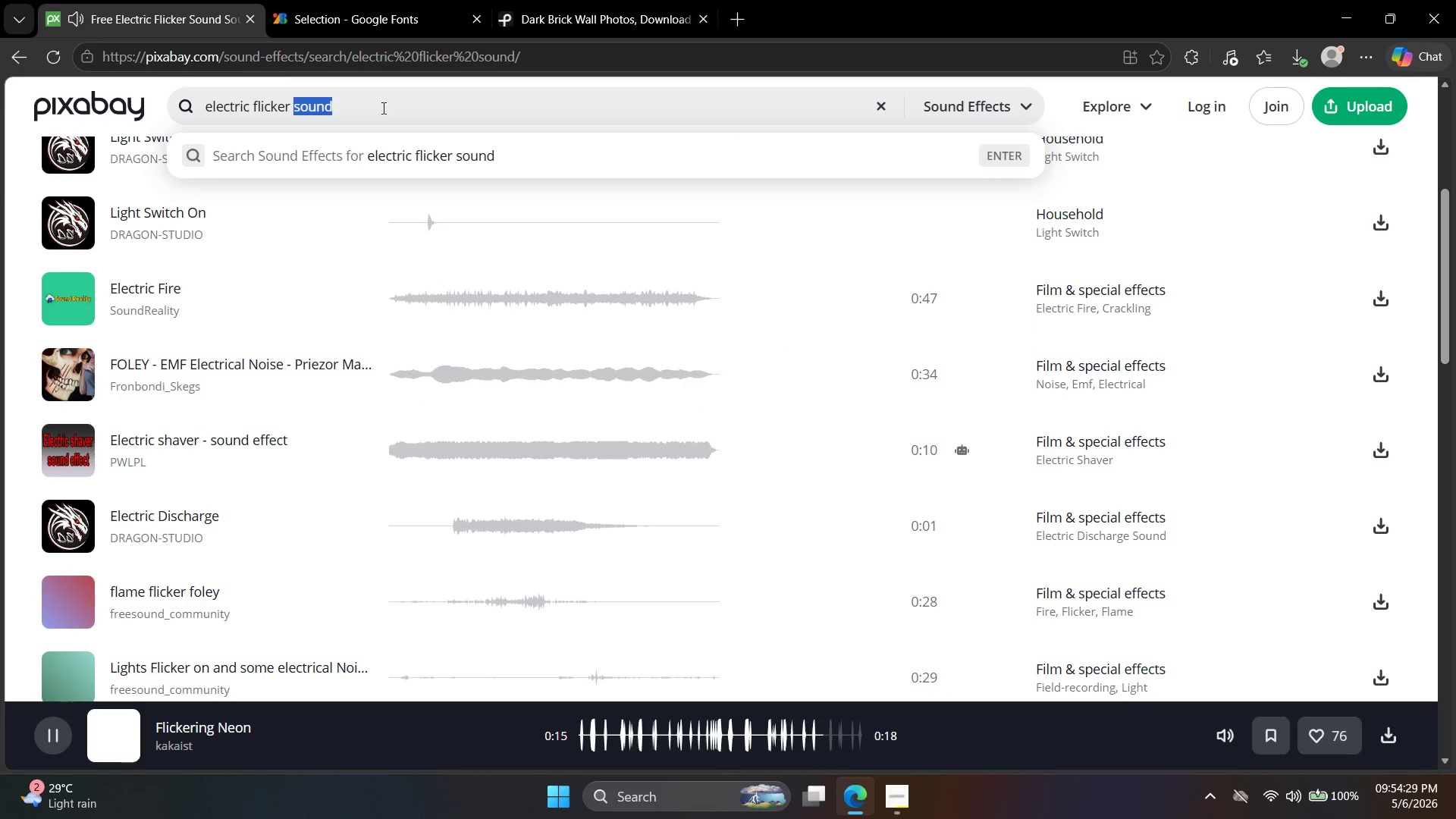 
triple_click([382, 108])
 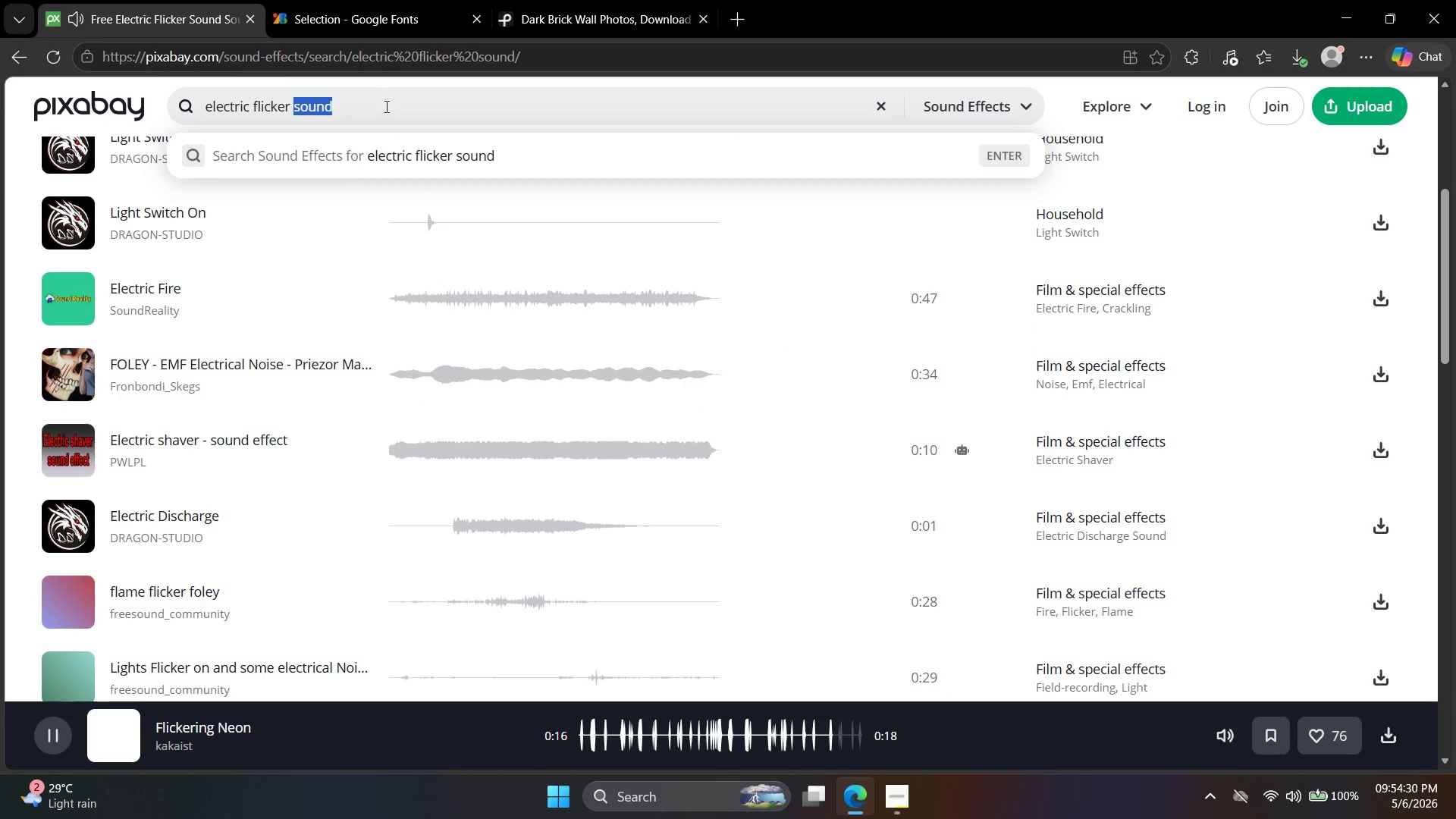 
left_click([384, 107])
 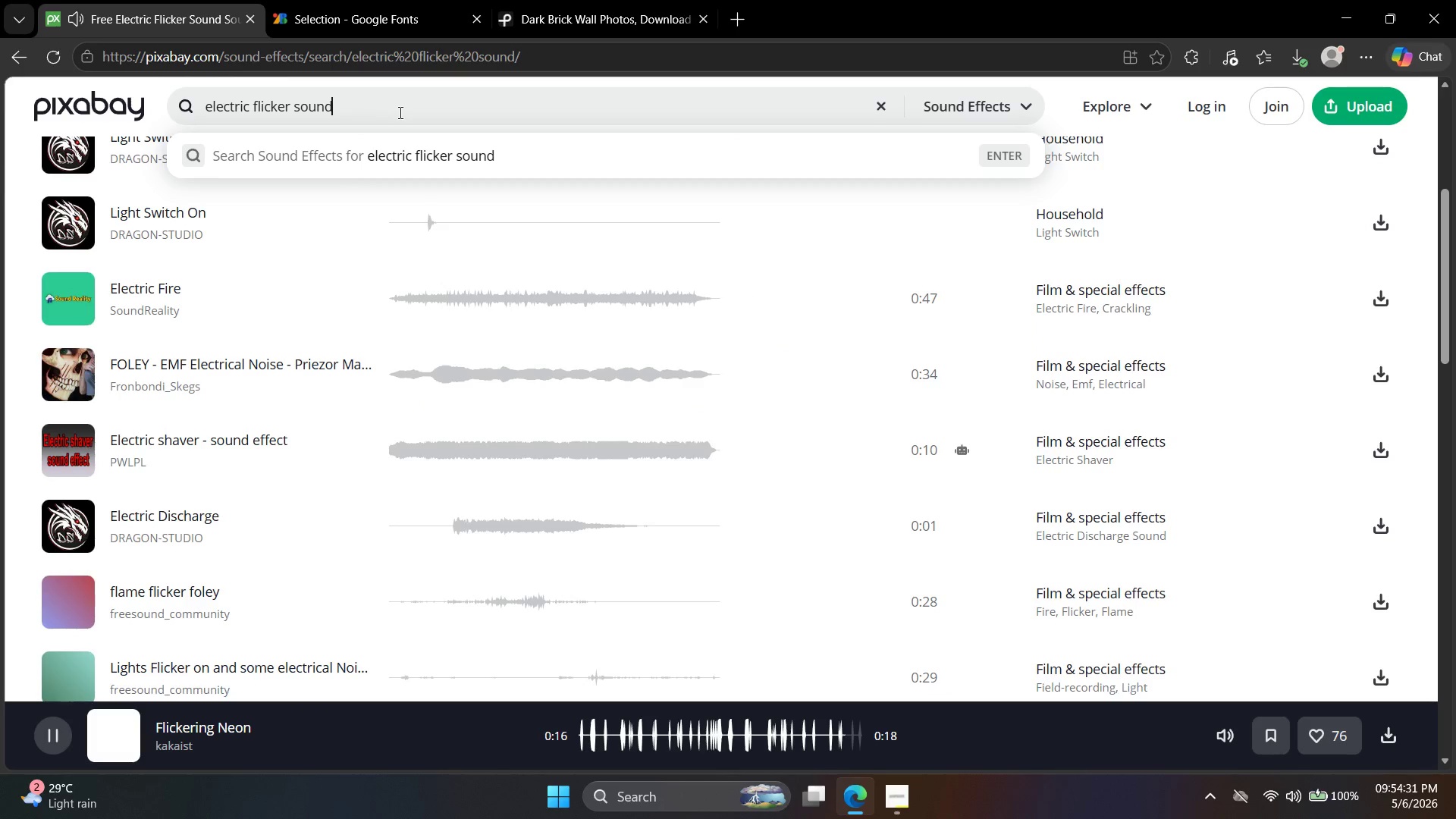 
left_click_drag(start_coordinate=[399, 112], to_coordinate=[108, 101])
 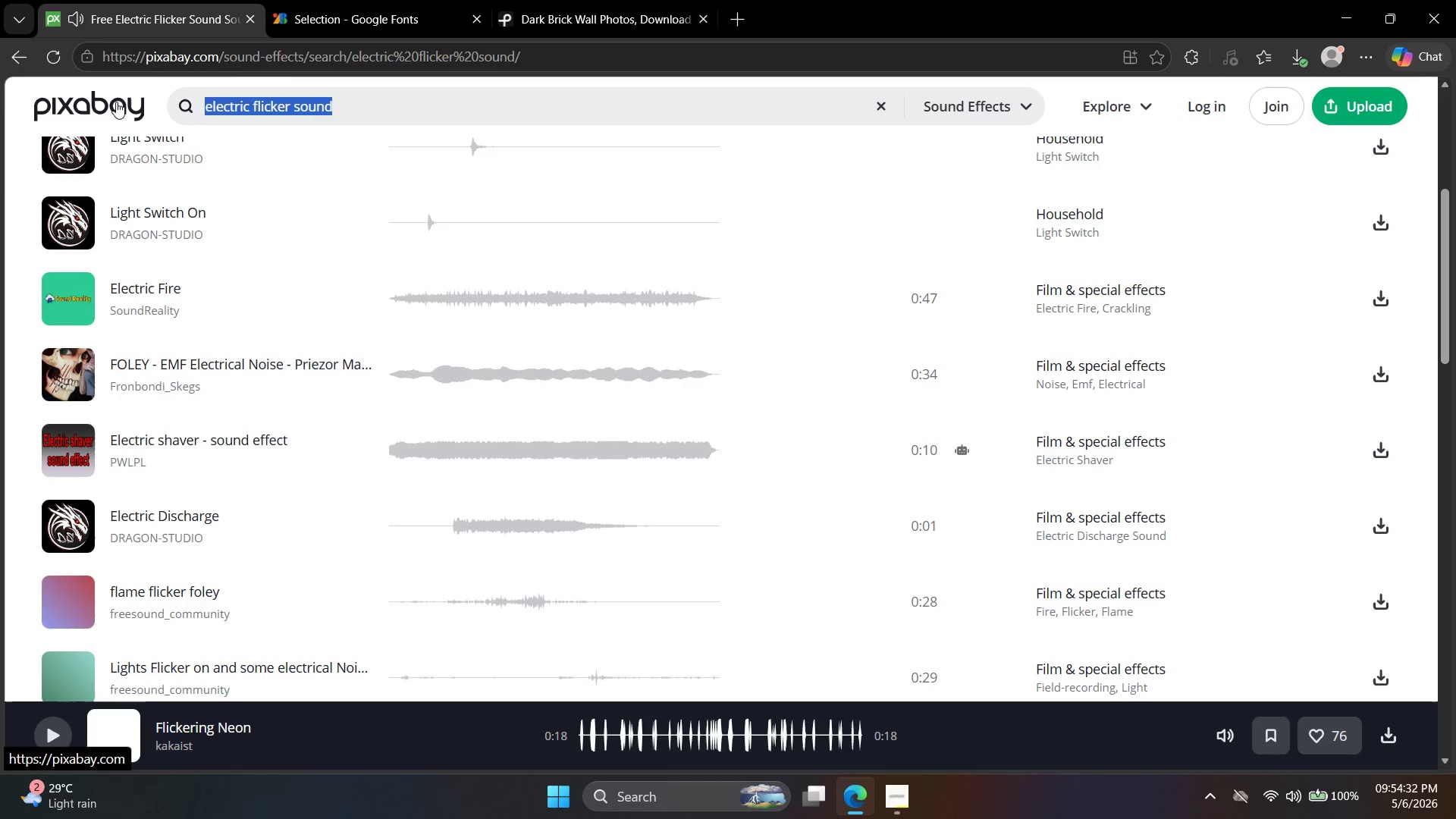 
type(neoi)
key(Backspace)
type(n buzz sfx)
 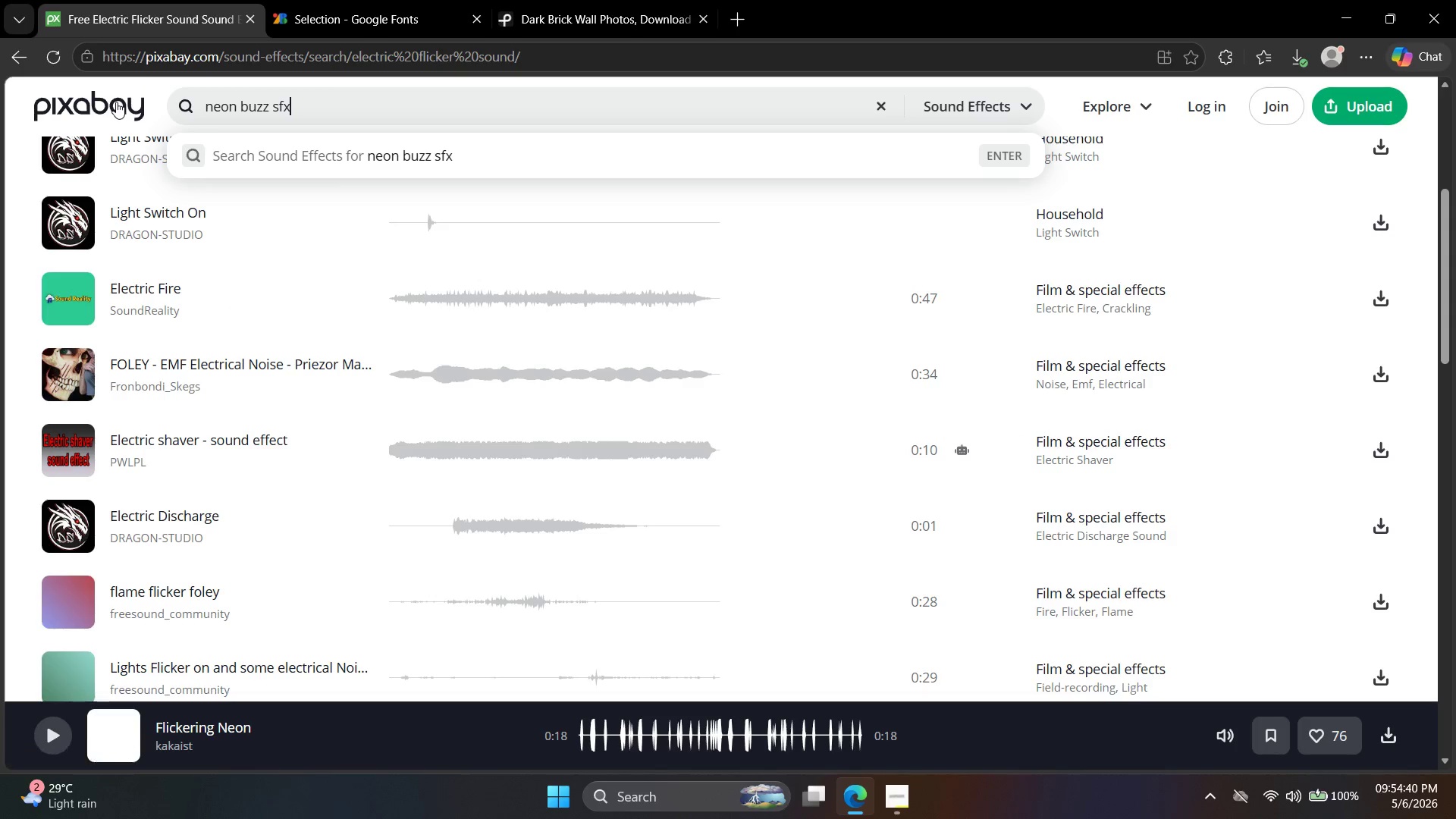 
key(Enter)
 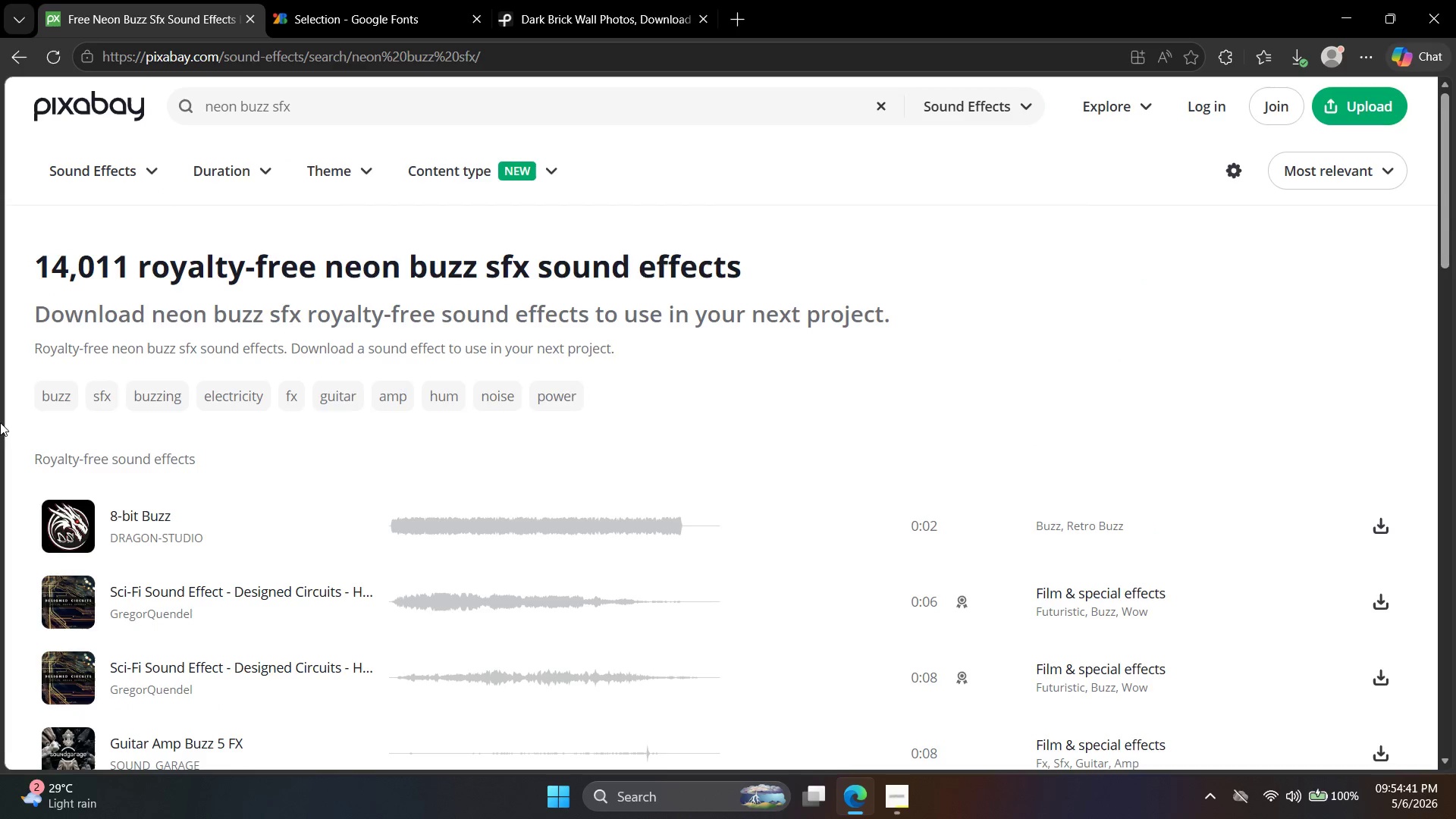 
left_click([54, 526])
 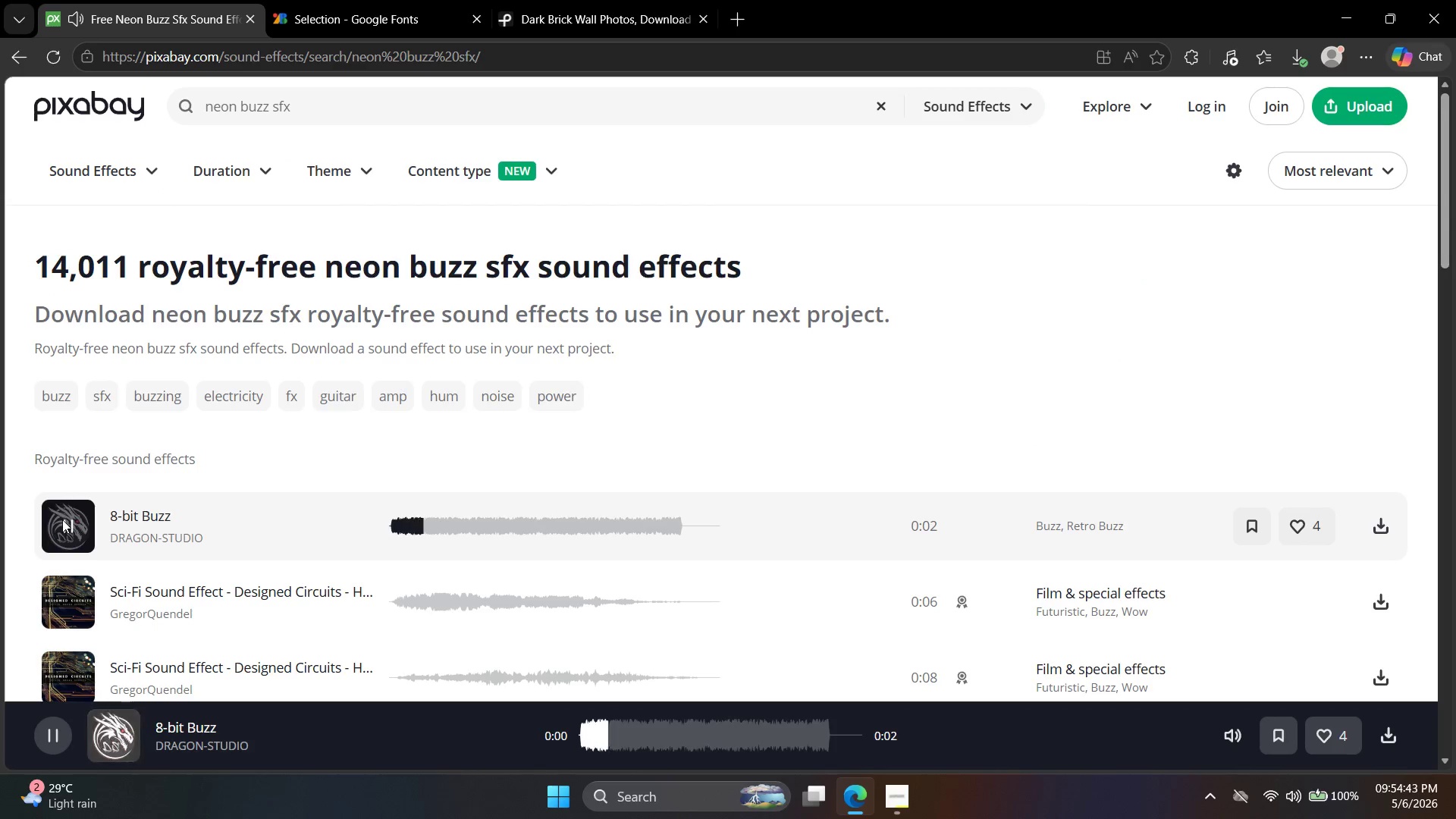 
left_click([63, 519])
 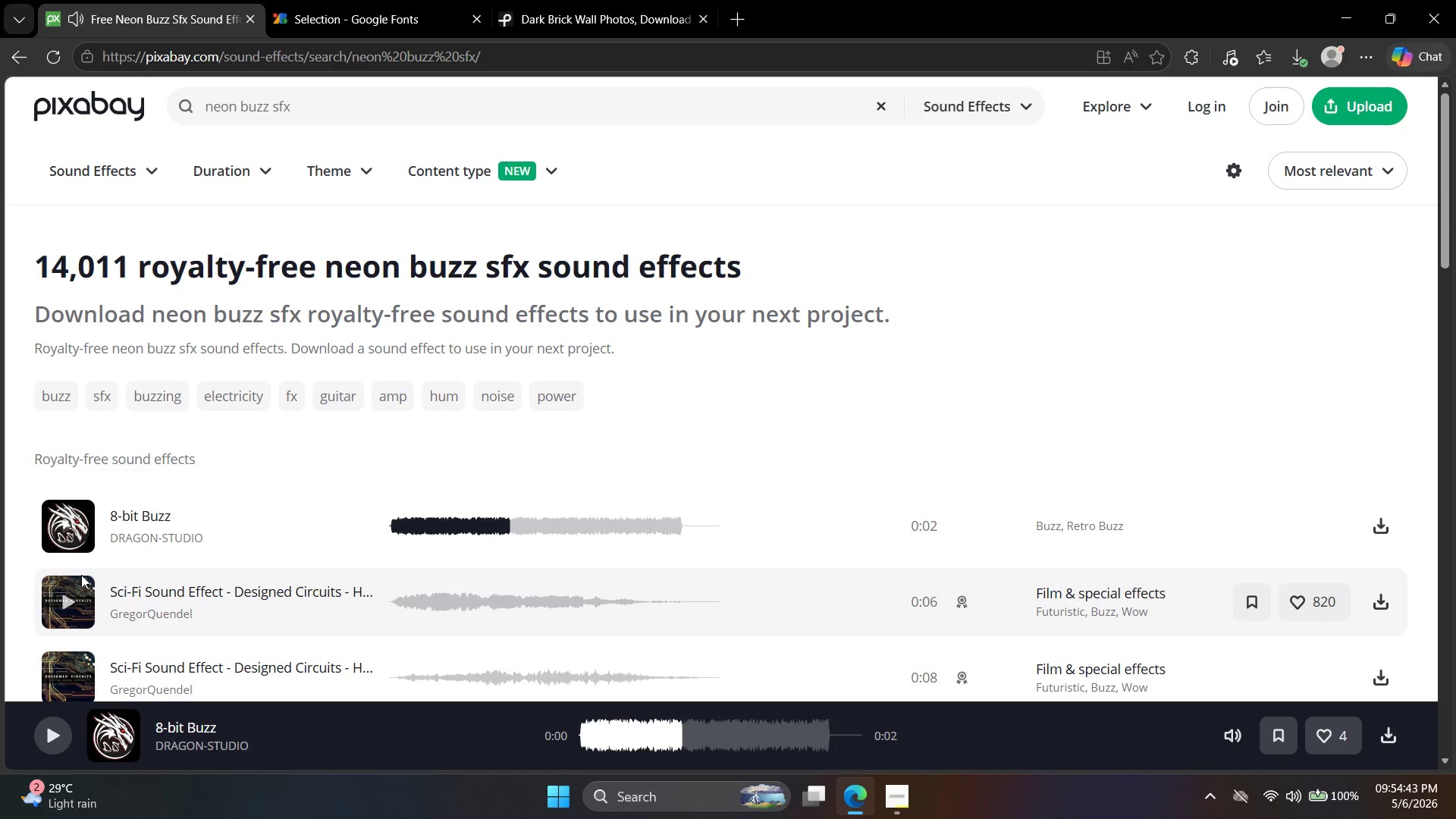 
scroll: coordinate [72, 538], scroll_direction: down, amount: 1.0
 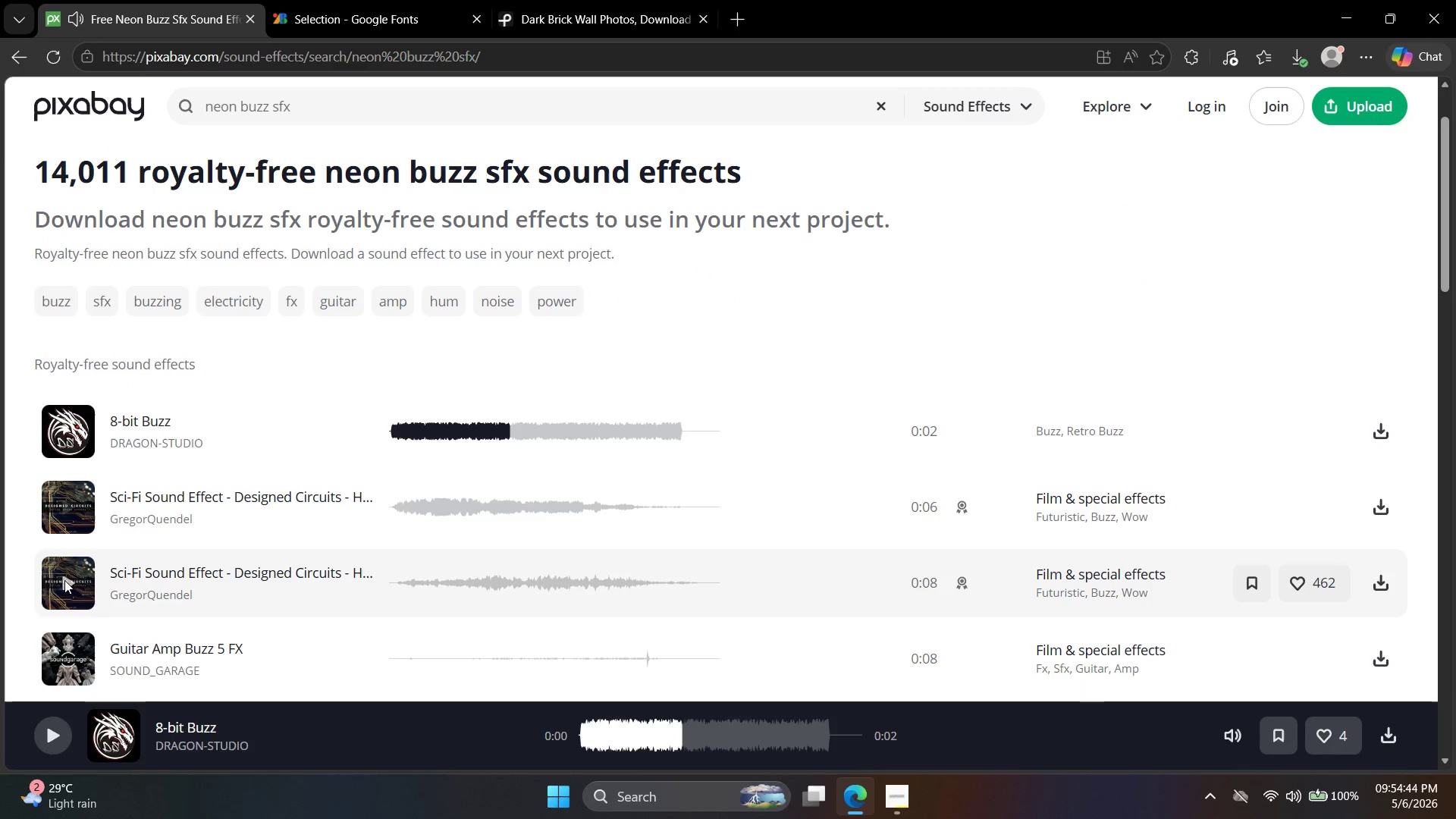 
left_click([55, 563])
 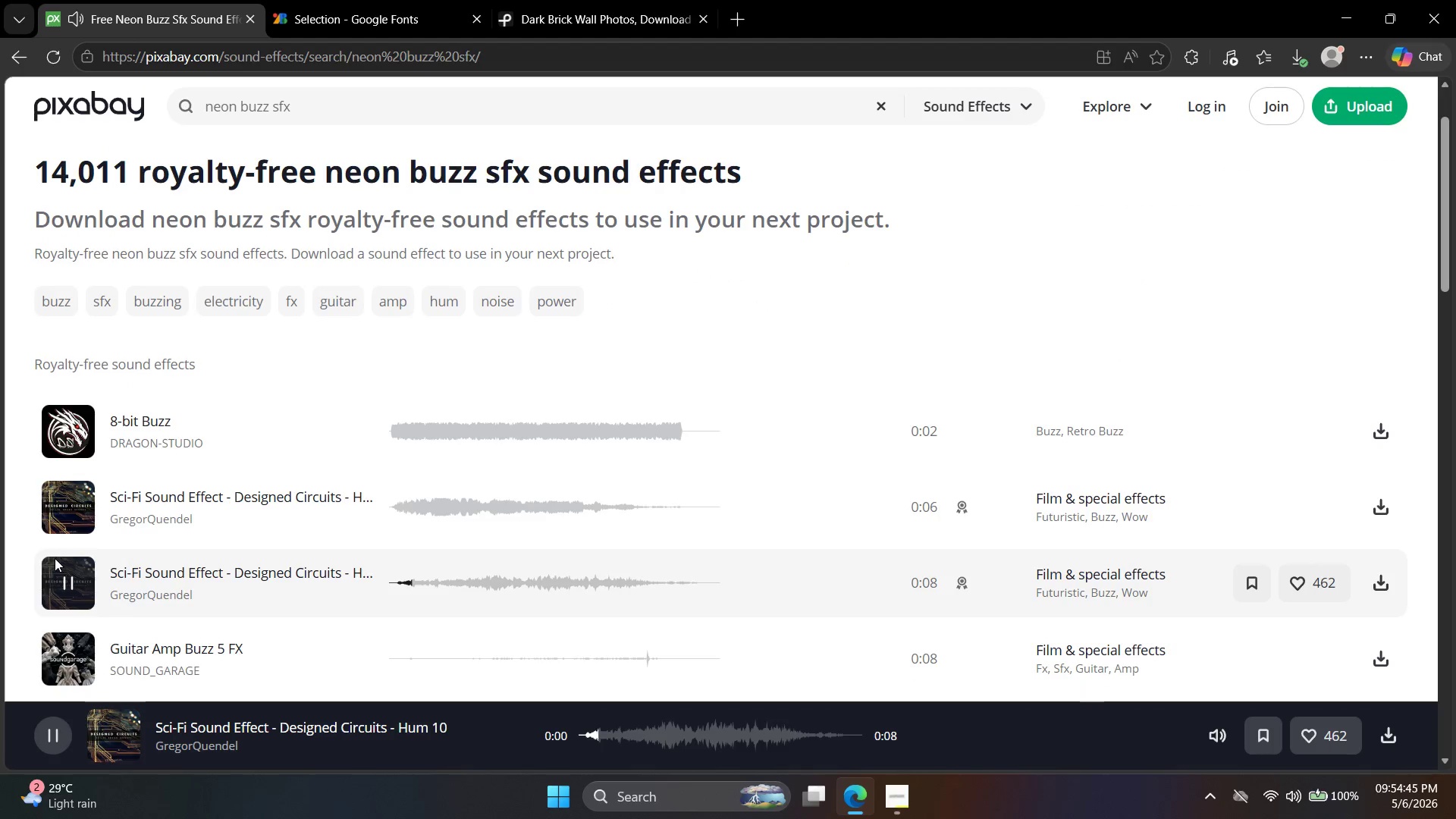 
left_click([54, 560])
 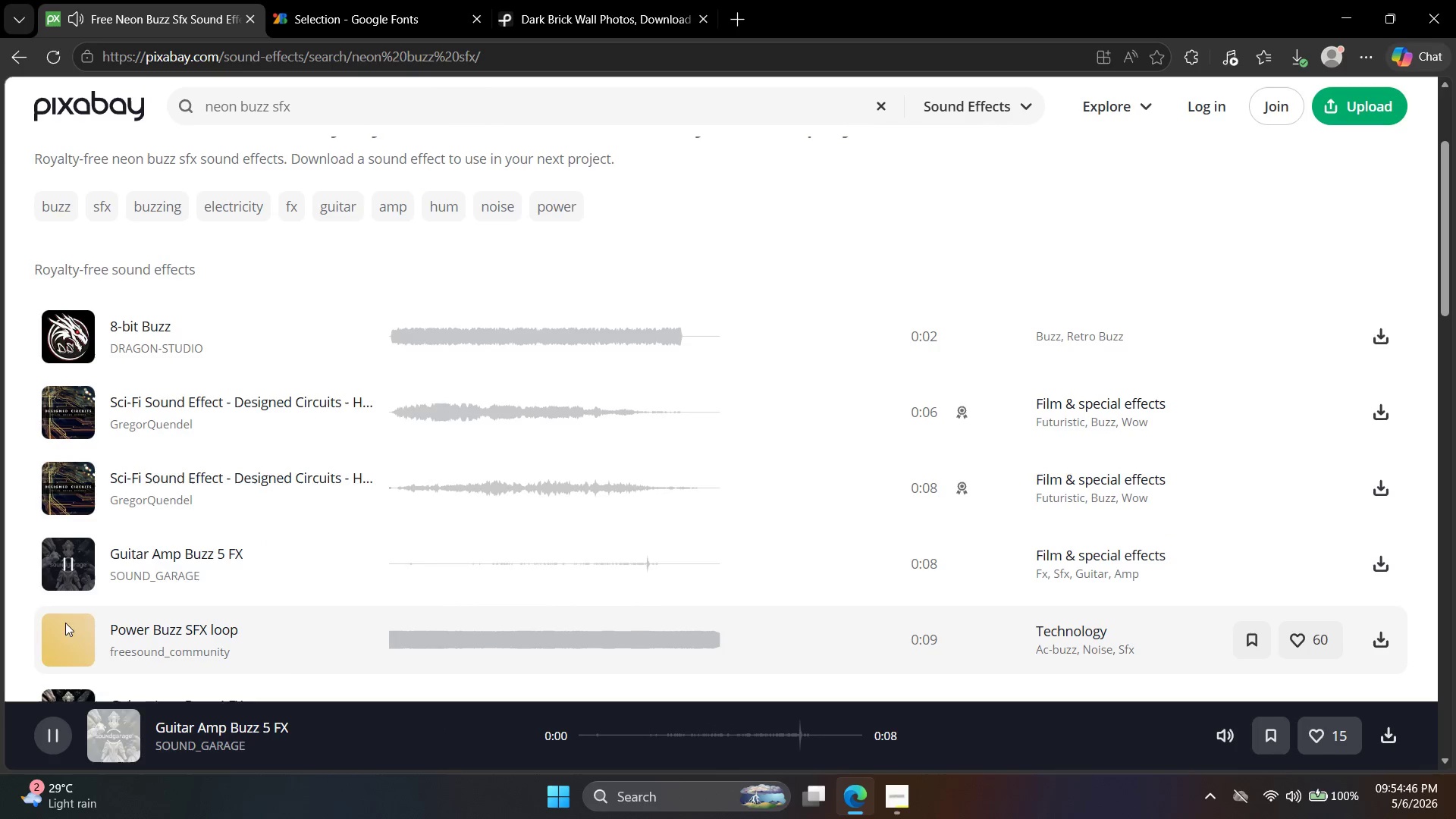 
scroll: coordinate [55, 561], scroll_direction: down, amount: 1.0
 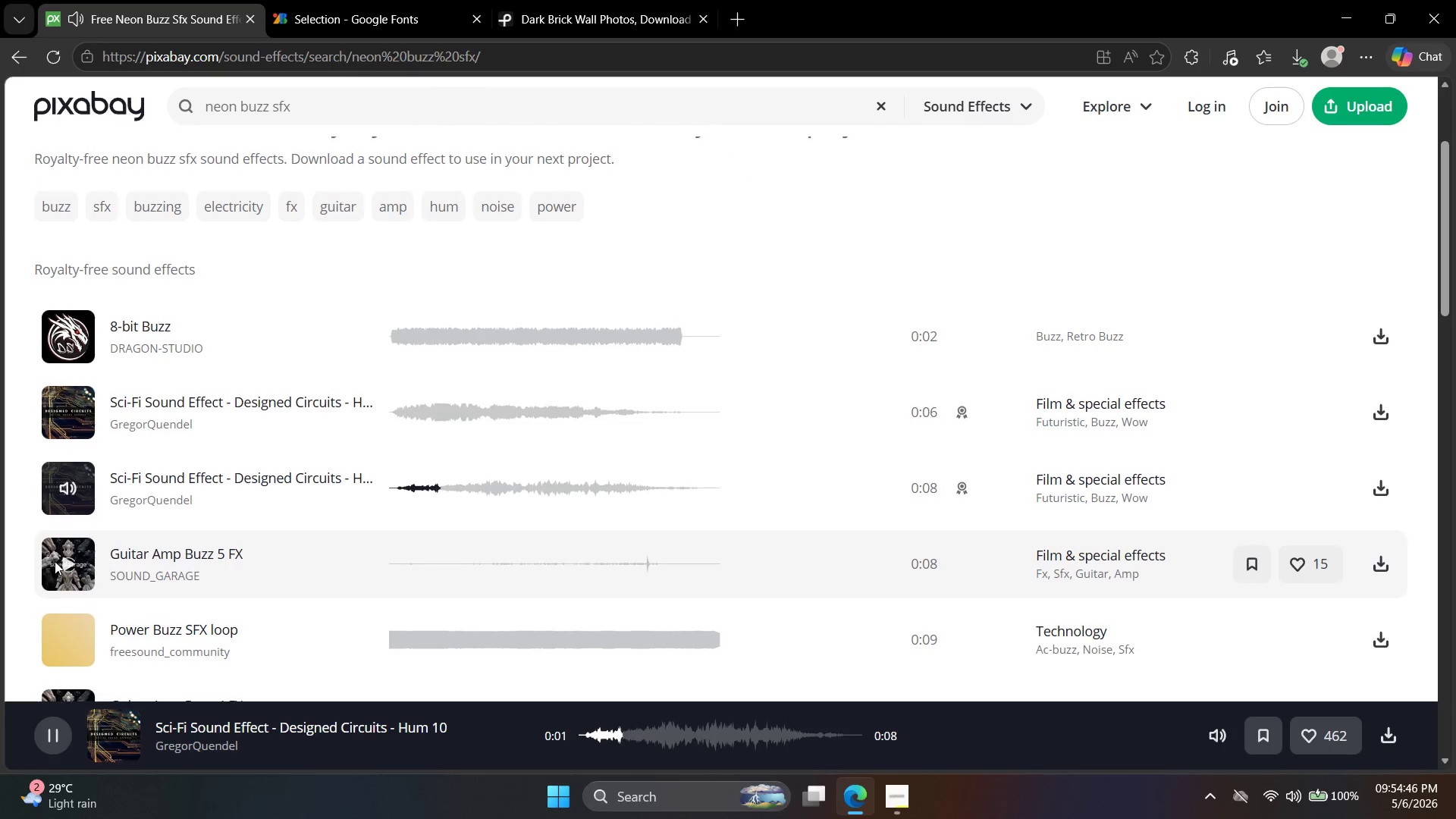 
left_click([65, 630])
 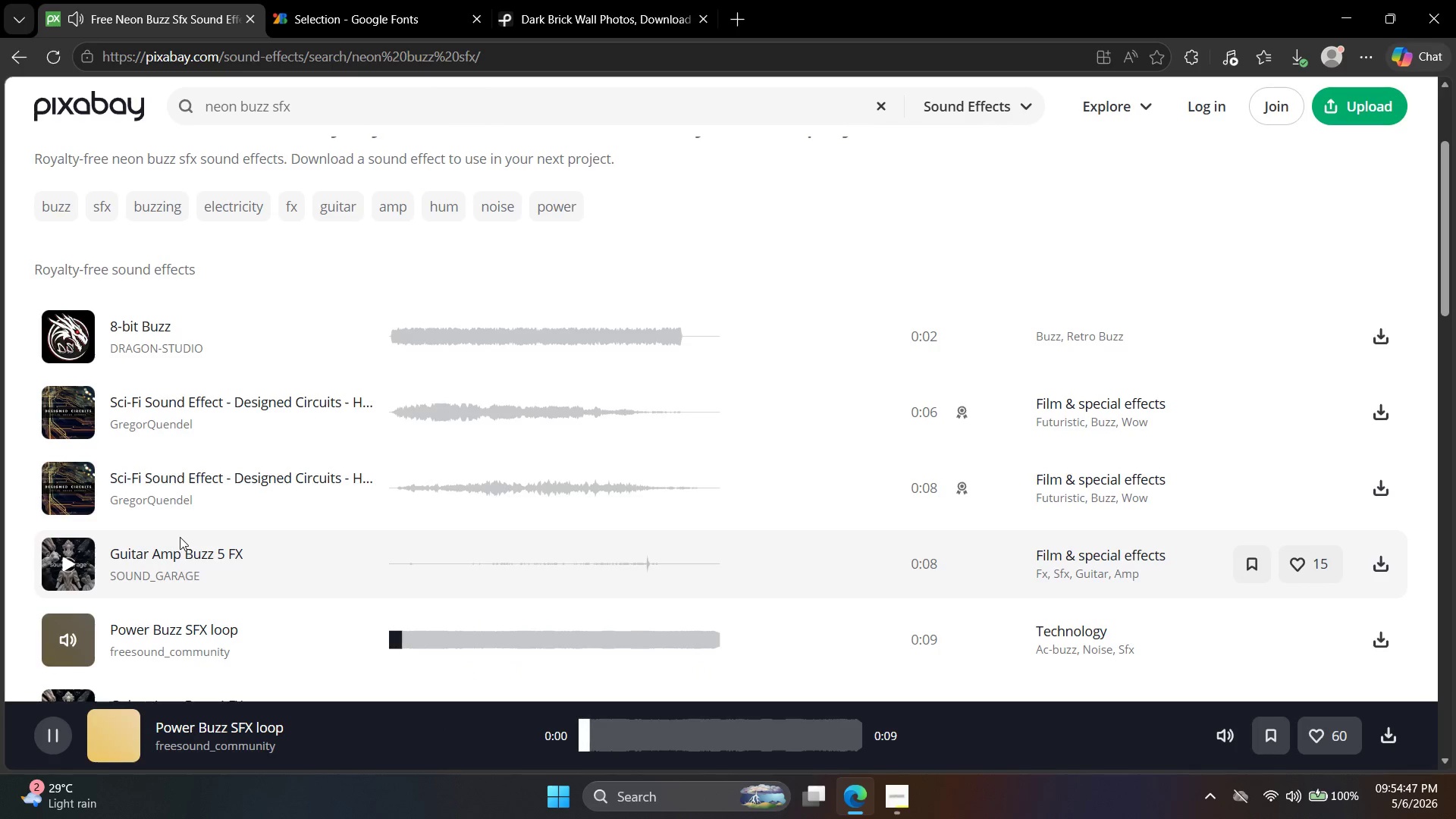 
scroll: coordinate [69, 553], scroll_direction: down, amount: 6.0
 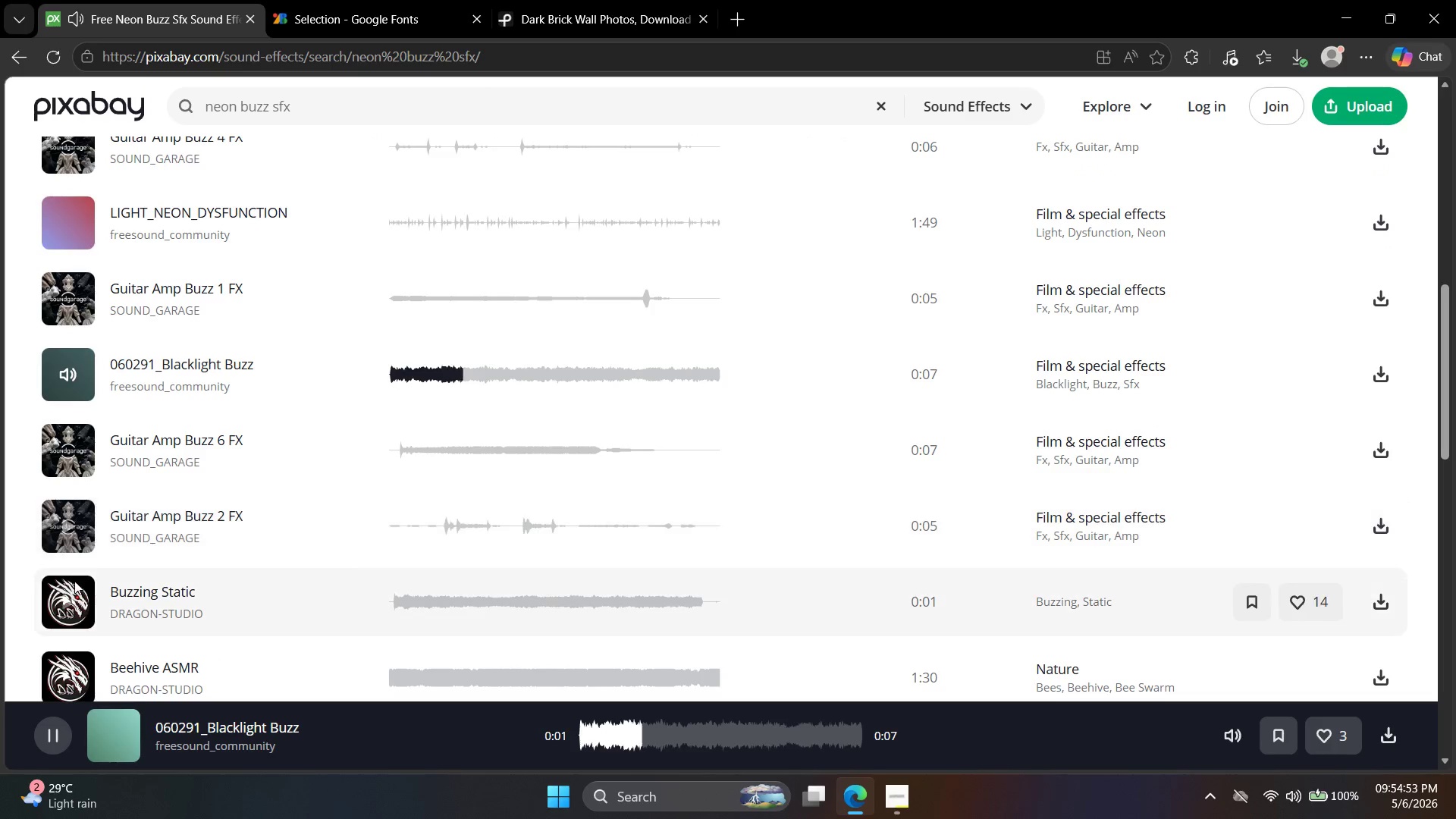 
left_click([57, 592])
 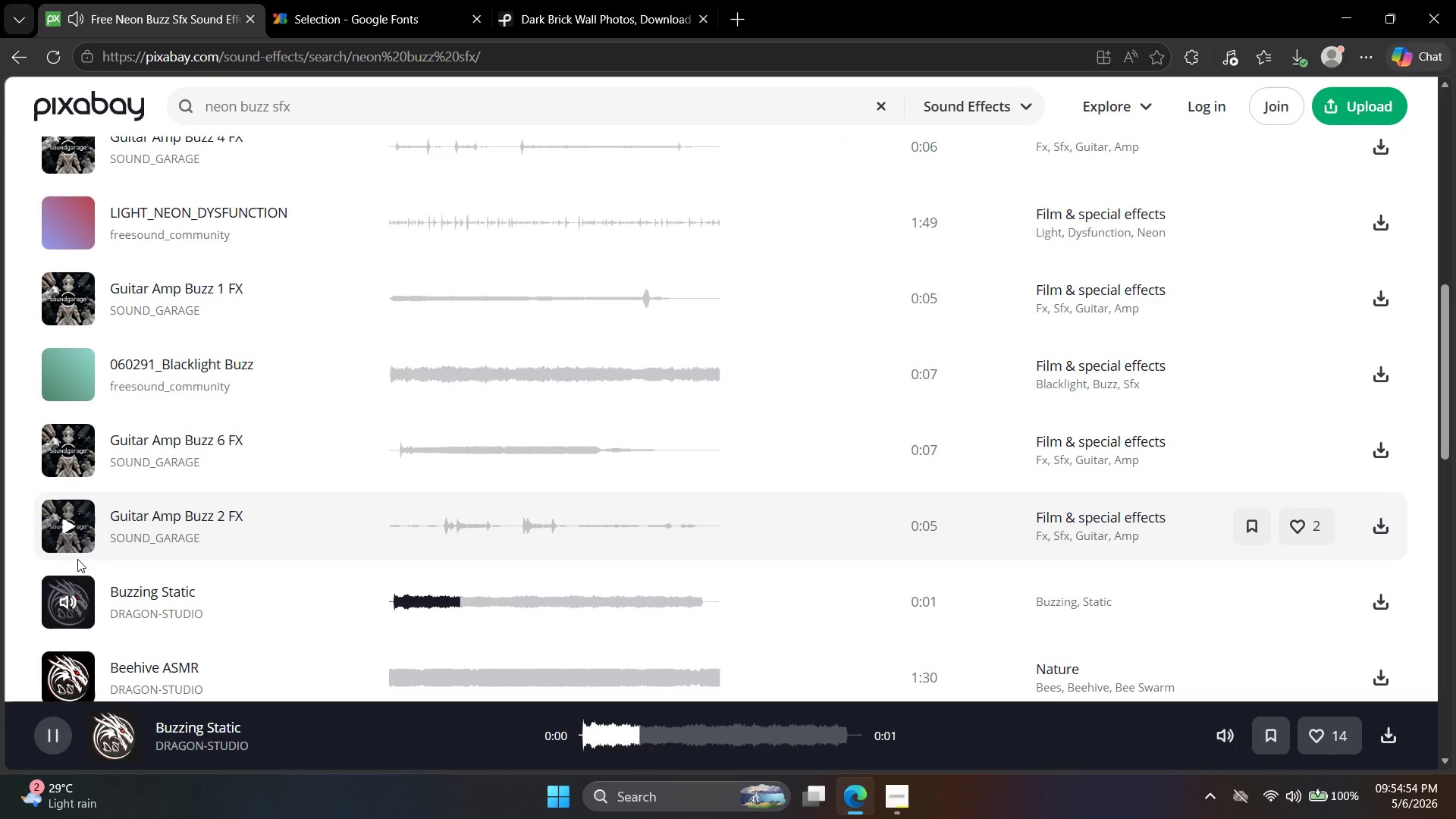 
left_click([17, 575])
 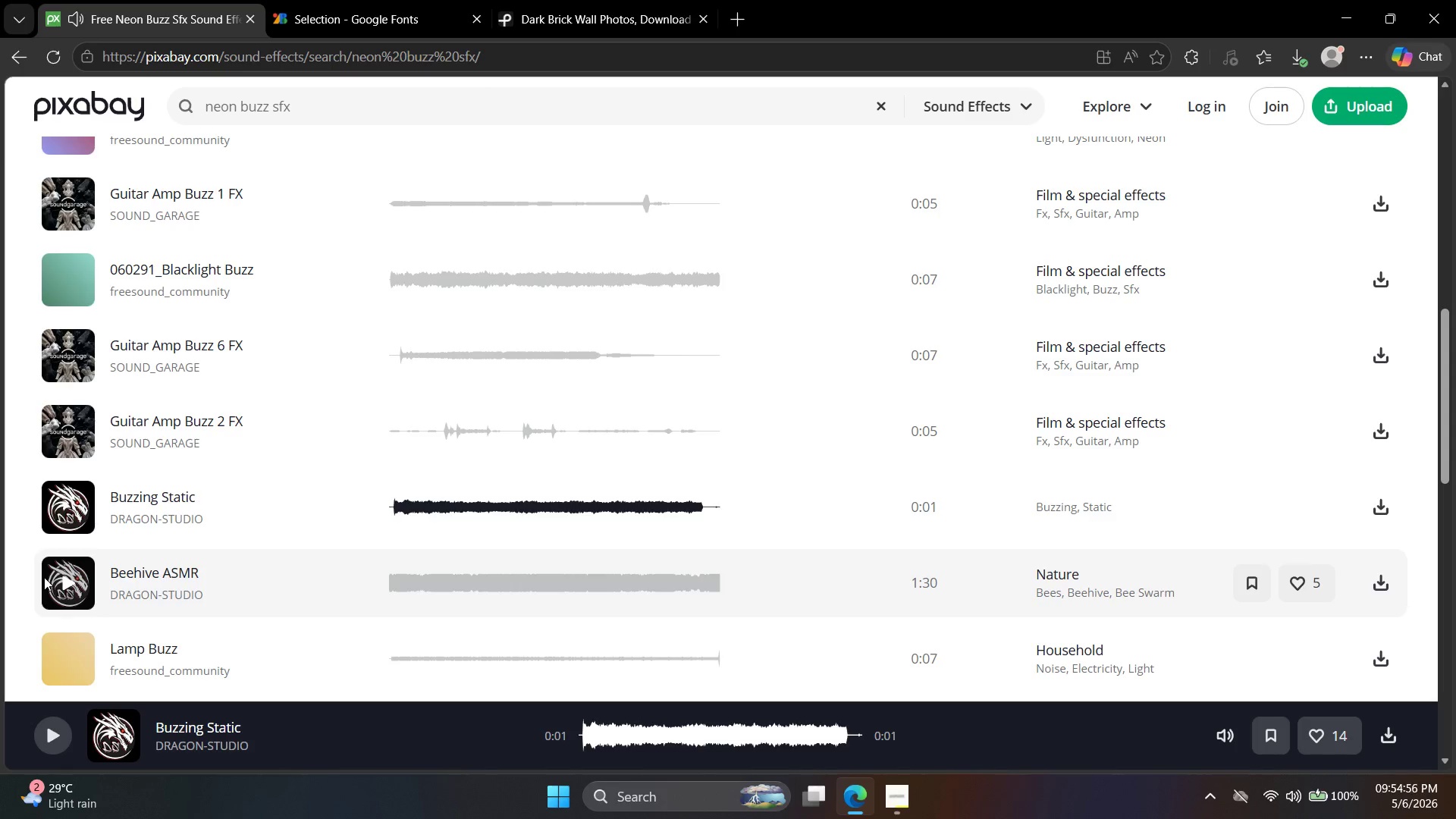 
scroll: coordinate [77, 564], scroll_direction: down, amount: 1.0
 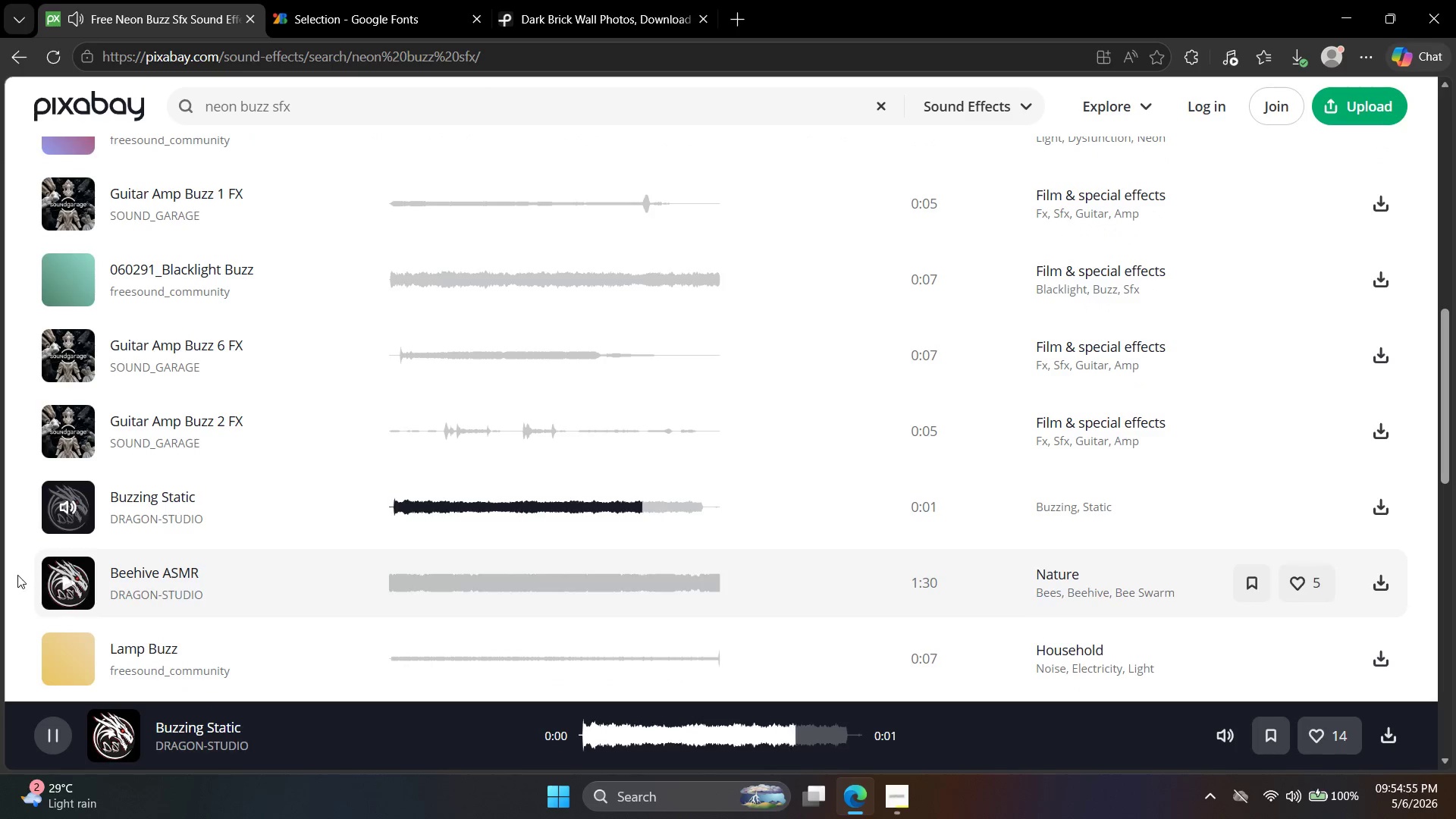 
left_click([77, 538])
 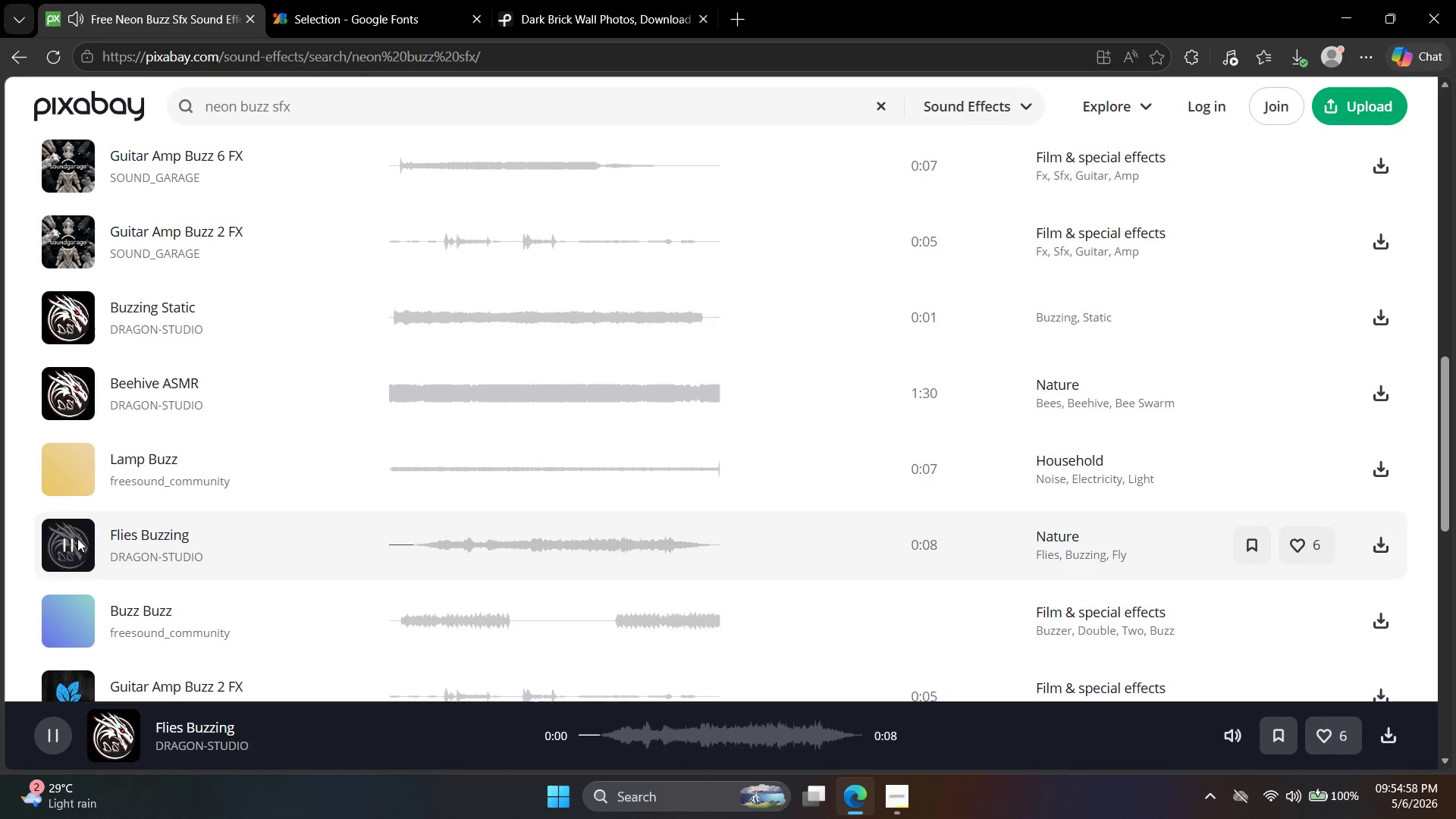 
scroll: coordinate [80, 541], scroll_direction: down, amount: 4.0
 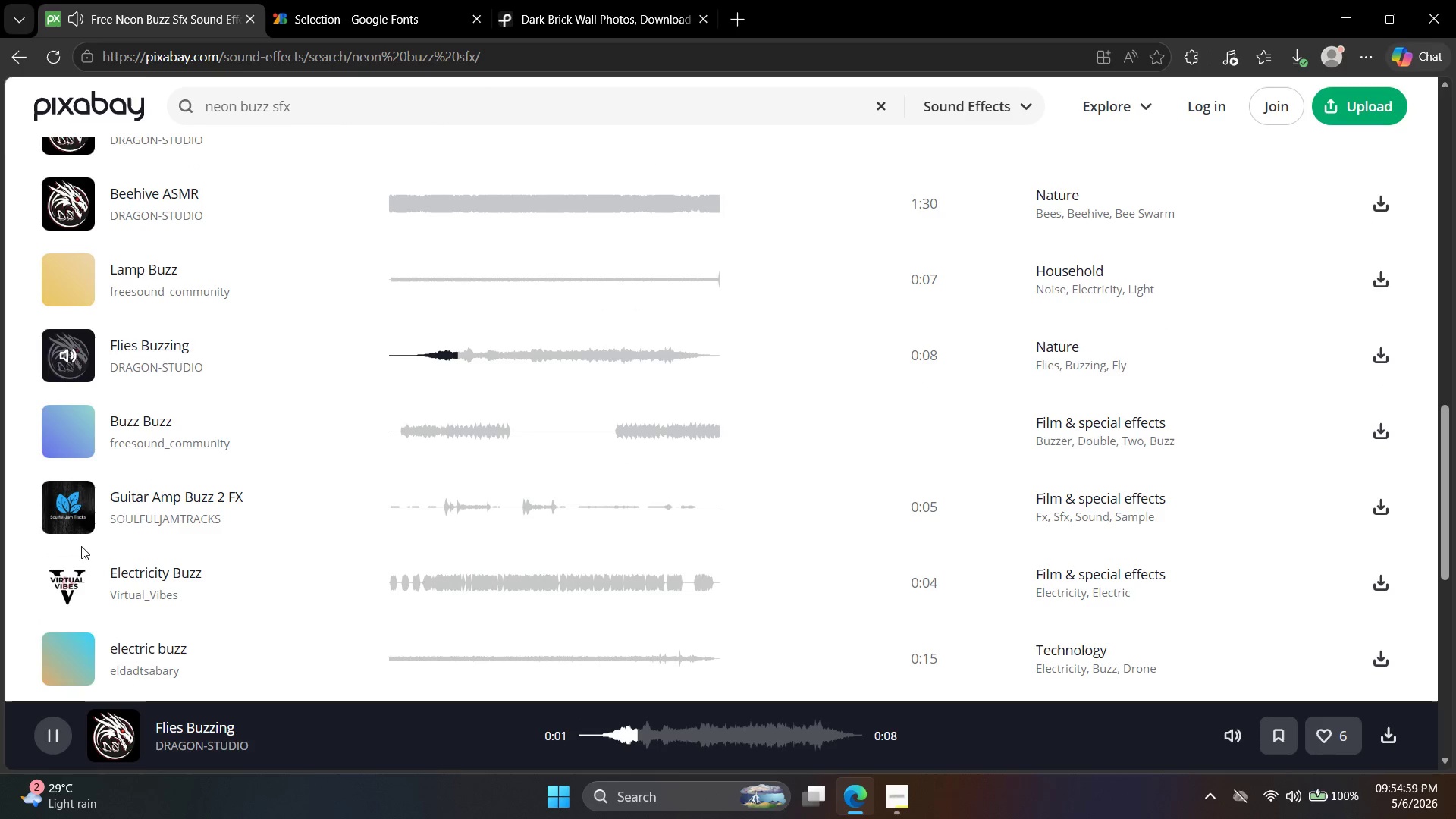 
left_click([77, 510])
 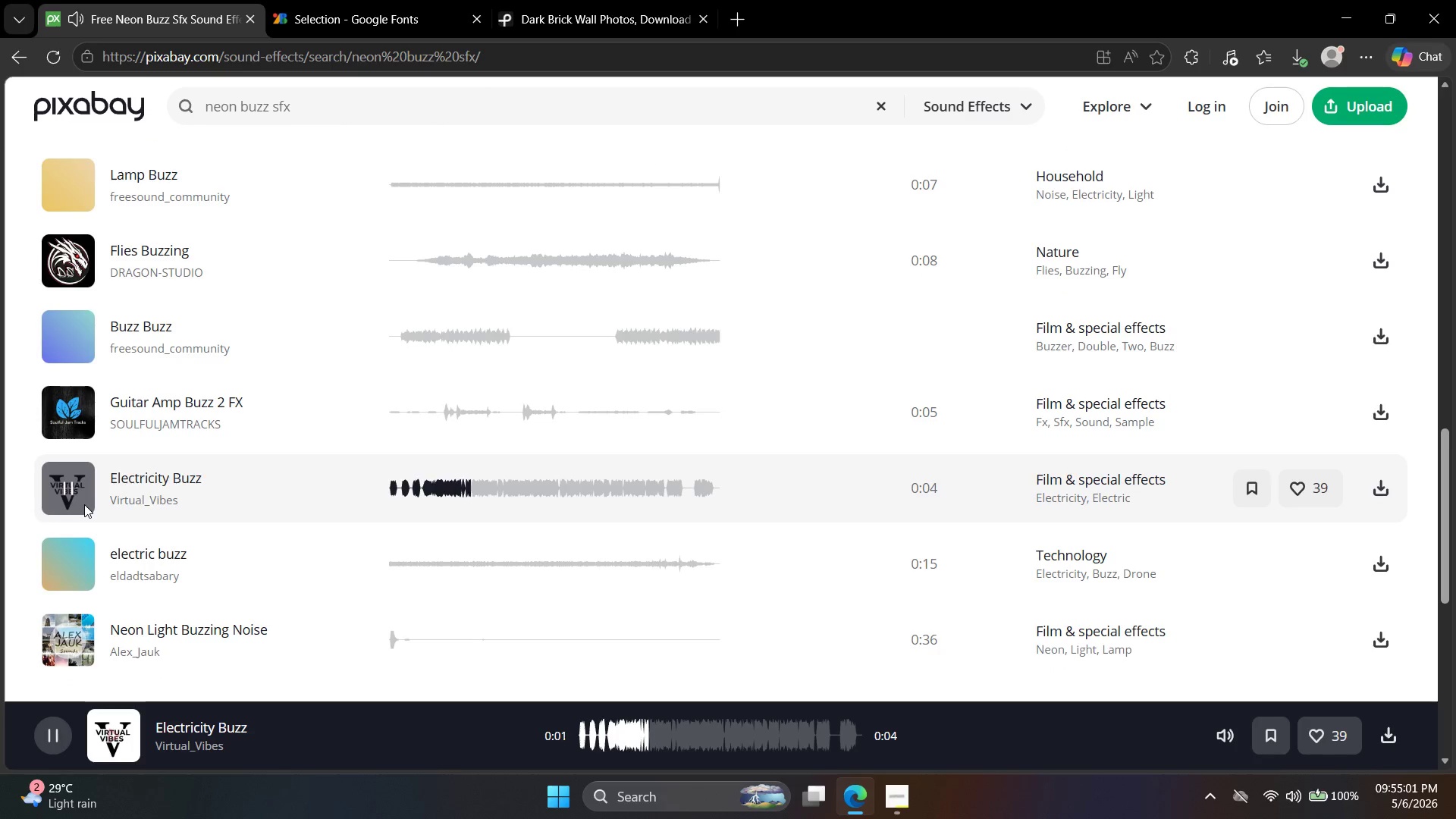 
scroll: coordinate [84, 507], scroll_direction: down, amount: 2.0
 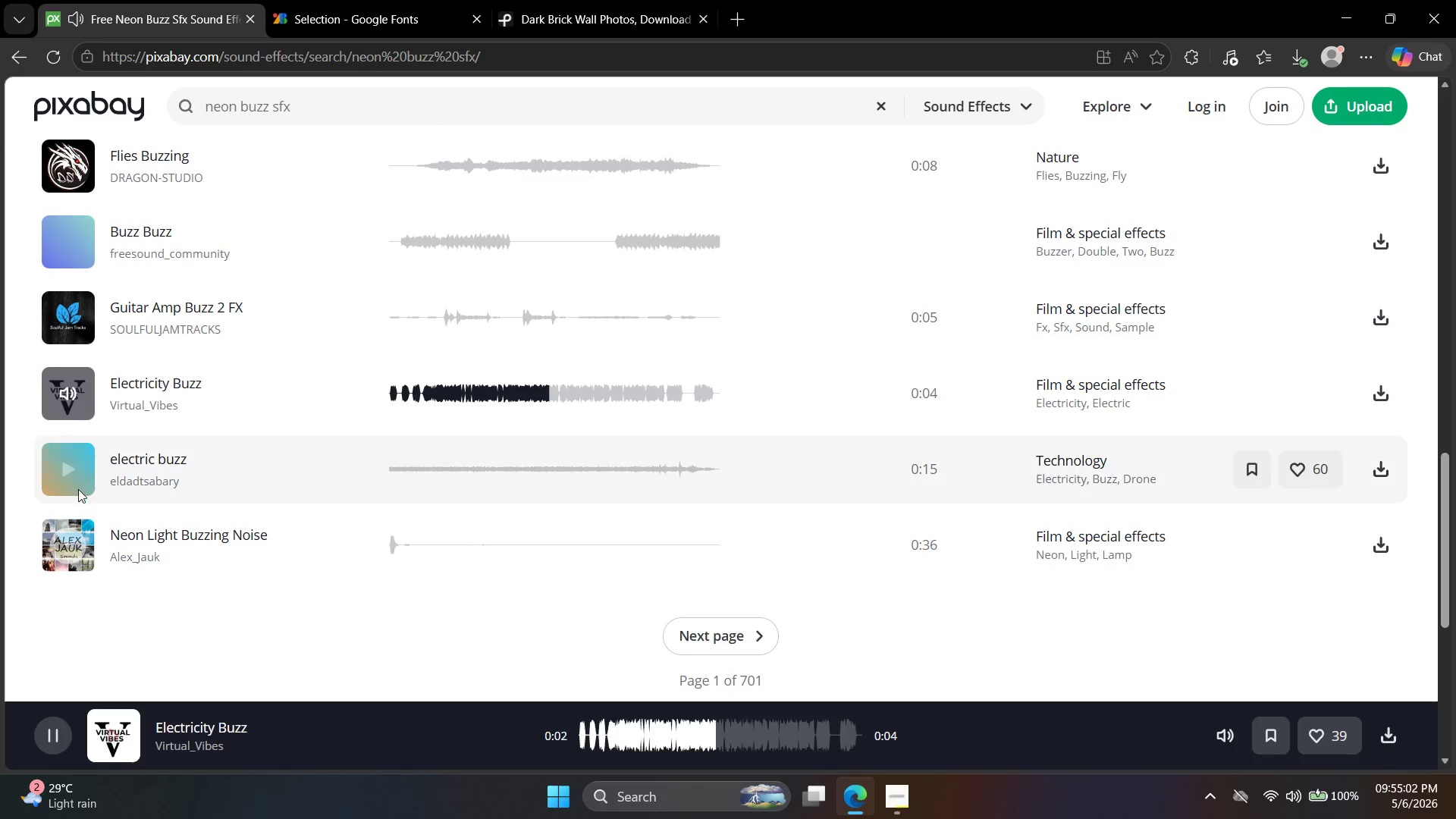 
left_click([75, 486])
 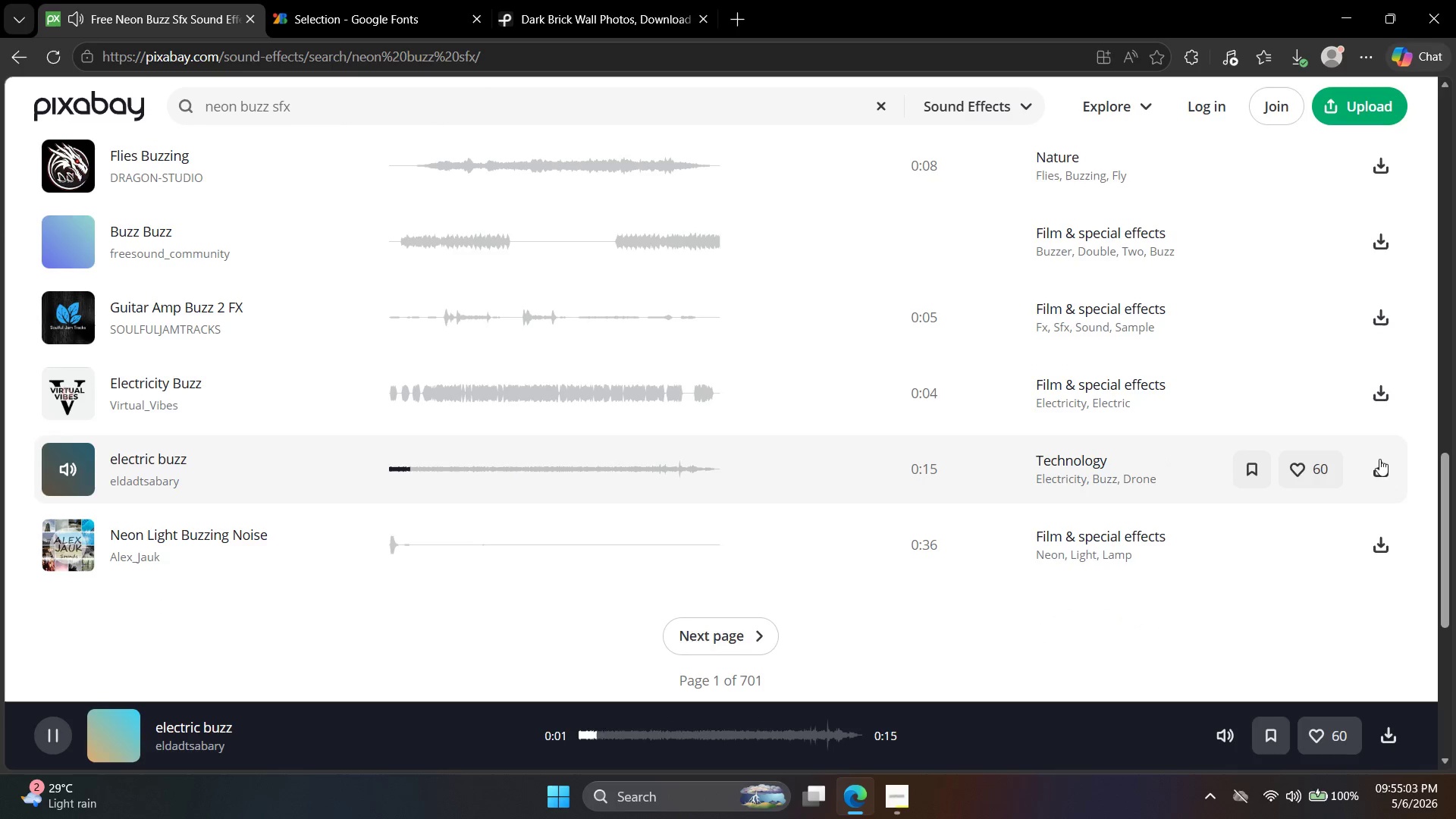 
left_click([1386, 472])
 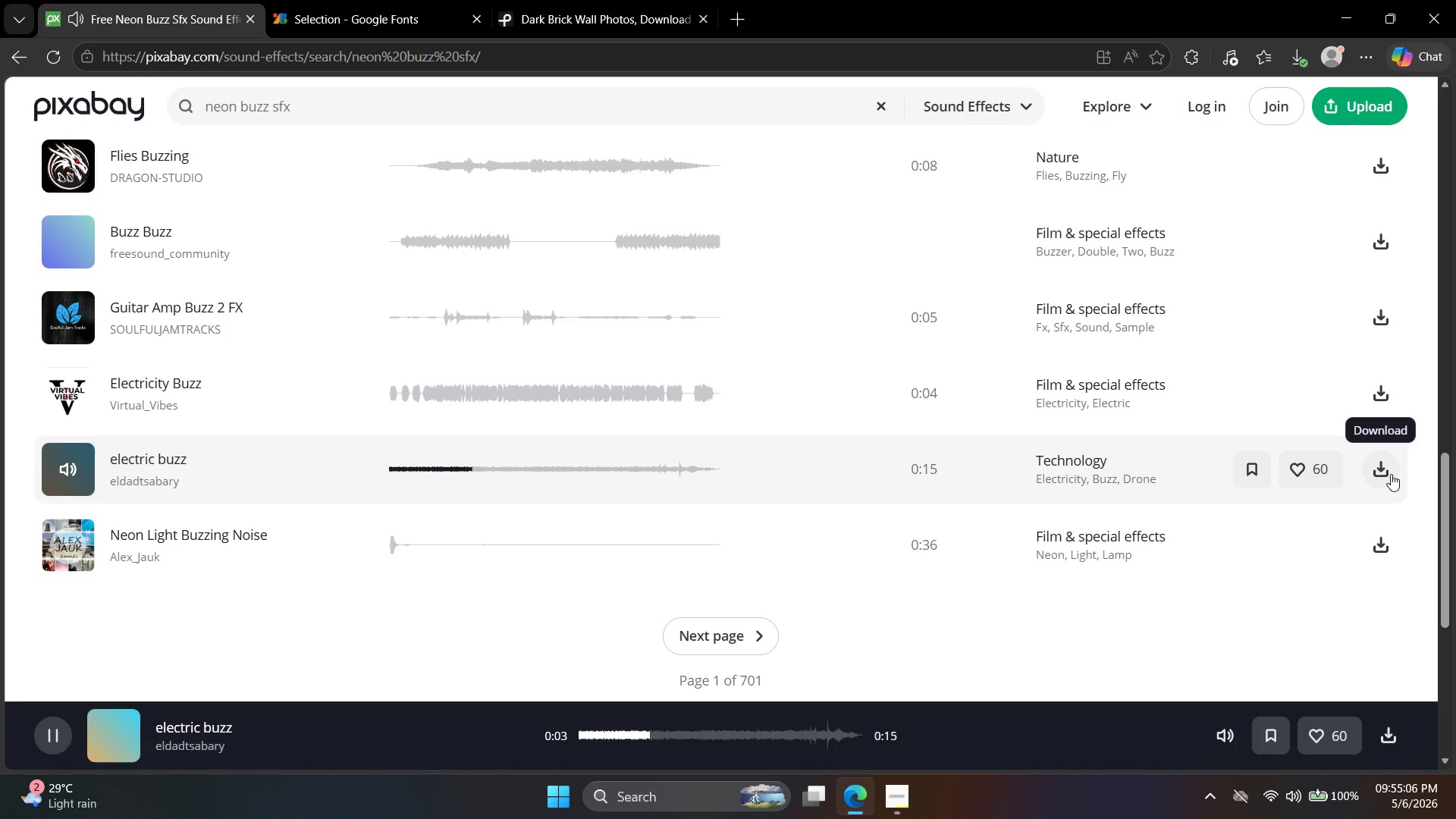 
key(VolumeUp)
 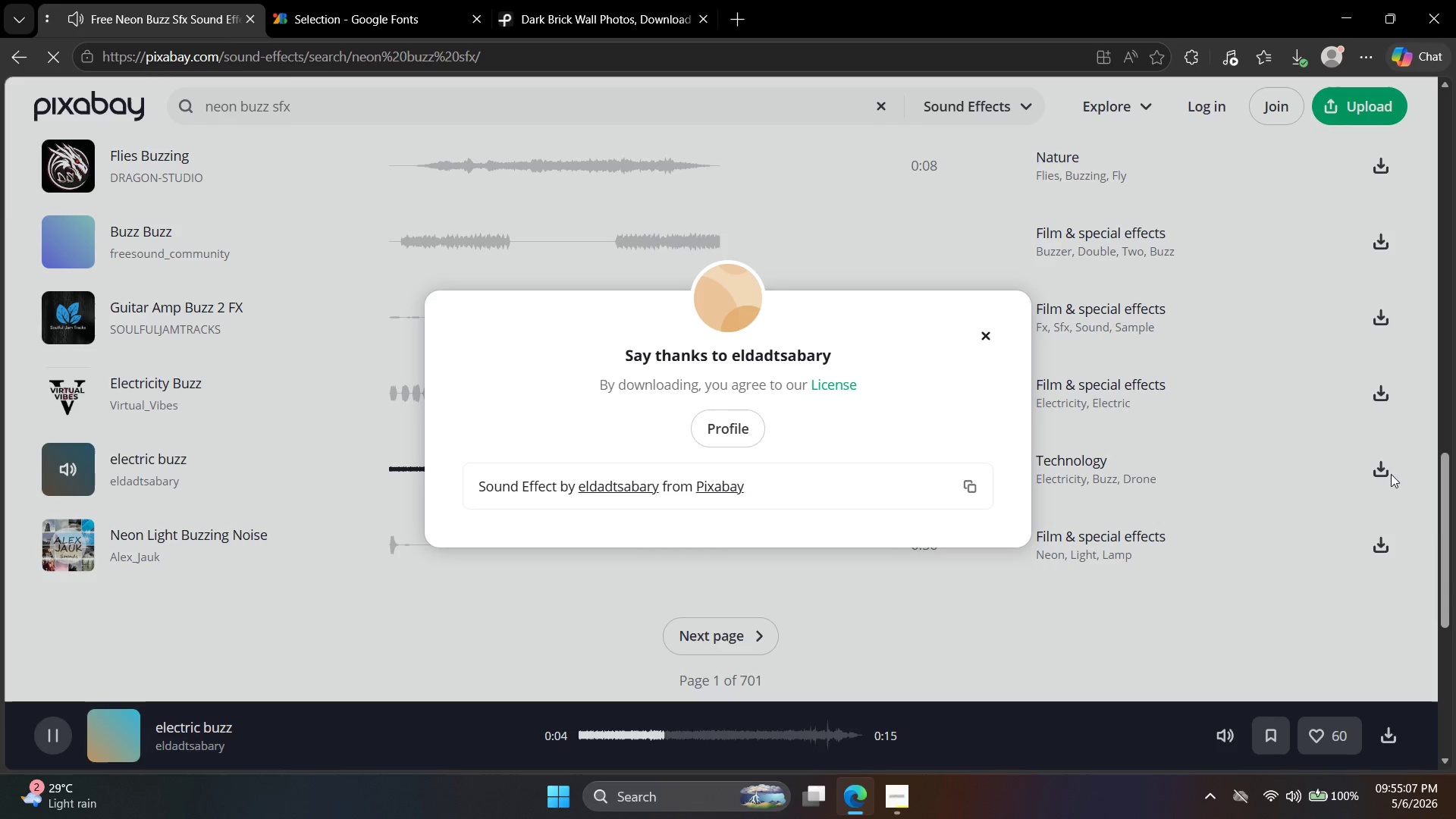 
key(VolumeUp)
 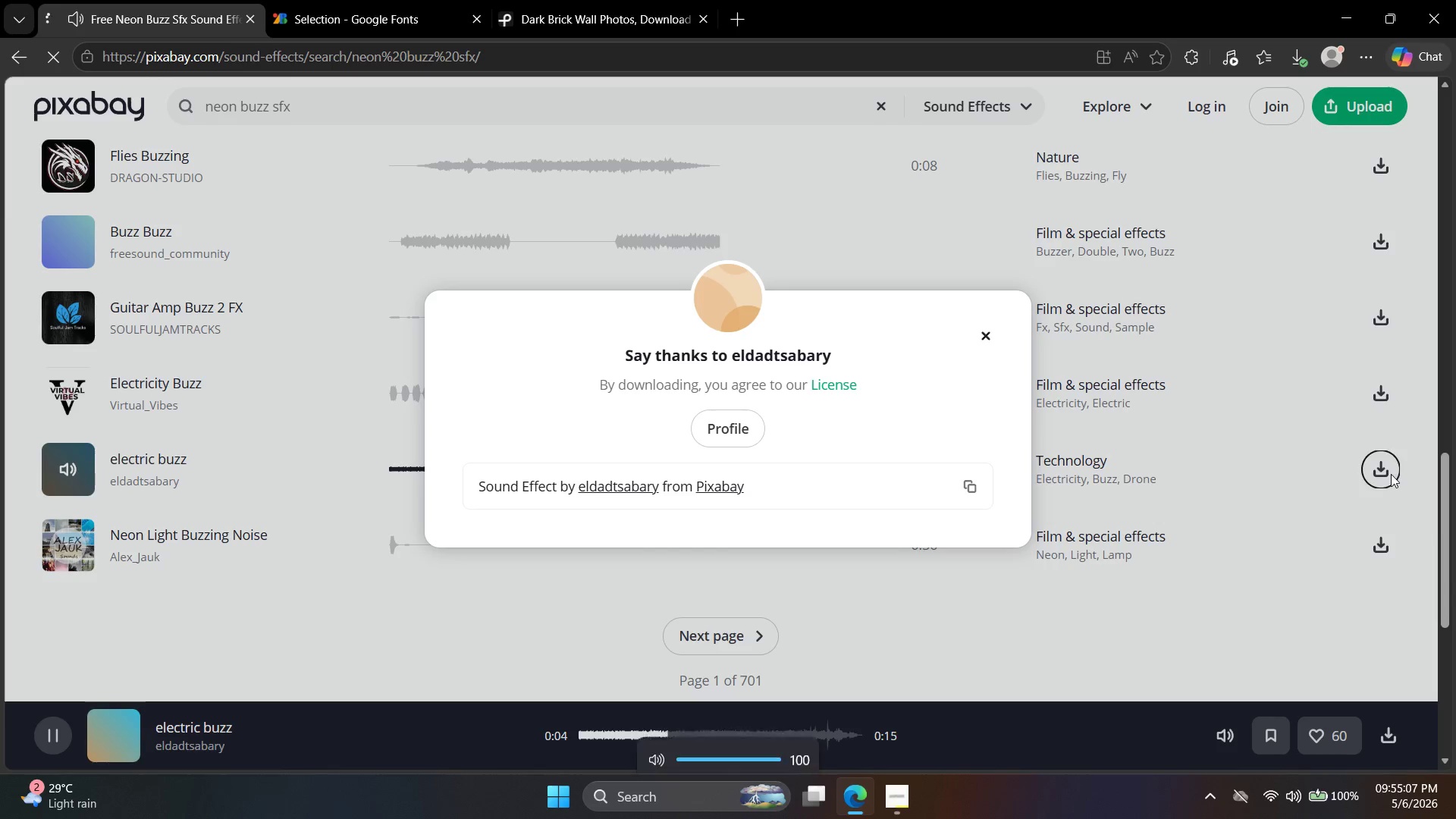 
key(VolumeUp)
 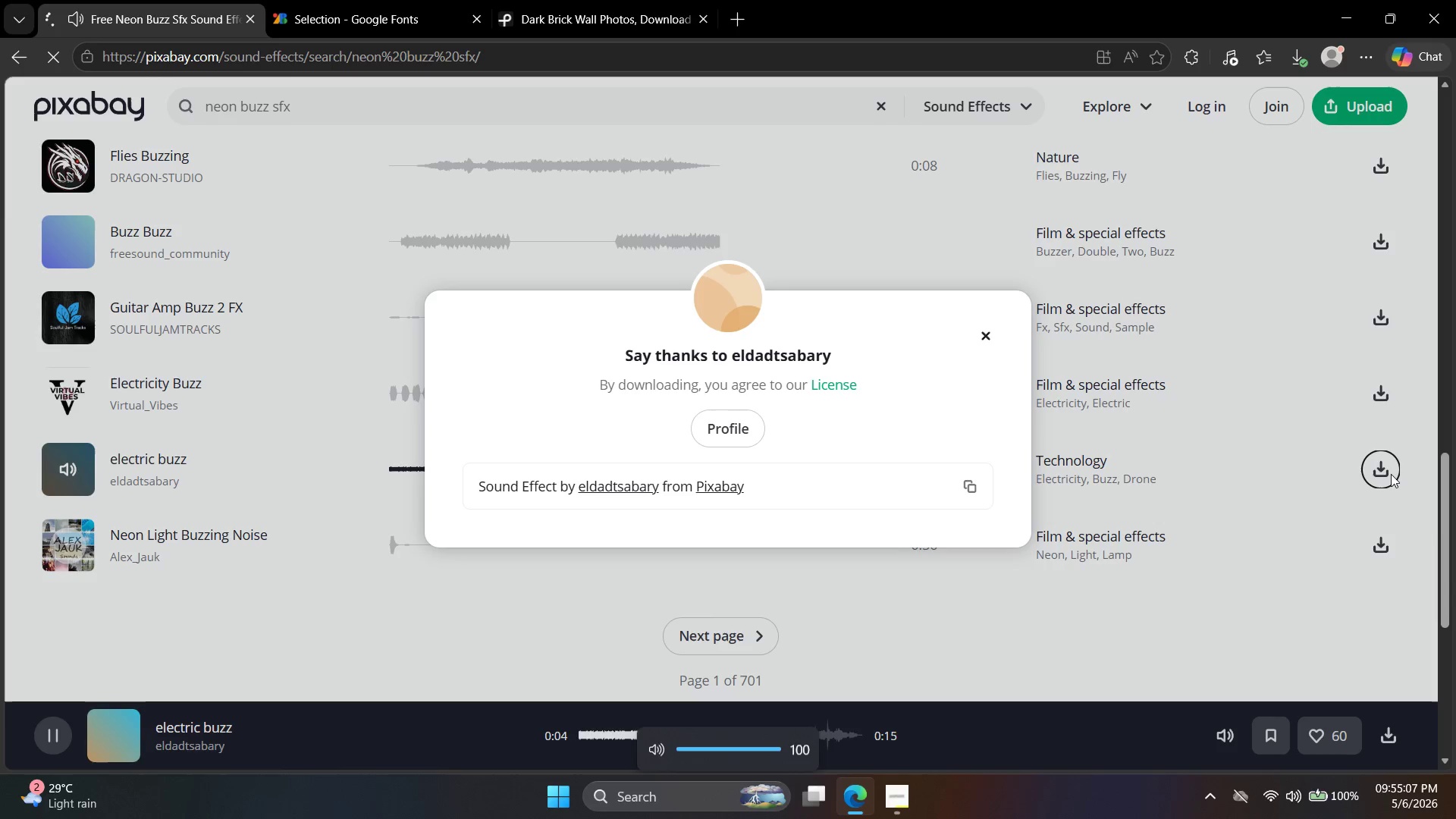 
key(VolumeUp)
 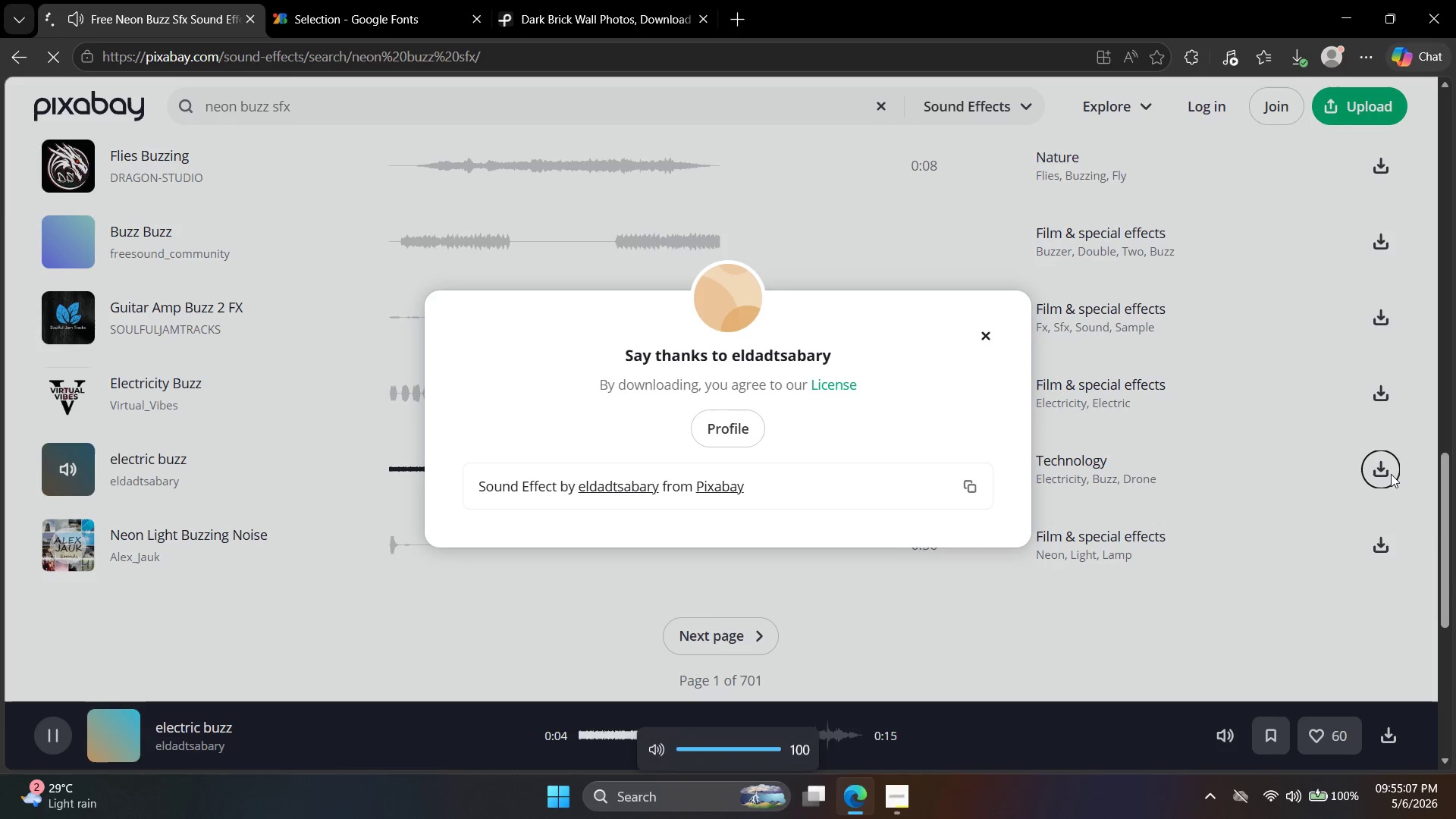 
key(VolumeUp)
 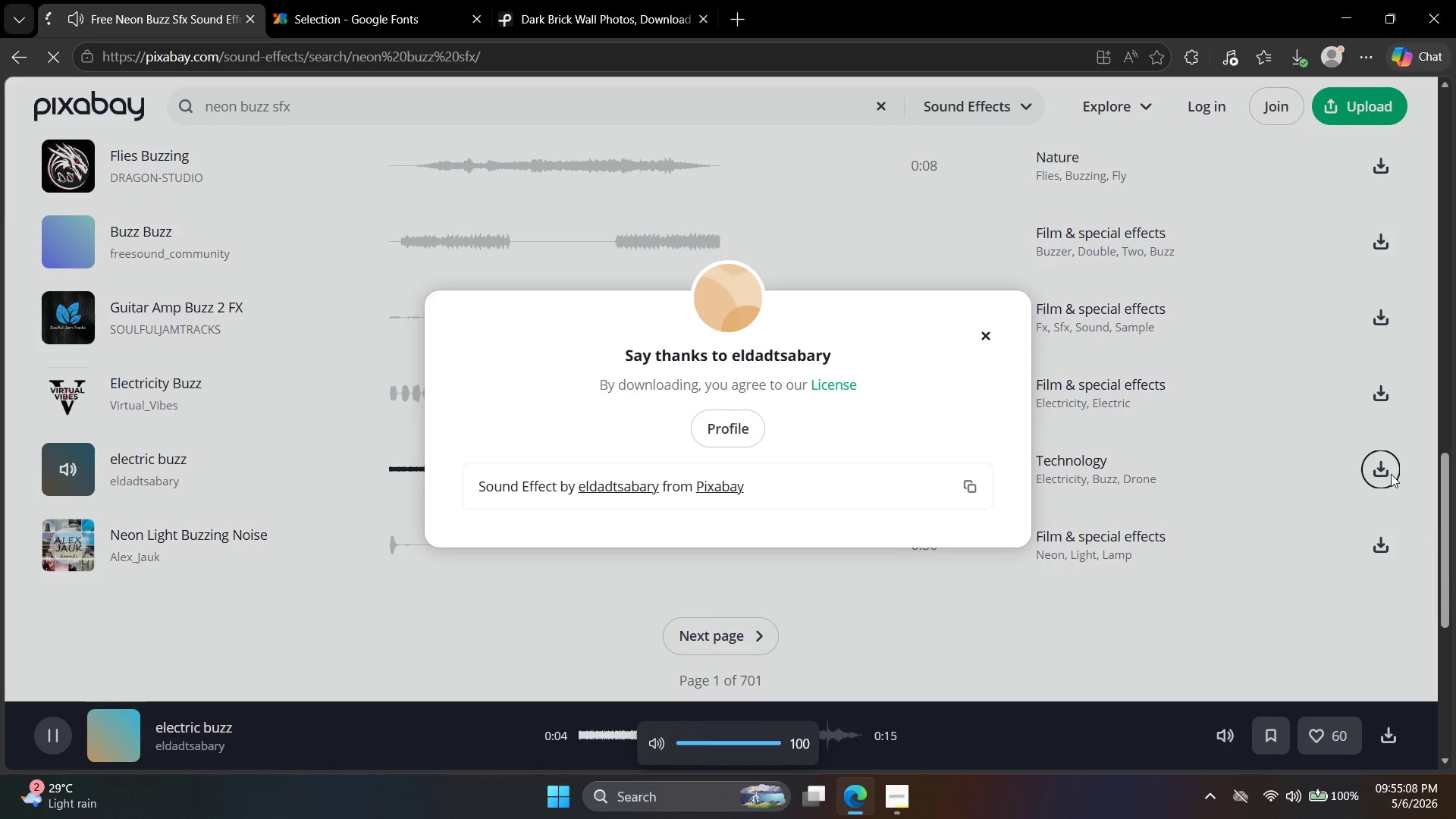 
key(VolumeUp)
 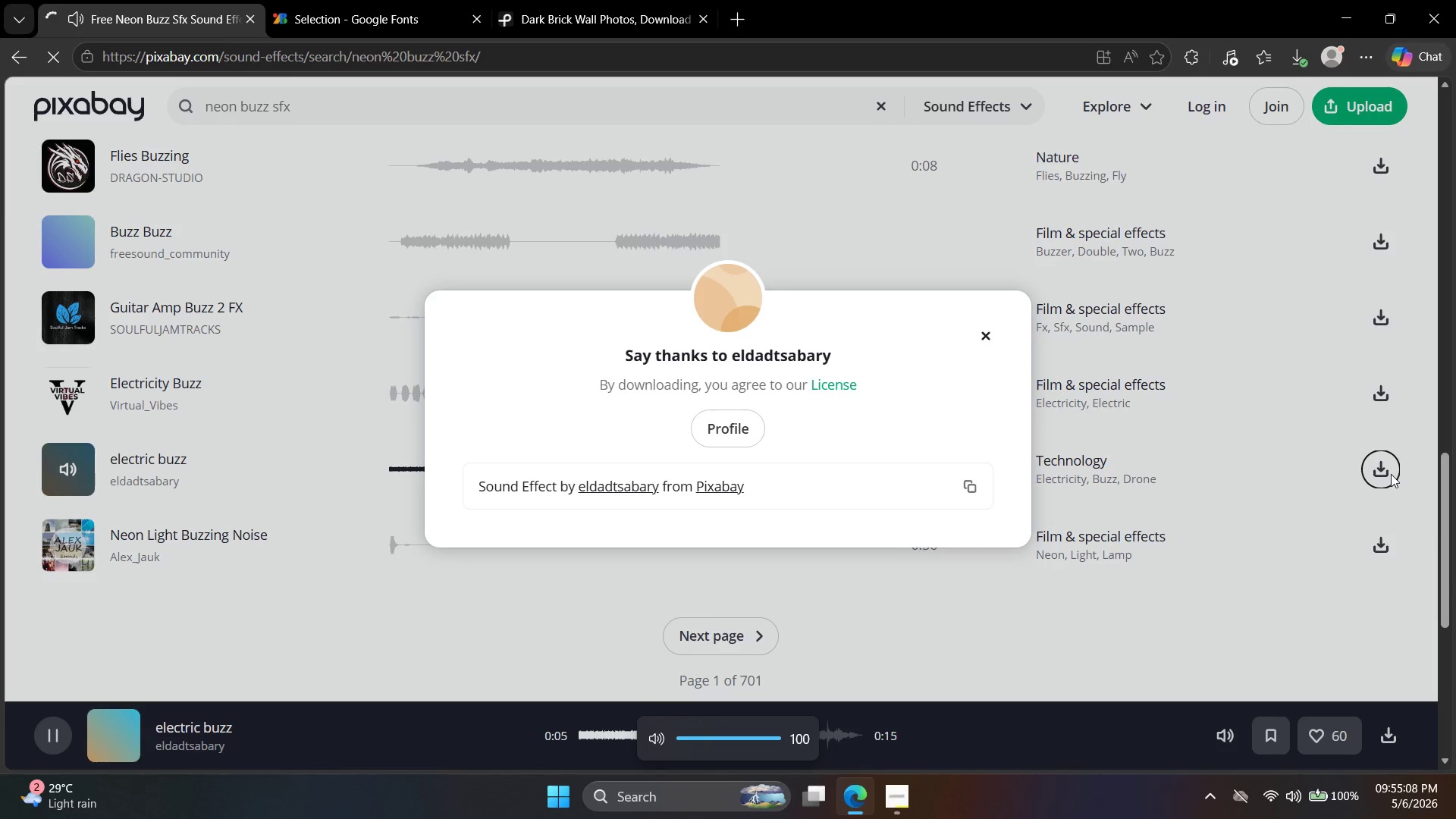 
key(VolumeDown)
 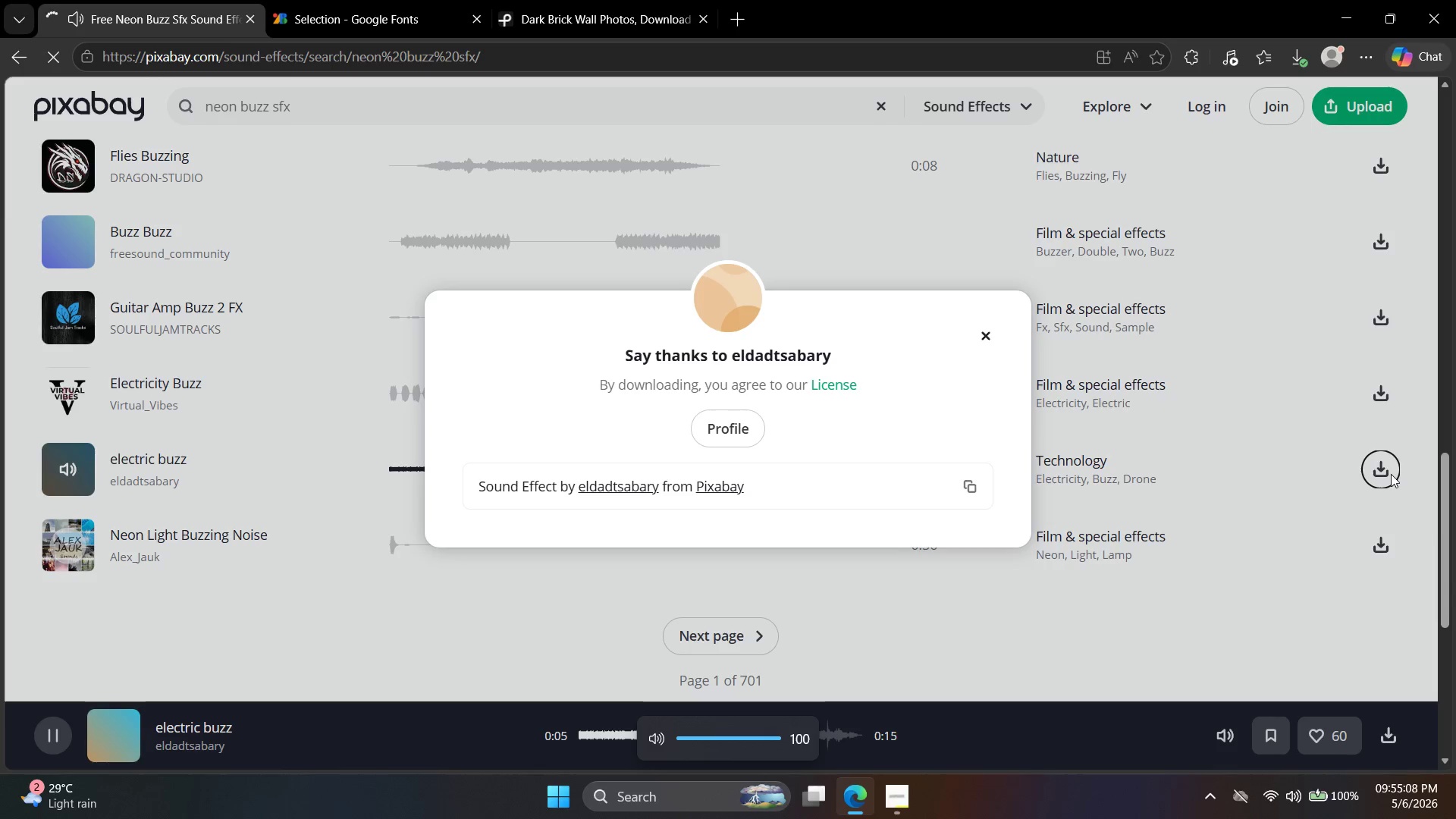 
hold_key(key=VolumeDown, duration=2.81)
 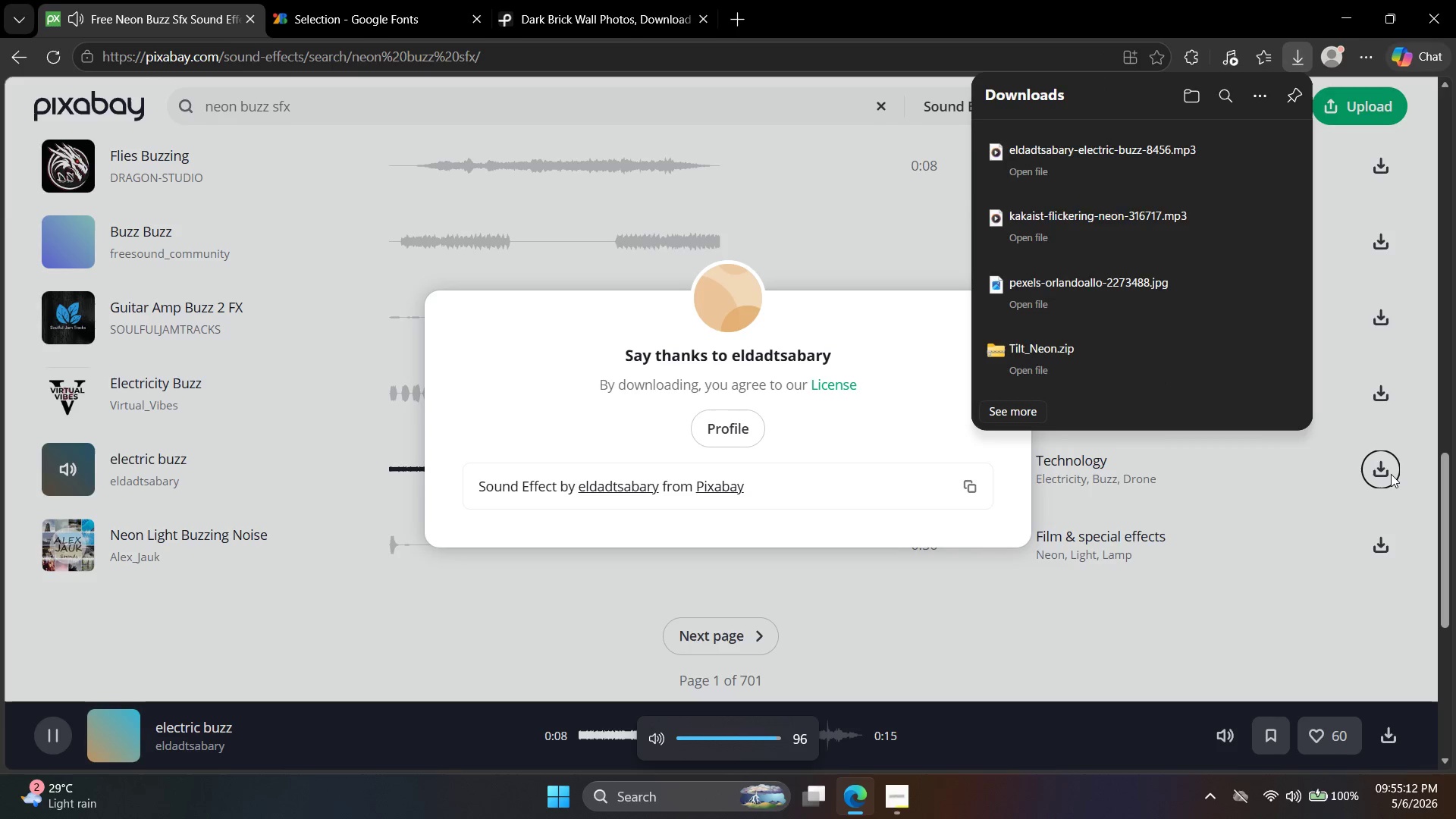 
key(VolumeUp)
 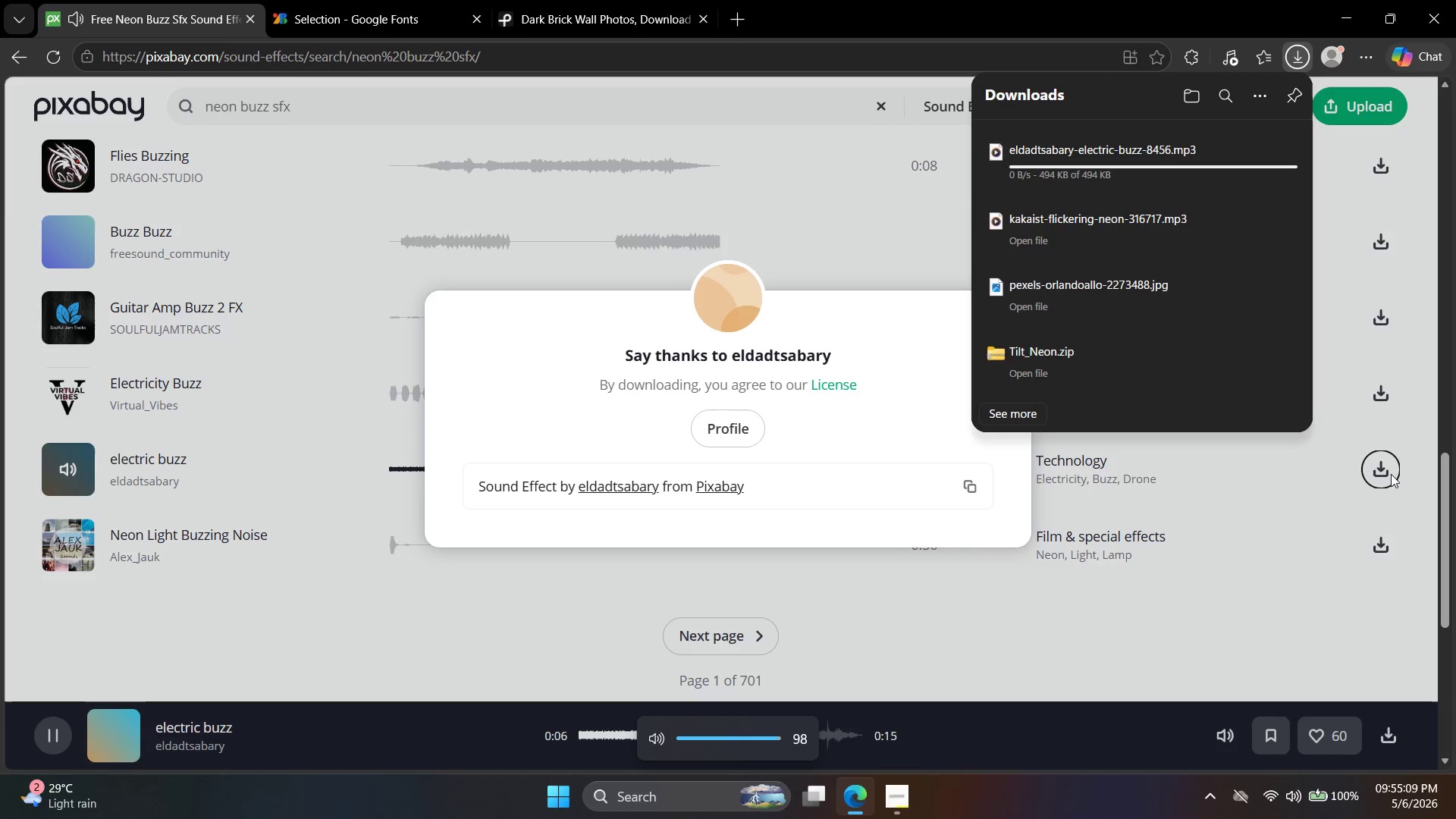 
key(VolumeUp)
 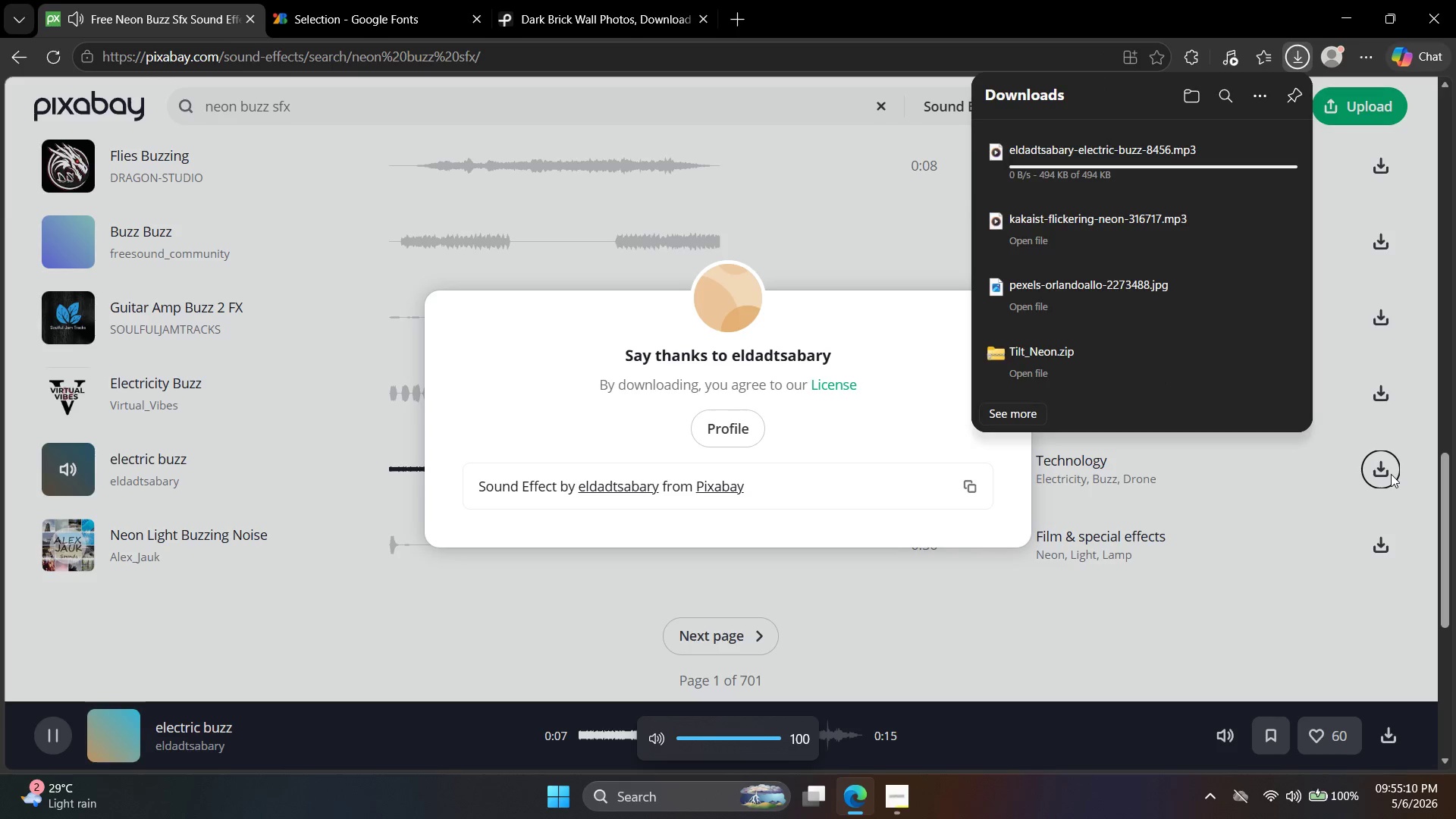 
key(VolumeUp)
 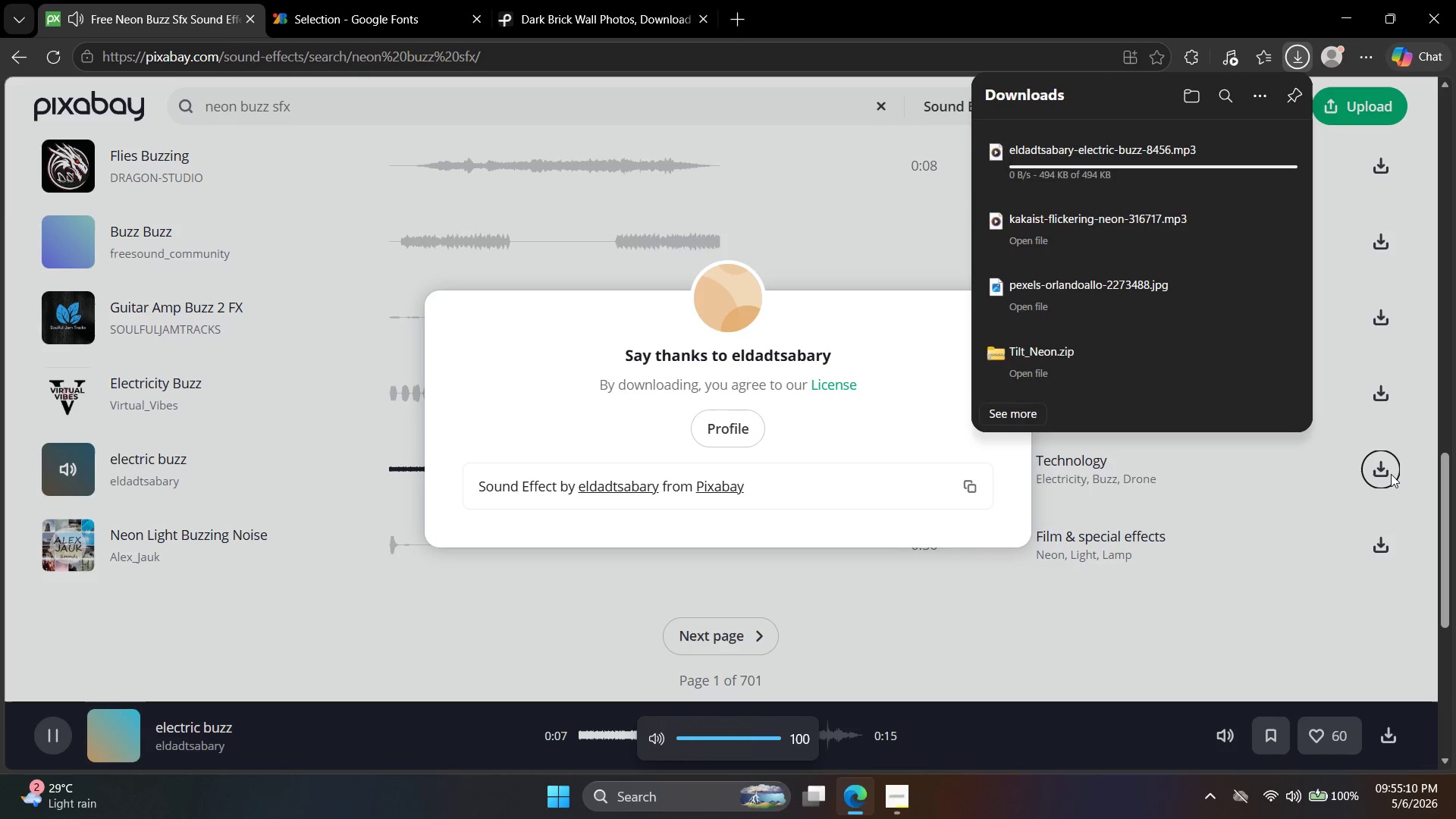 
key(VolumeUp)
 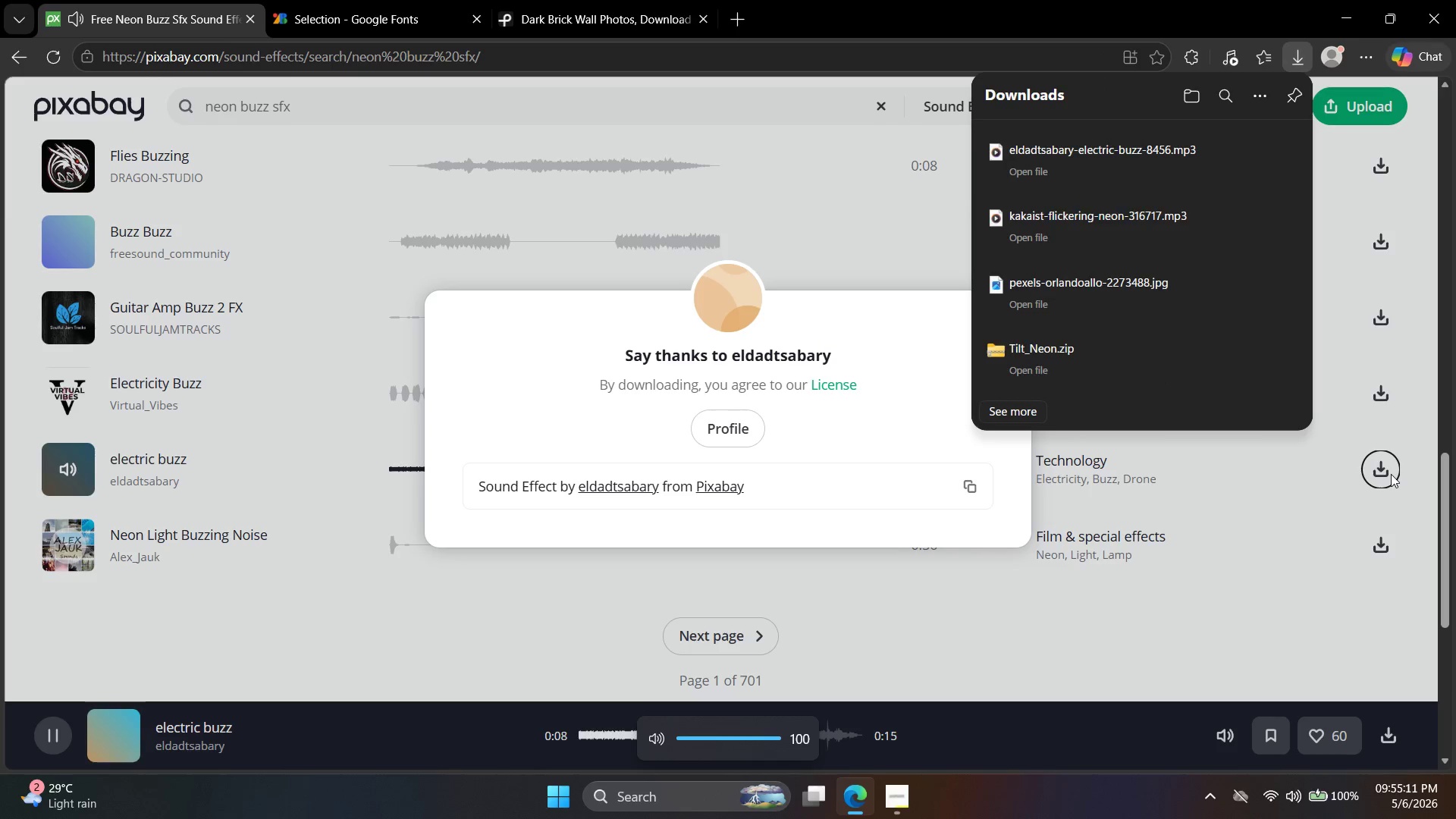 
key(VolumeDown)
 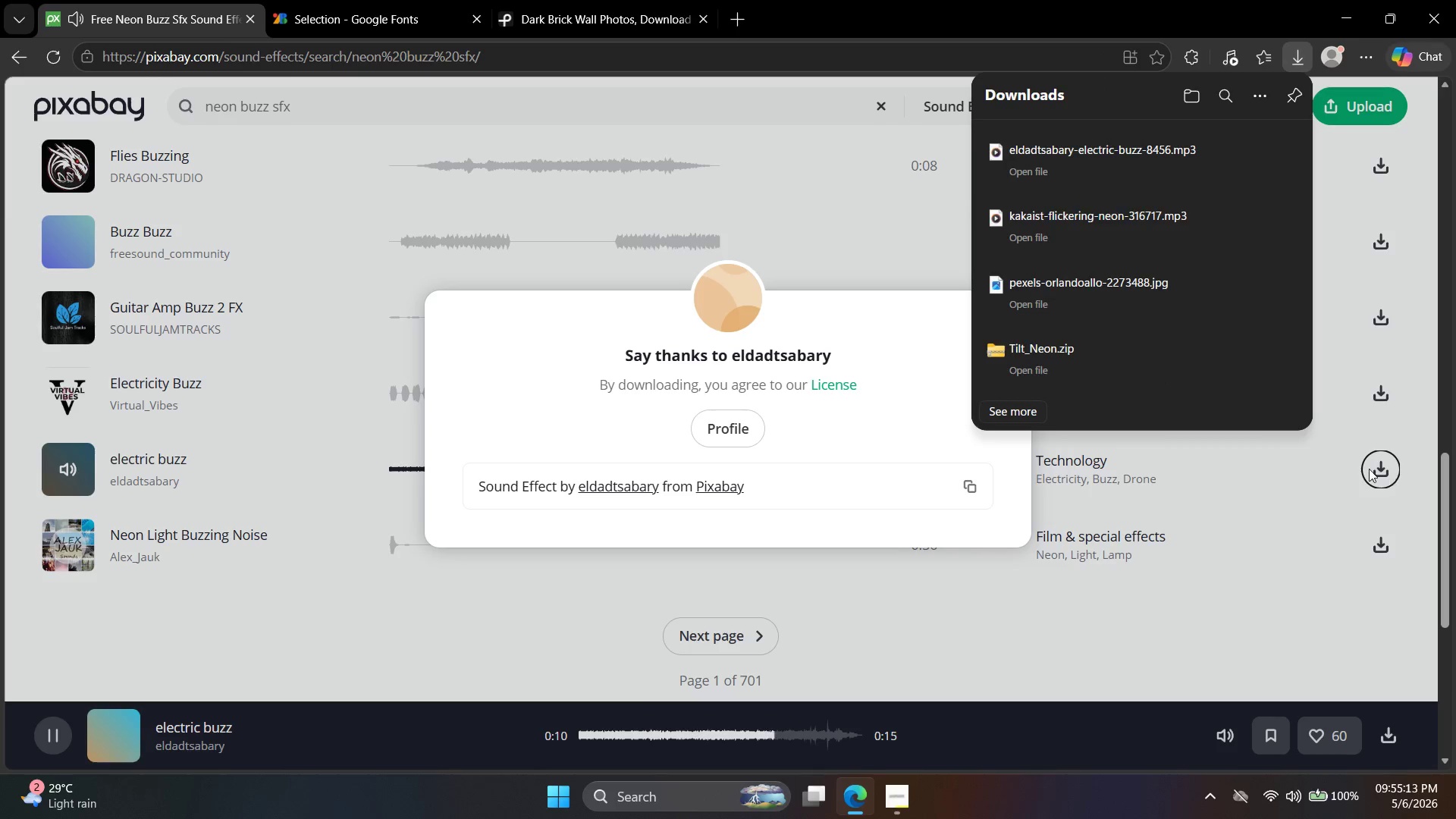 
left_click([866, 160])
 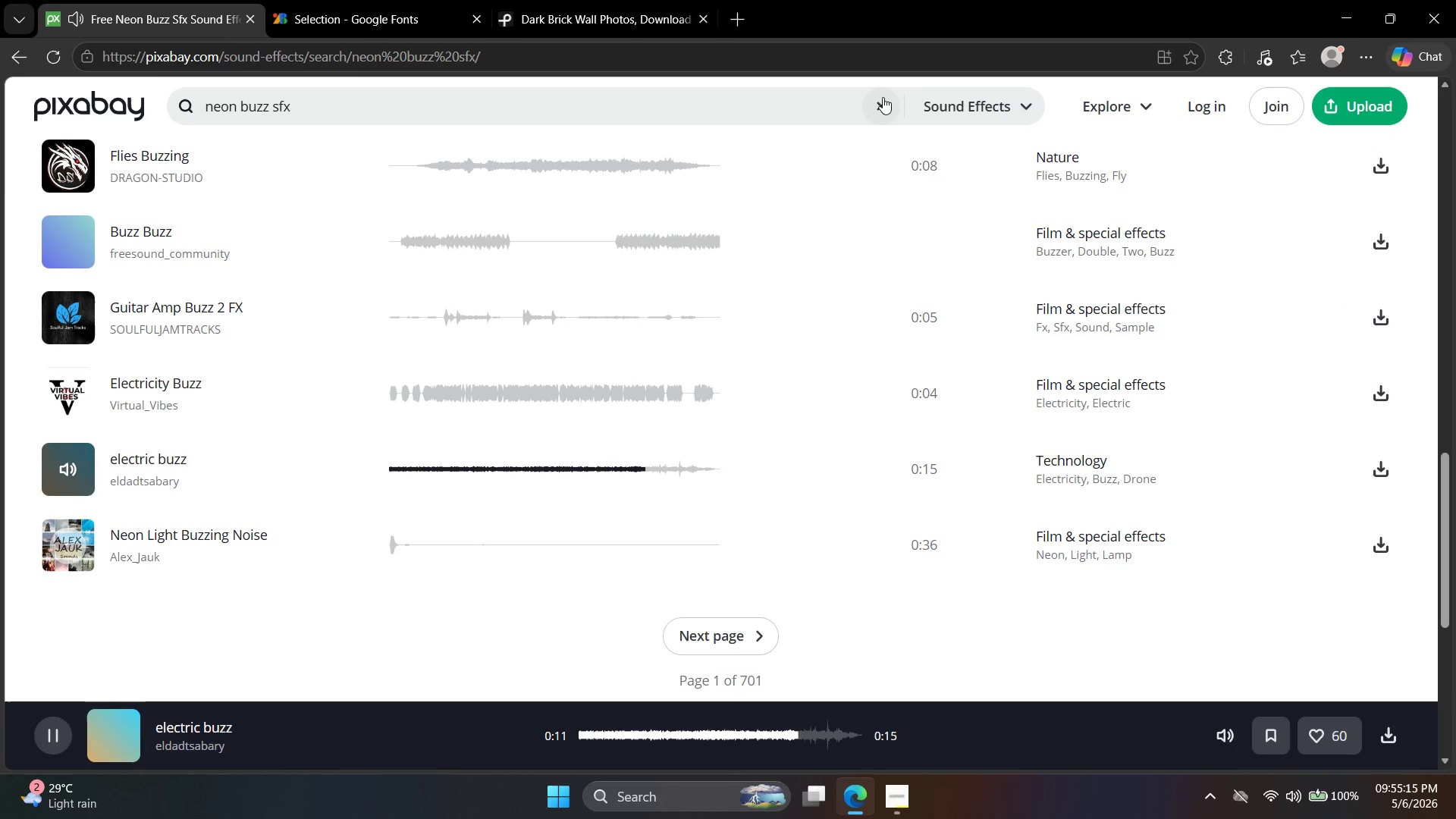 
left_click([880, 108])
 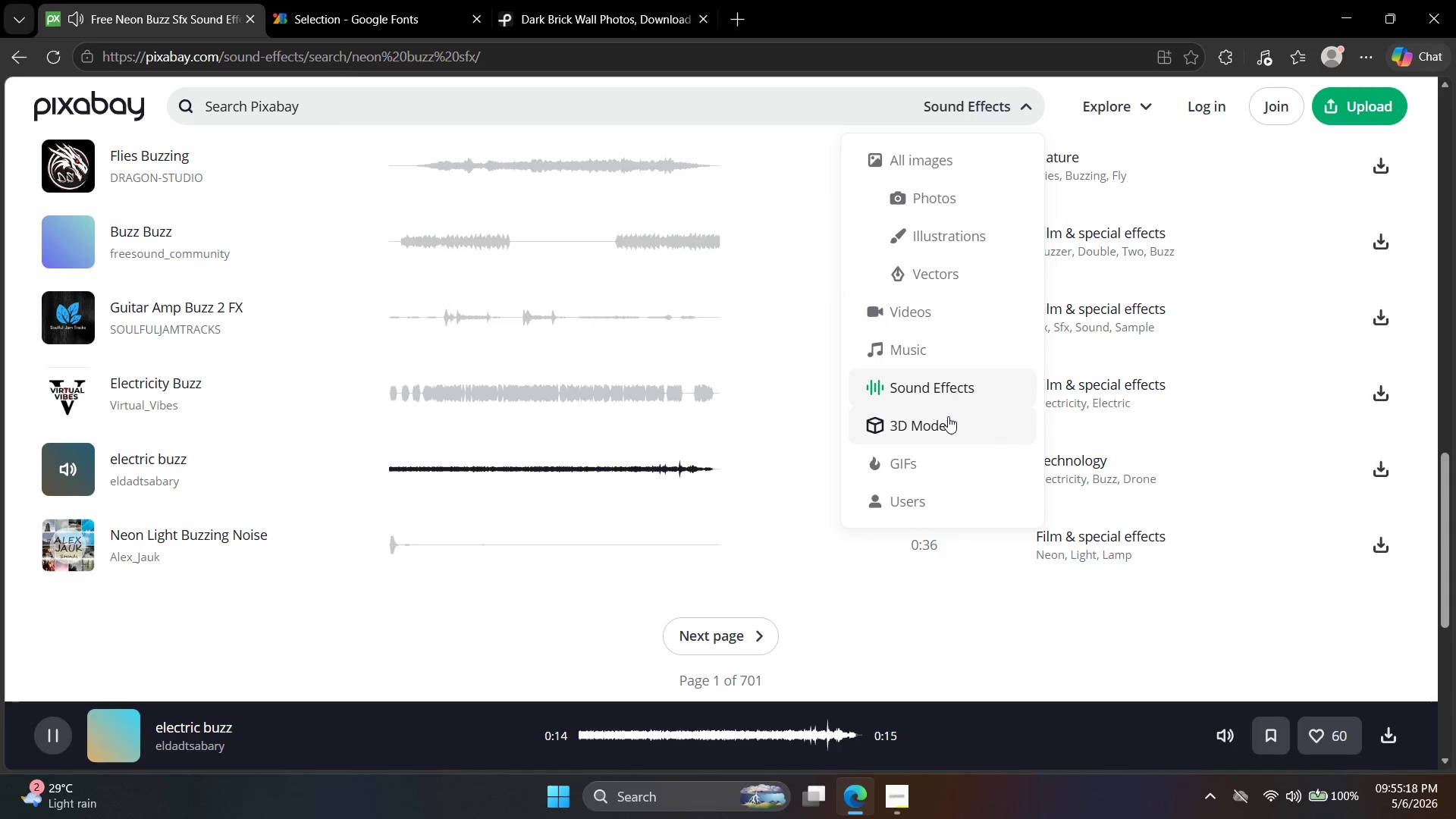 
left_click([953, 350])
 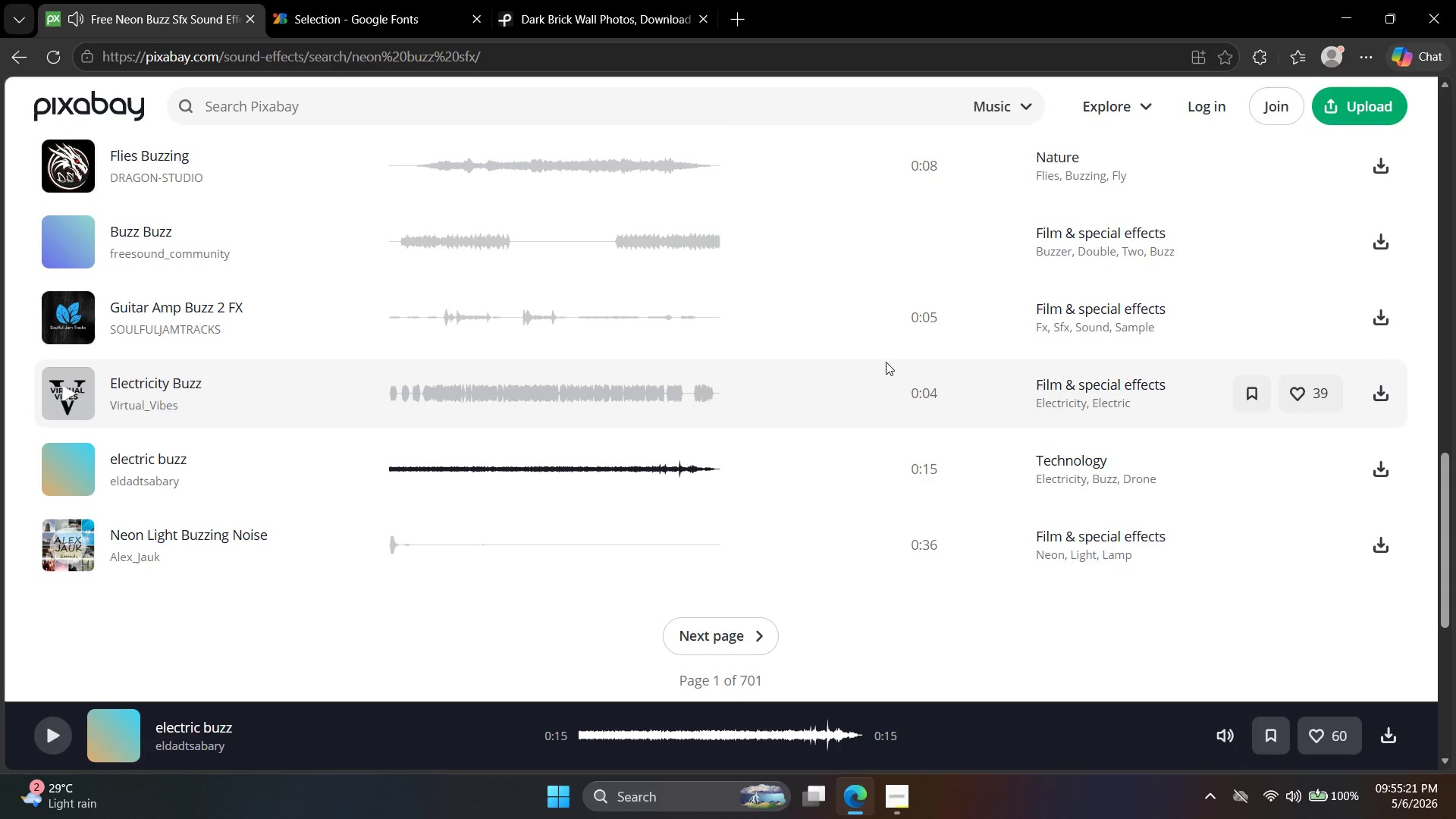 
left_click([546, 123])
 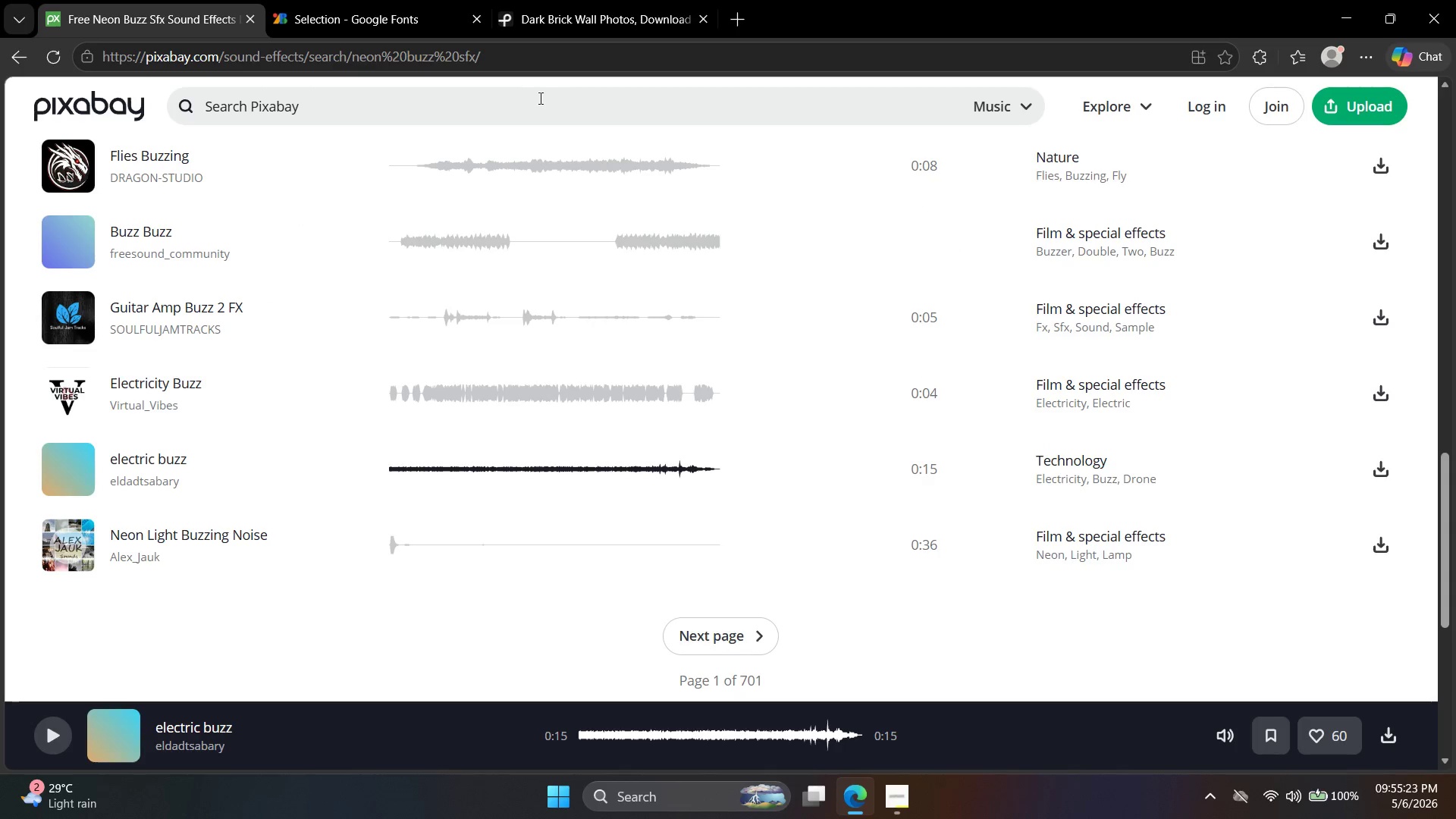 
left_click_drag(start_coordinate=[528, 103], to_coordinate=[252, 99])
 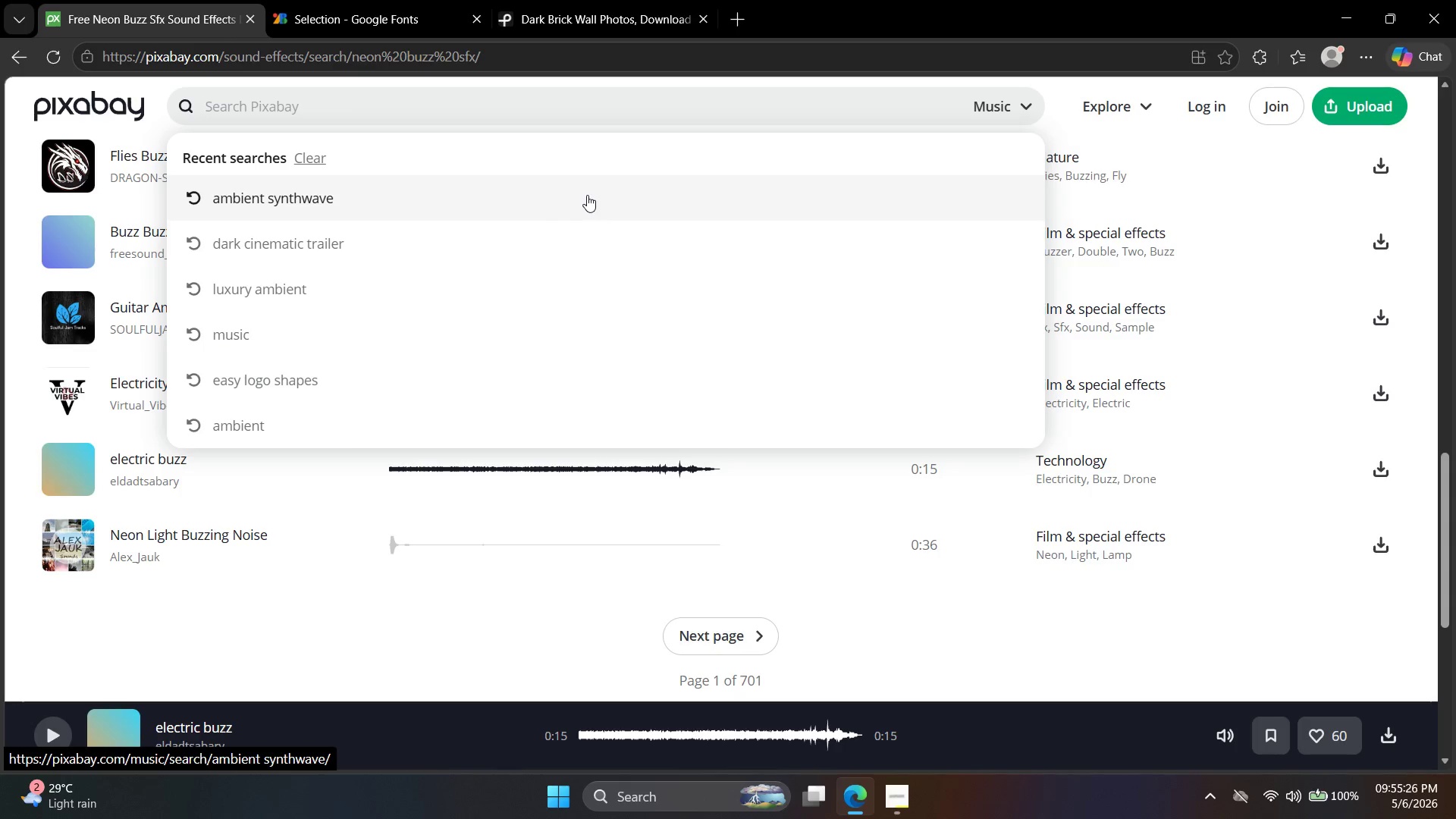 
type(slow)
key(Backspace)
key(Backspace)
key(Backspace)
key(Backspace)
key(Backspace)
type(a)
key(Backspace)
type(dark synthwave)
 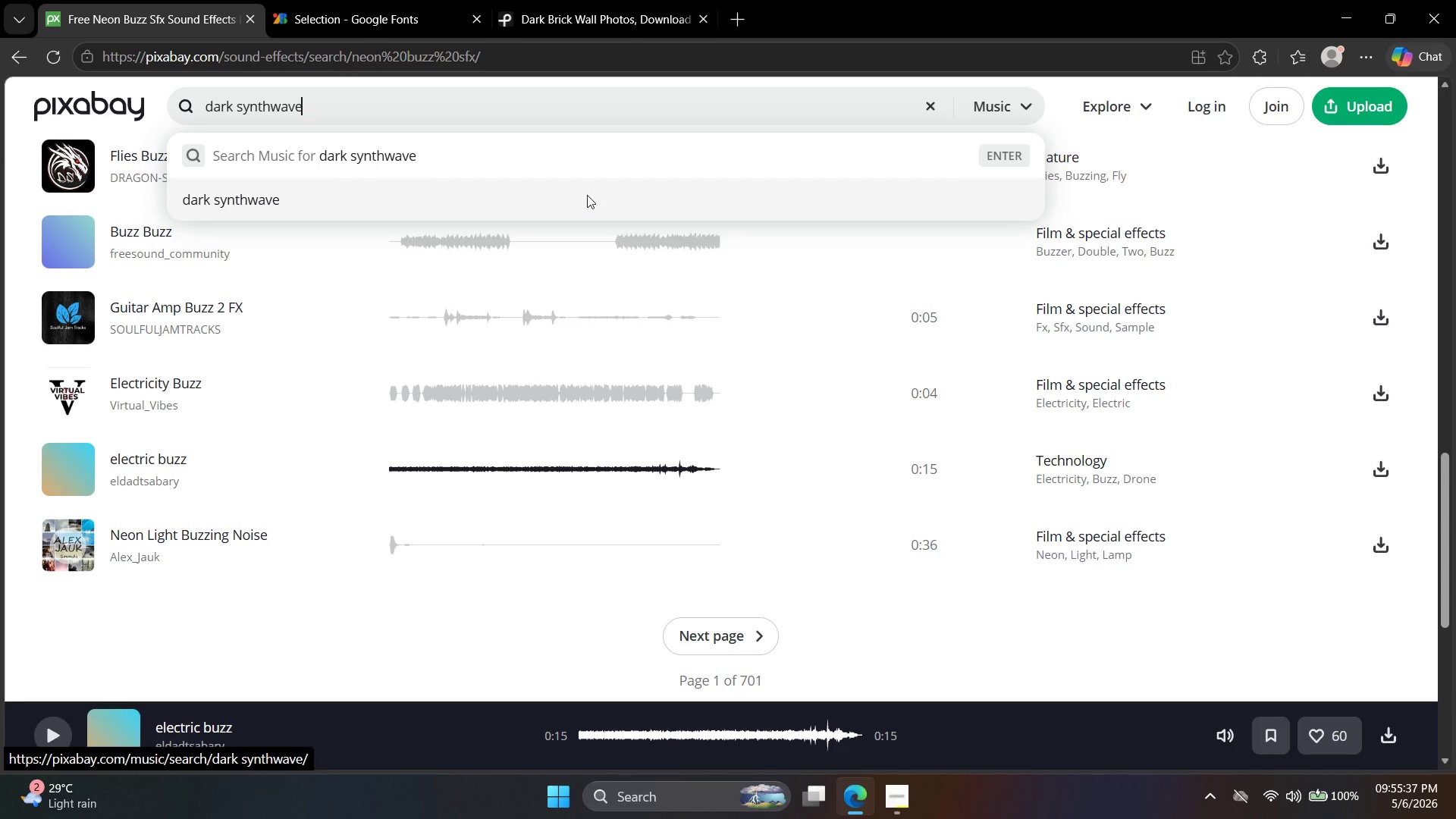 
key(Enter)
 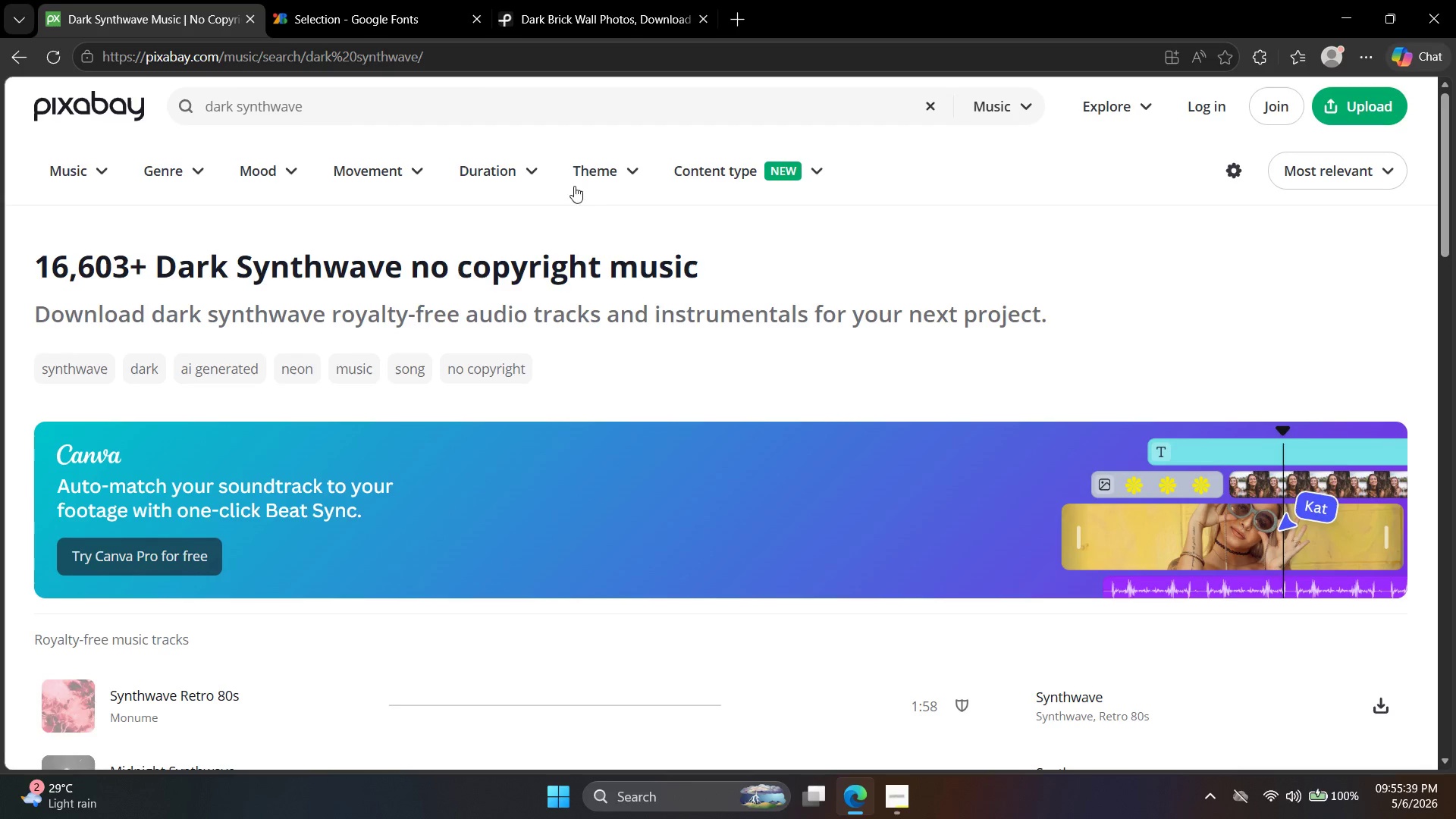 
scroll: coordinate [601, 332], scroll_direction: down, amount: 2.0
 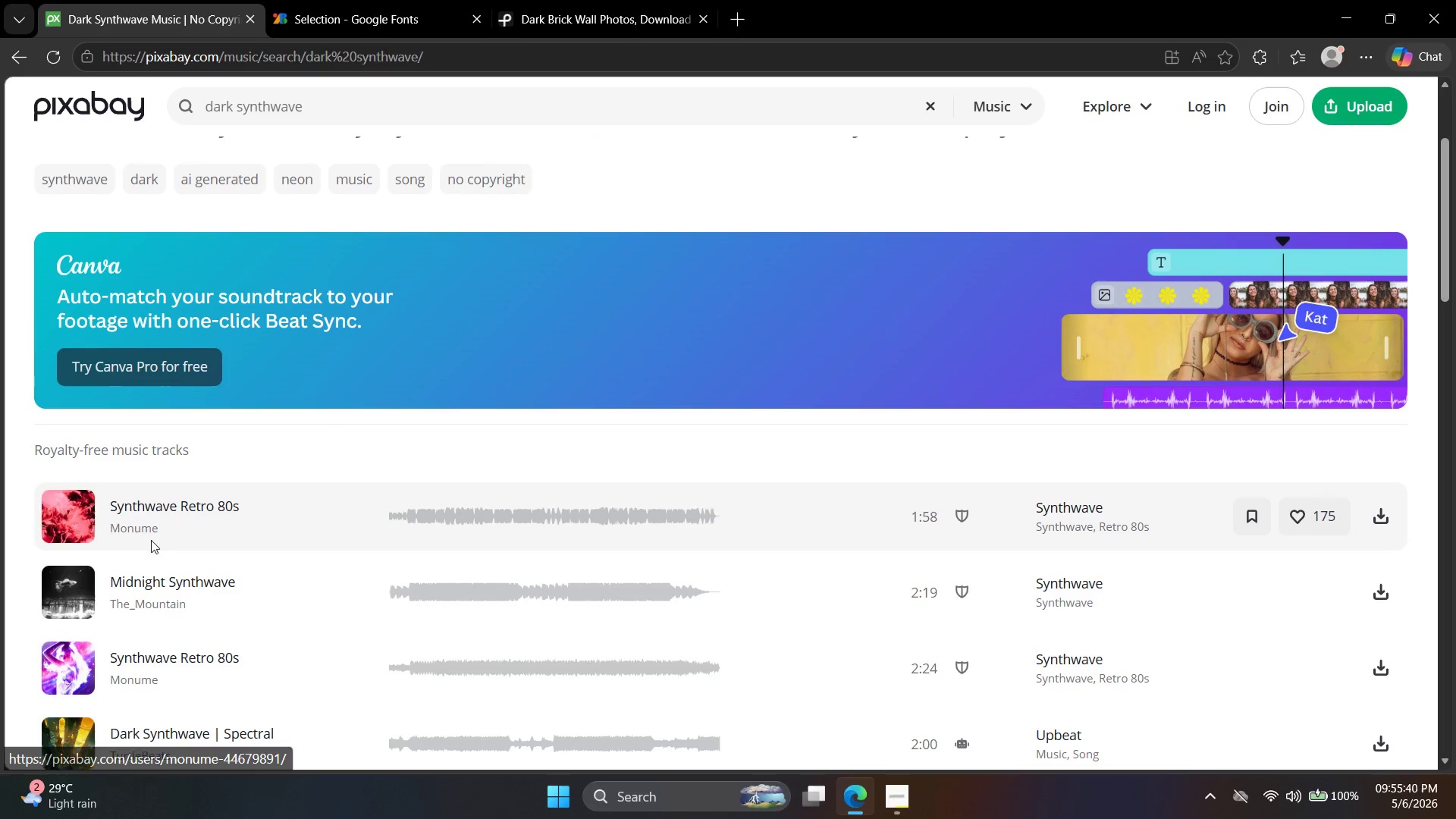 
left_click([81, 512])
 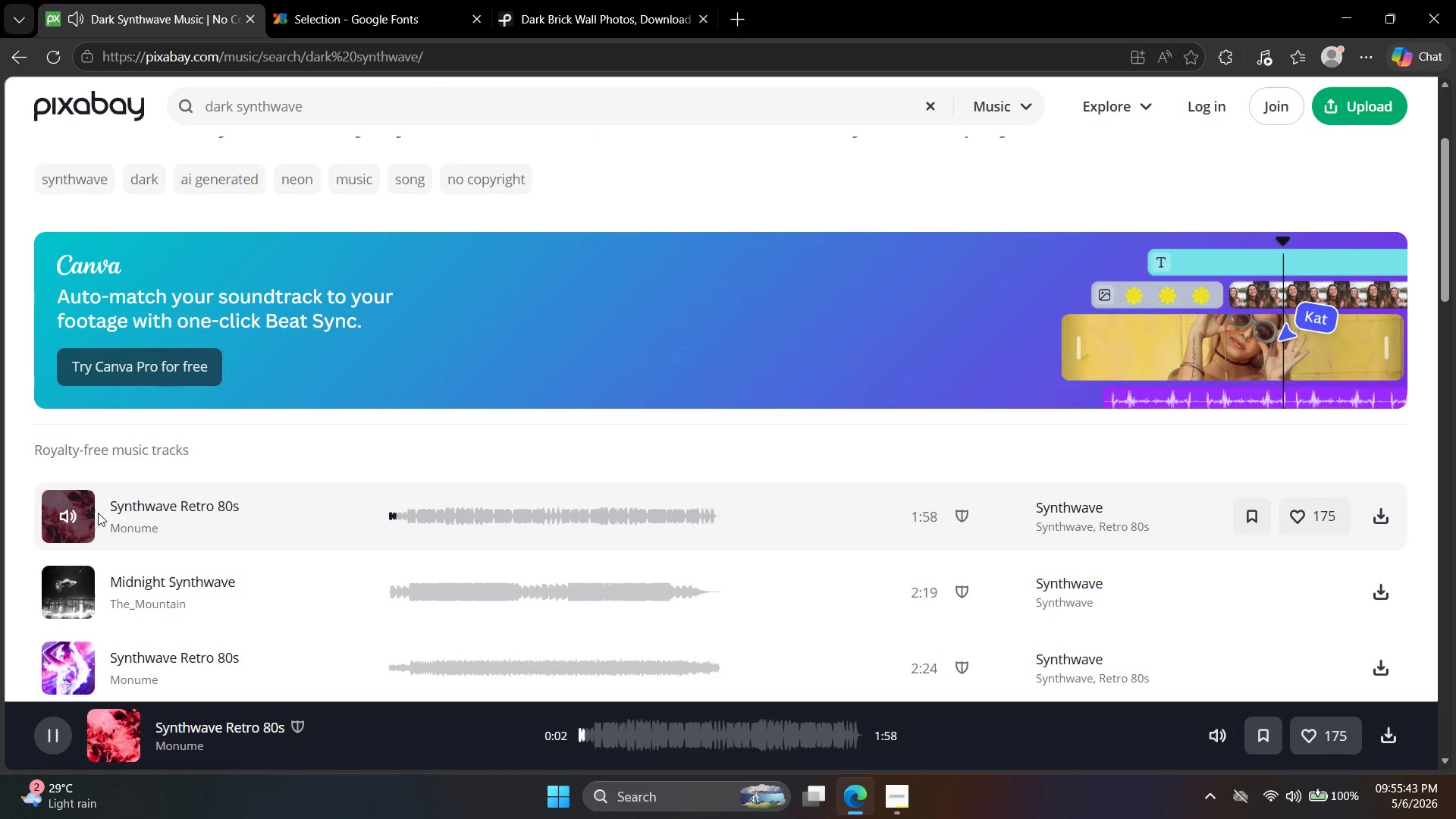 
left_click([88, 664])
 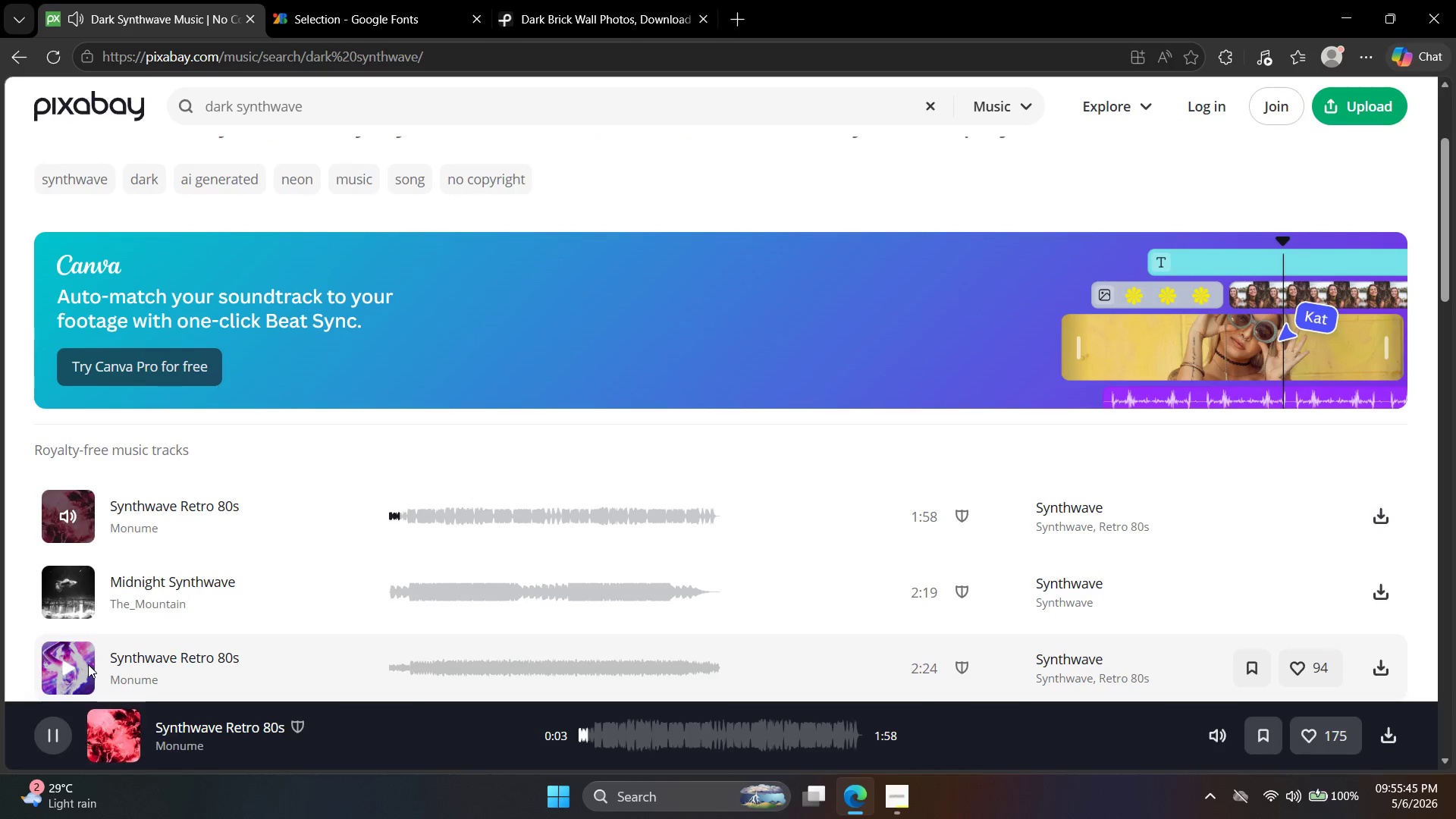 
mouse_move([112, 621])
 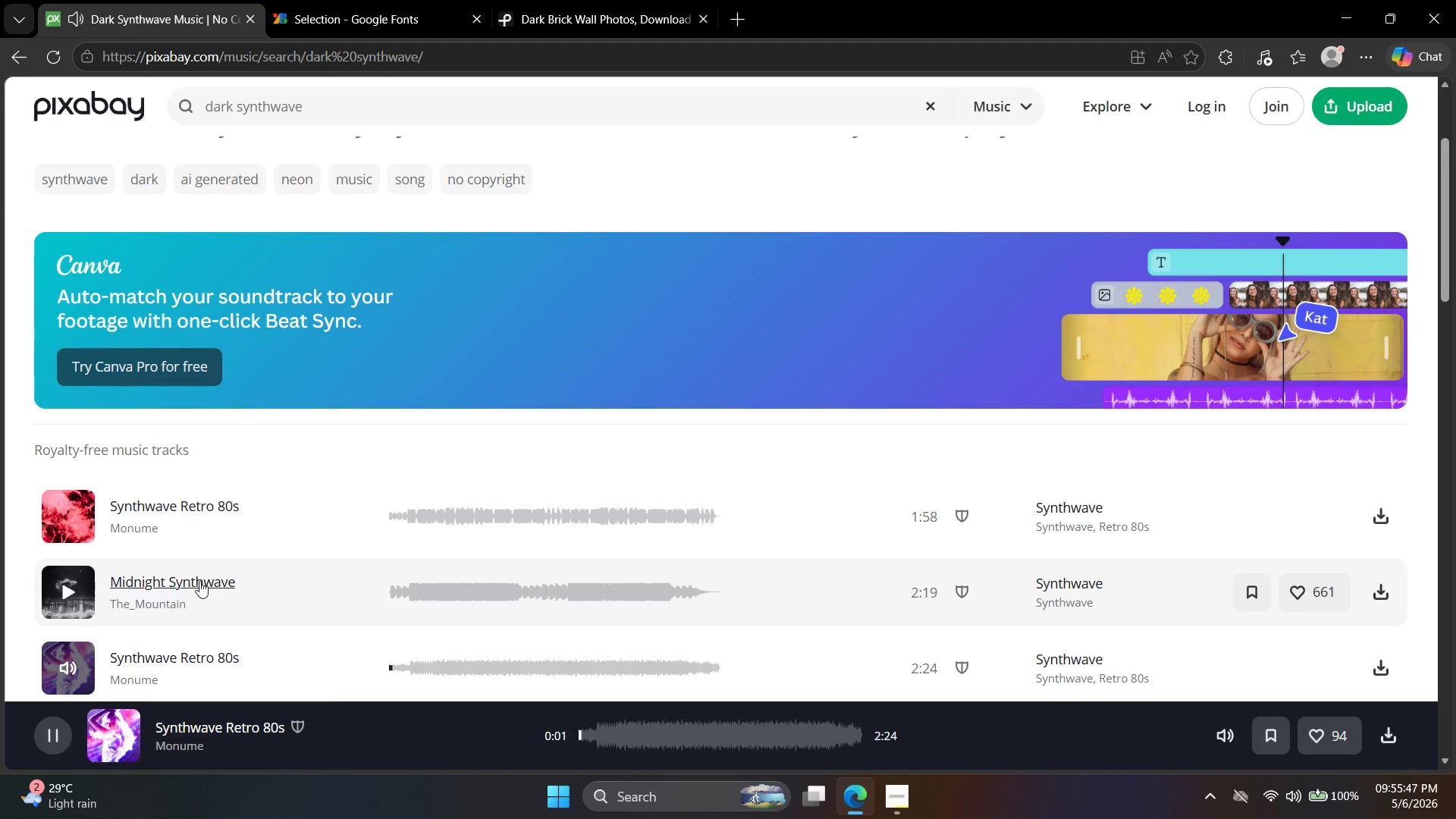 
scroll: coordinate [199, 581], scroll_direction: down, amount: 1.0
 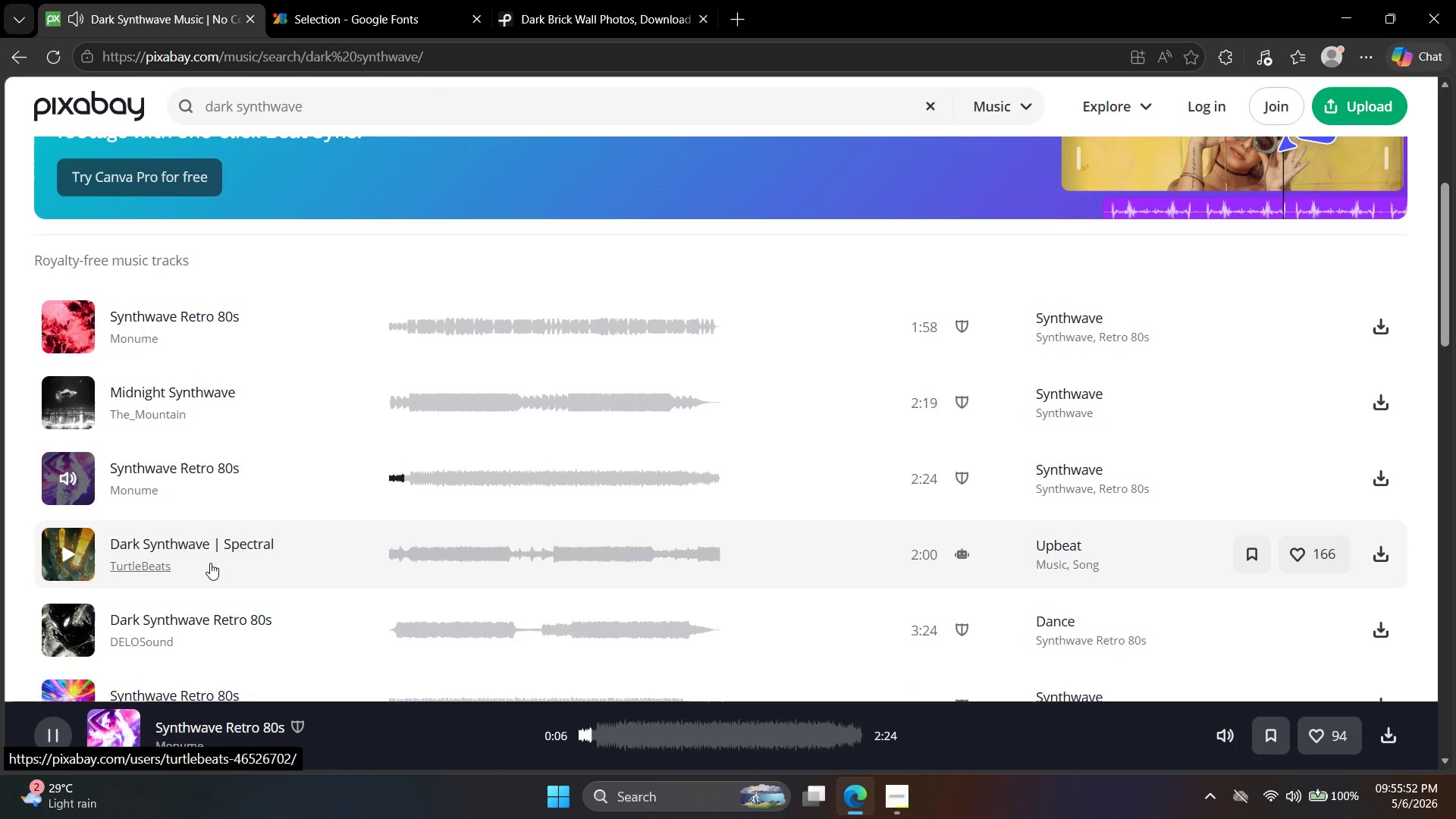 
wait(9.28)
 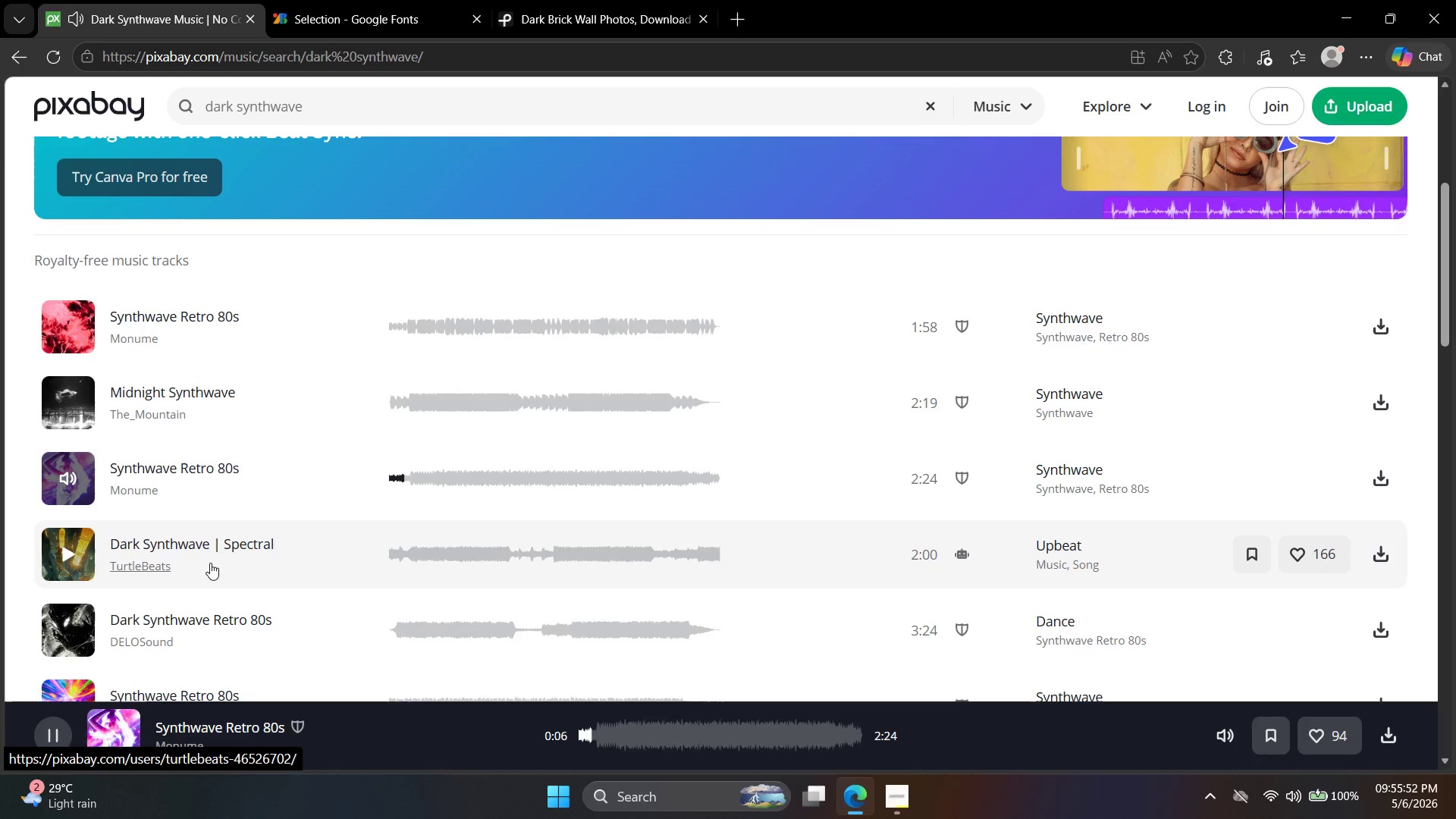 
left_click([1389, 482])
 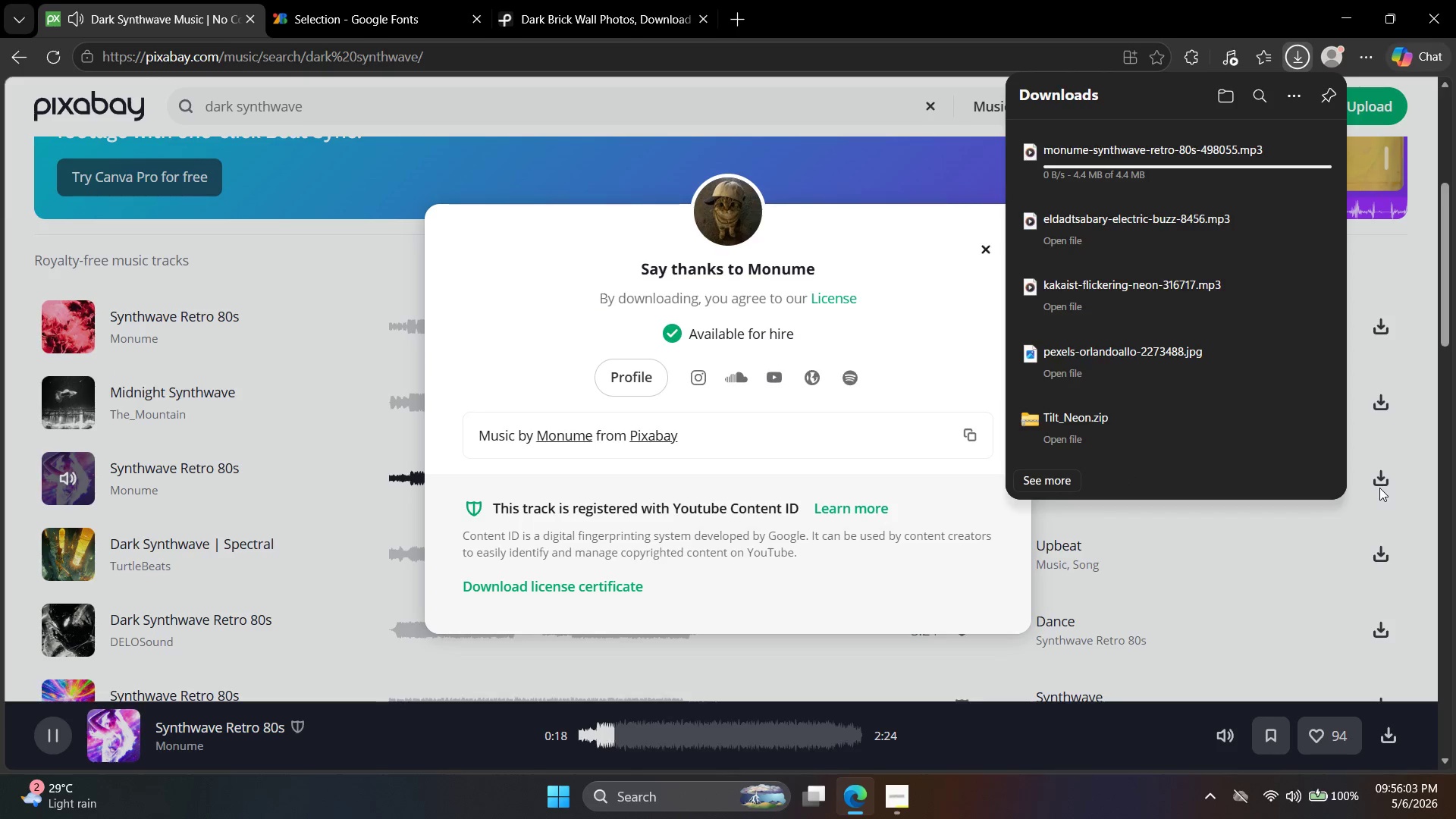 
wait(11.5)
 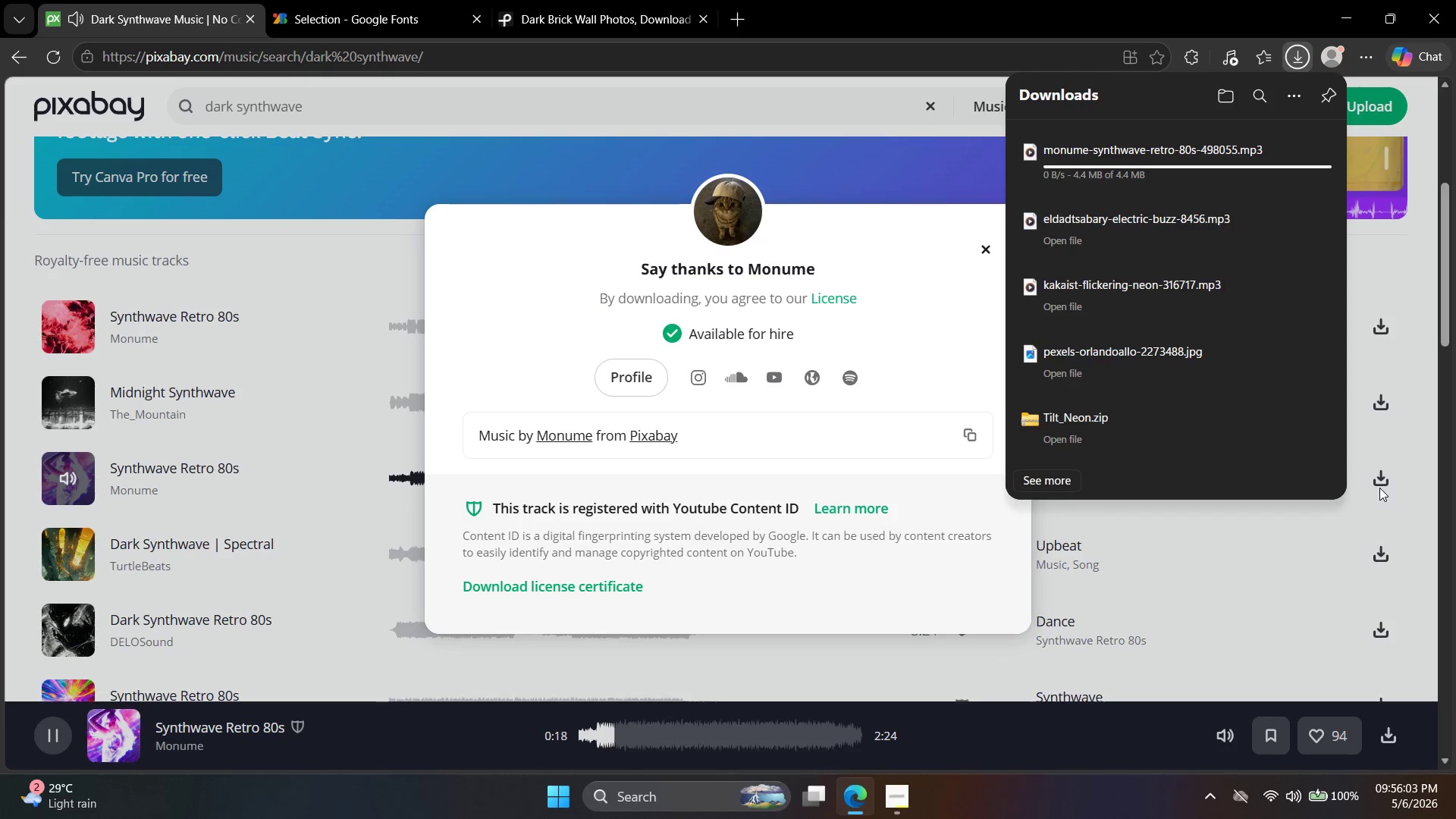 
double_click([1455, 818])
 